 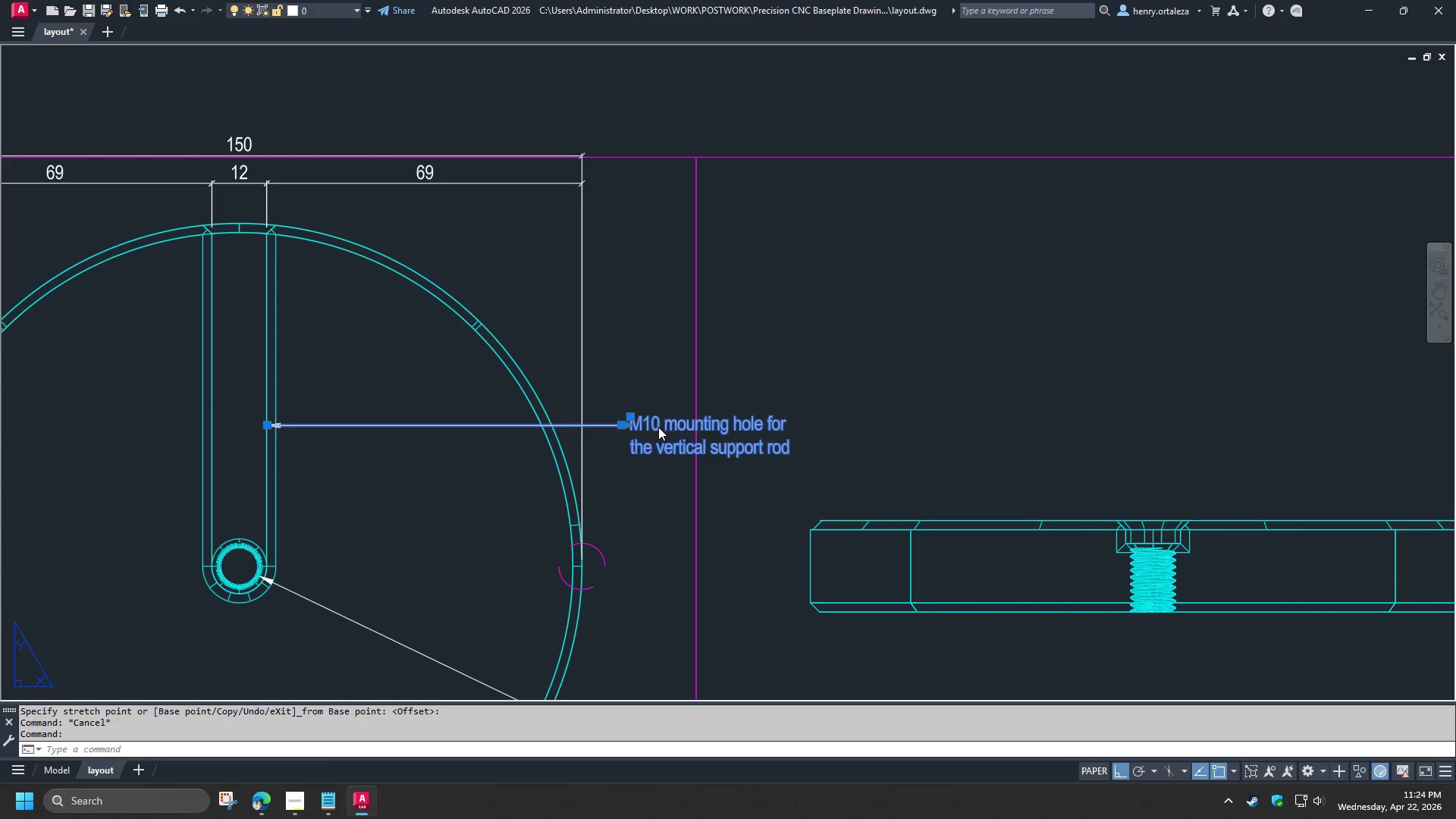 
key(Control+A)
 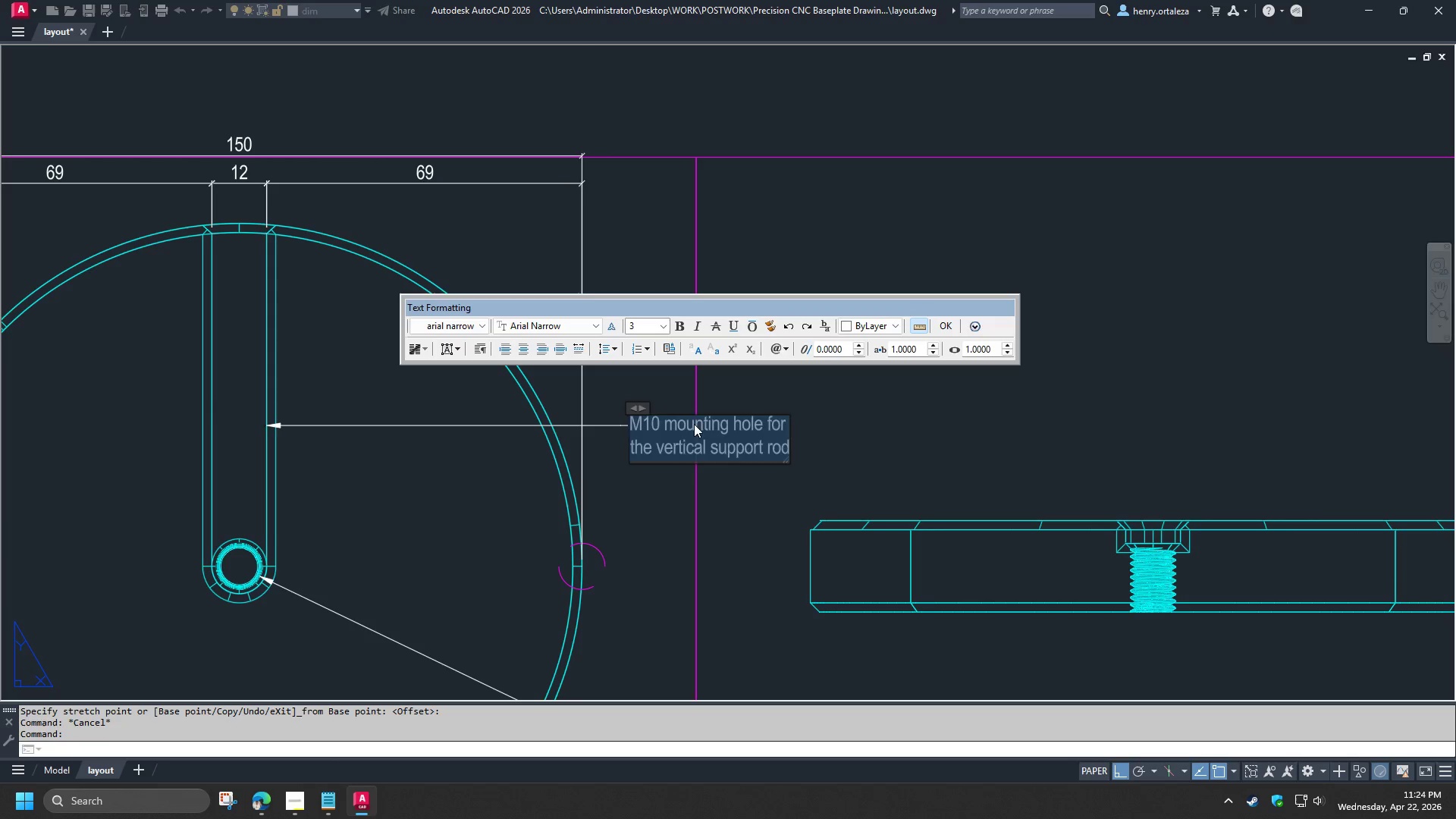 
key(Control+V)
 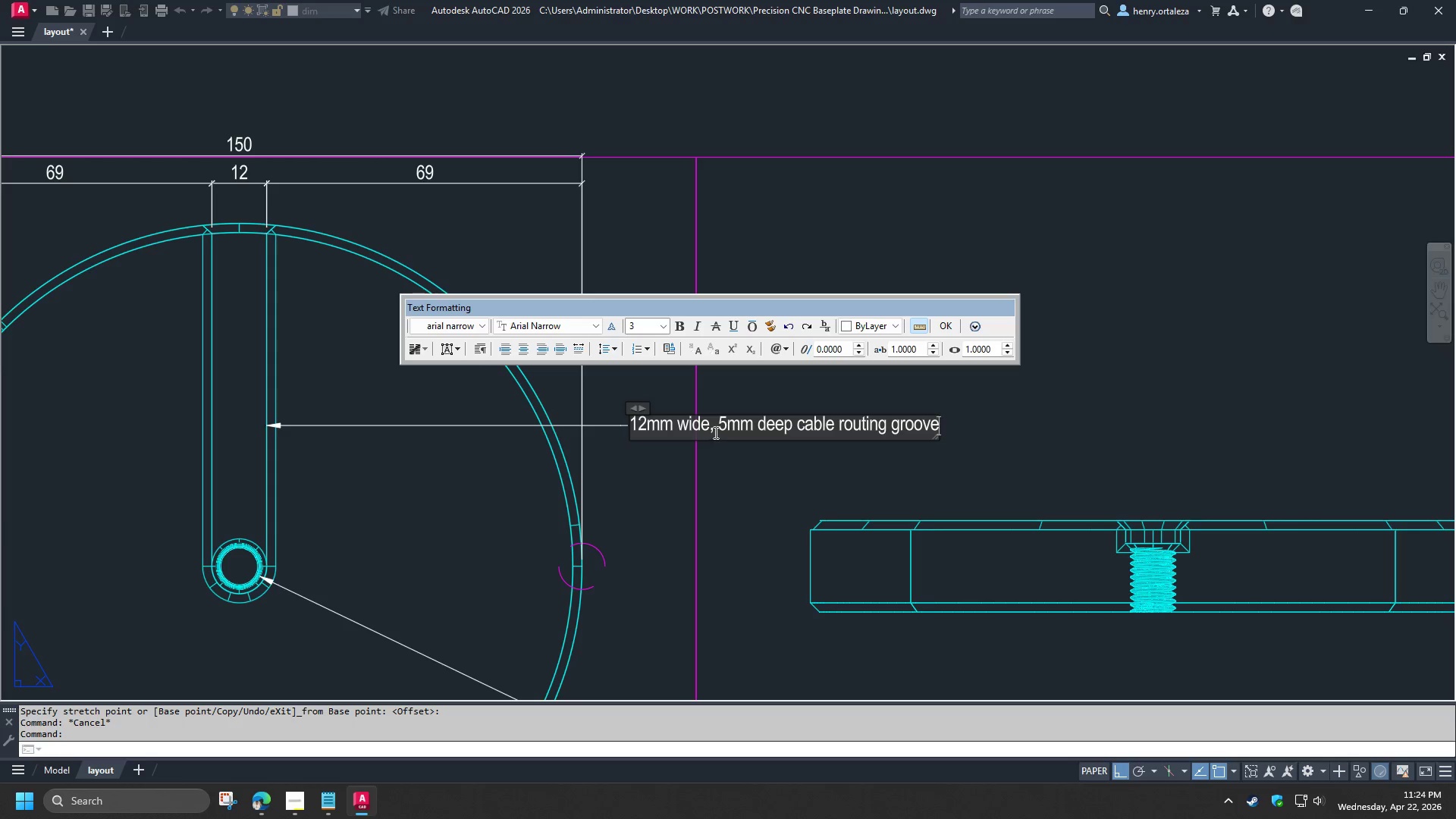 
left_click_drag(start_coordinate=[711, 430], to_coordinate=[719, 429])
 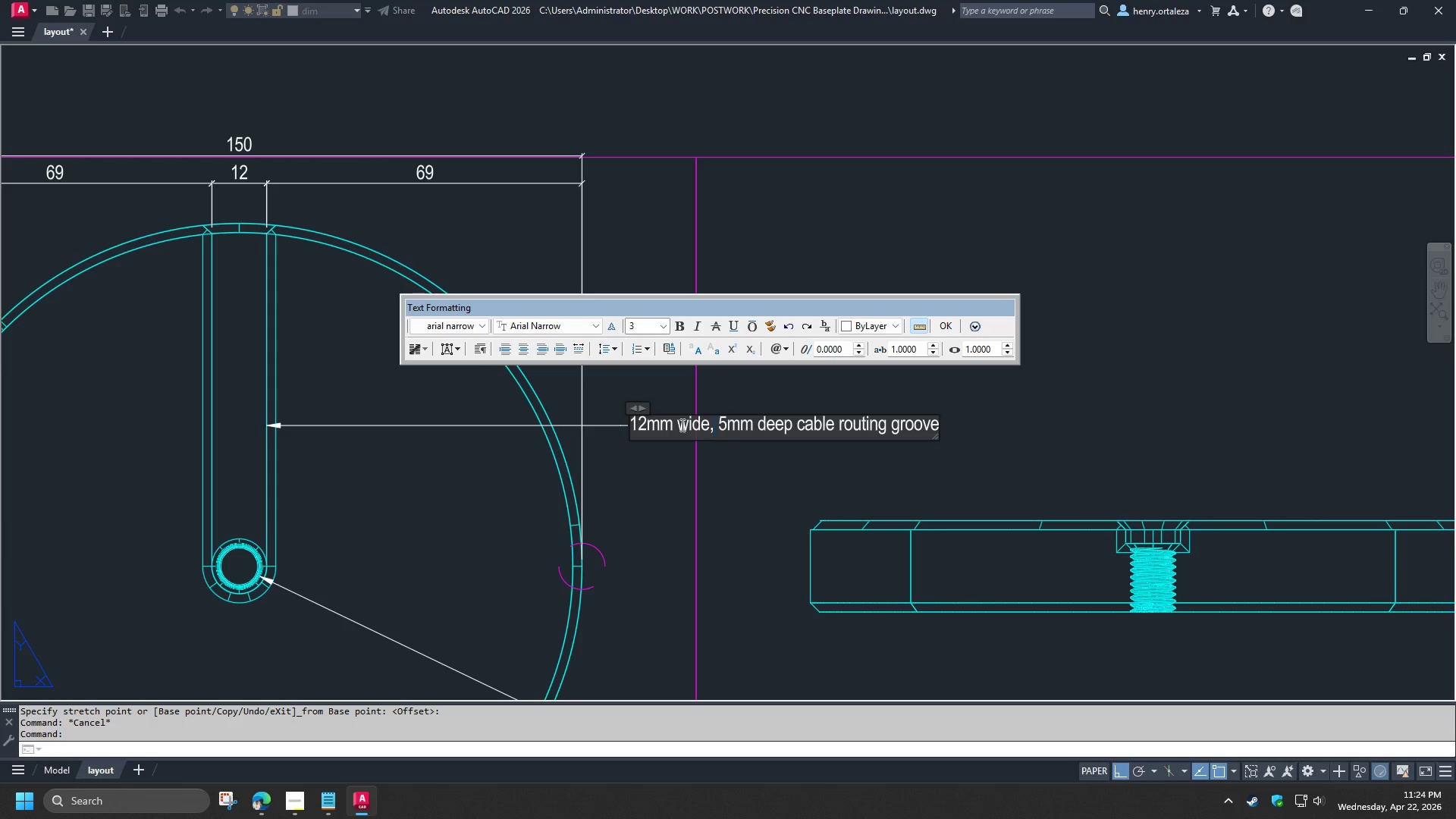 
left_click_drag(start_coordinate=[681, 425], to_coordinate=[719, 424])
 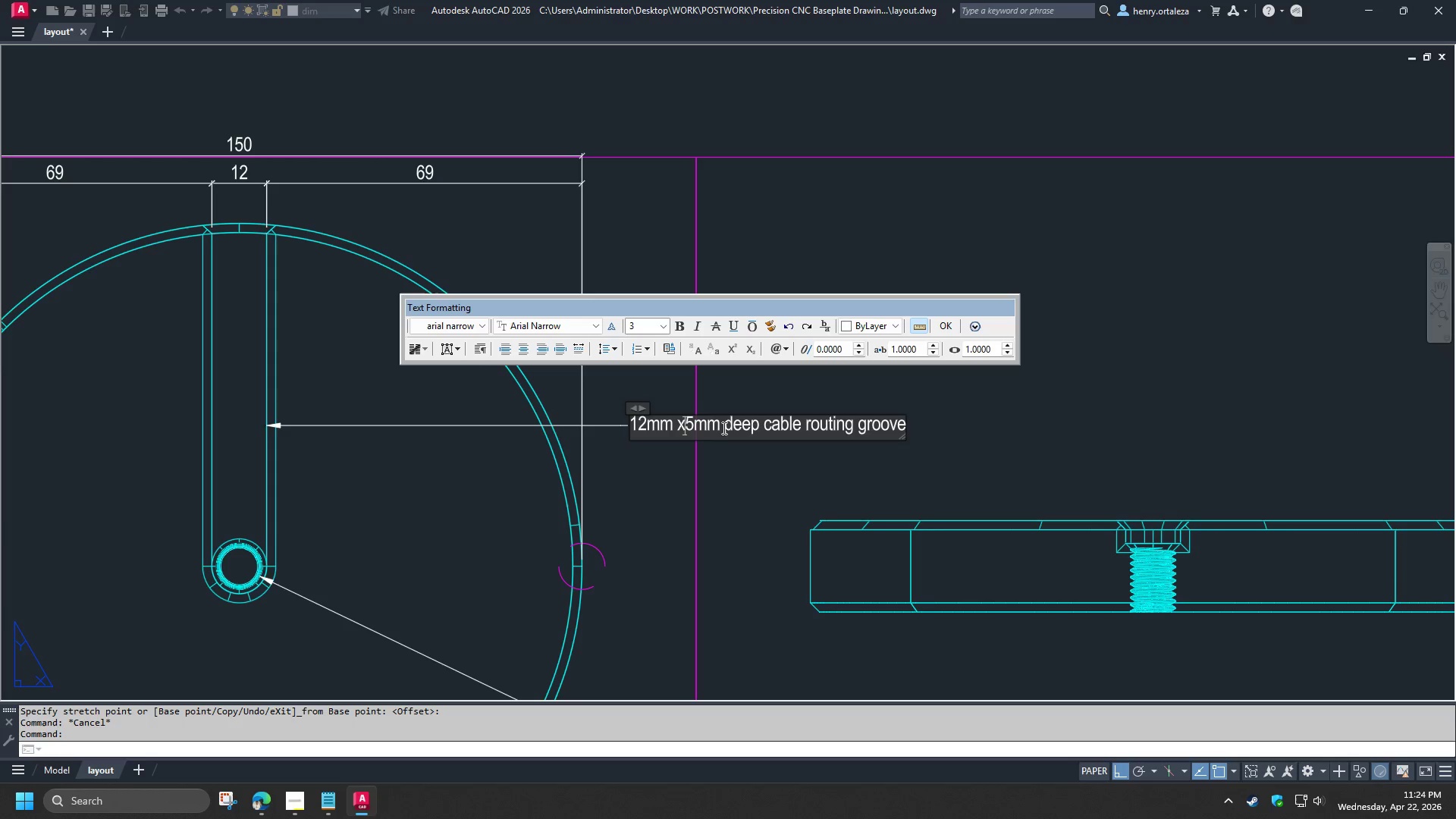 
key(X)
 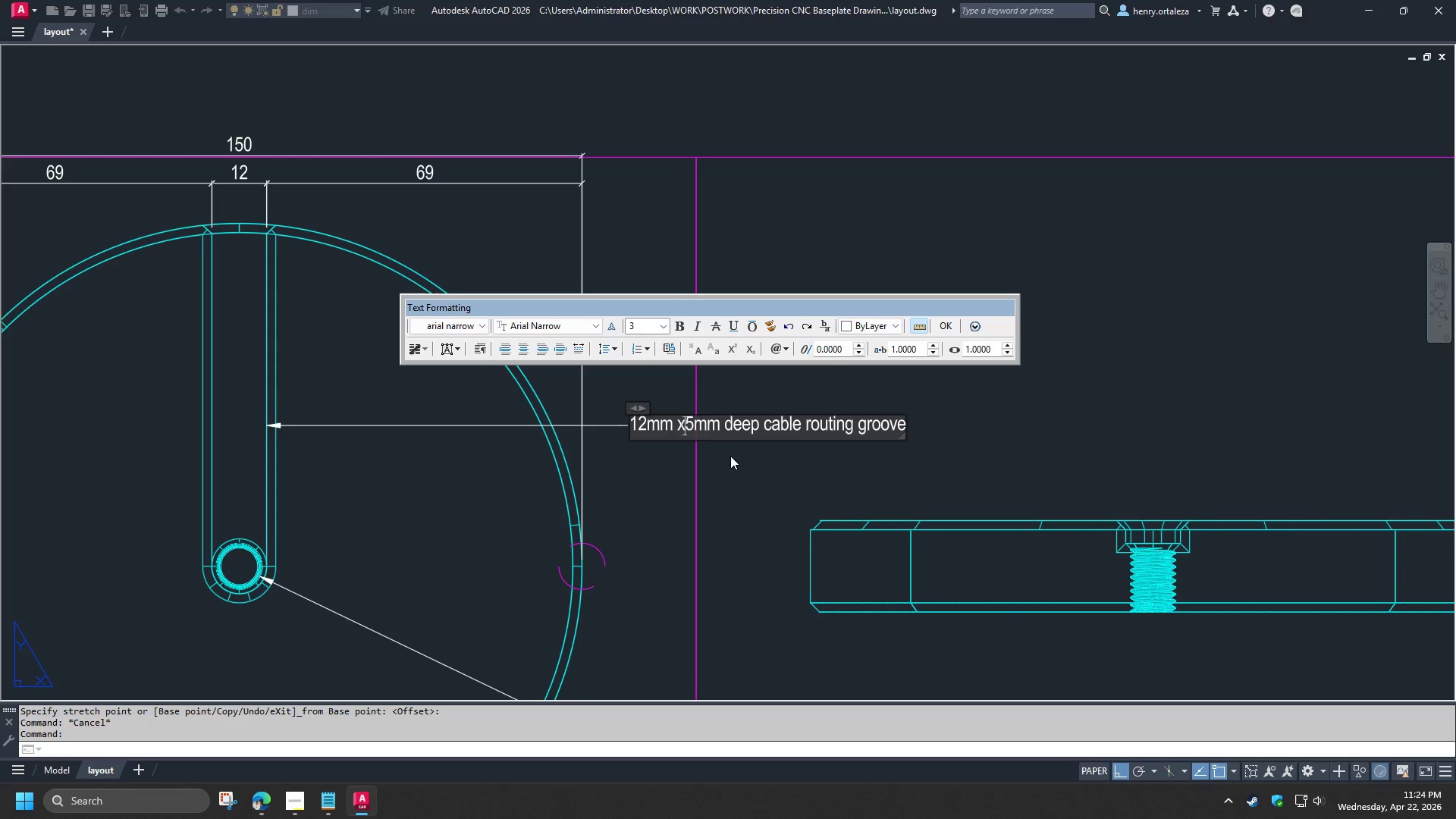 
key(Space)
 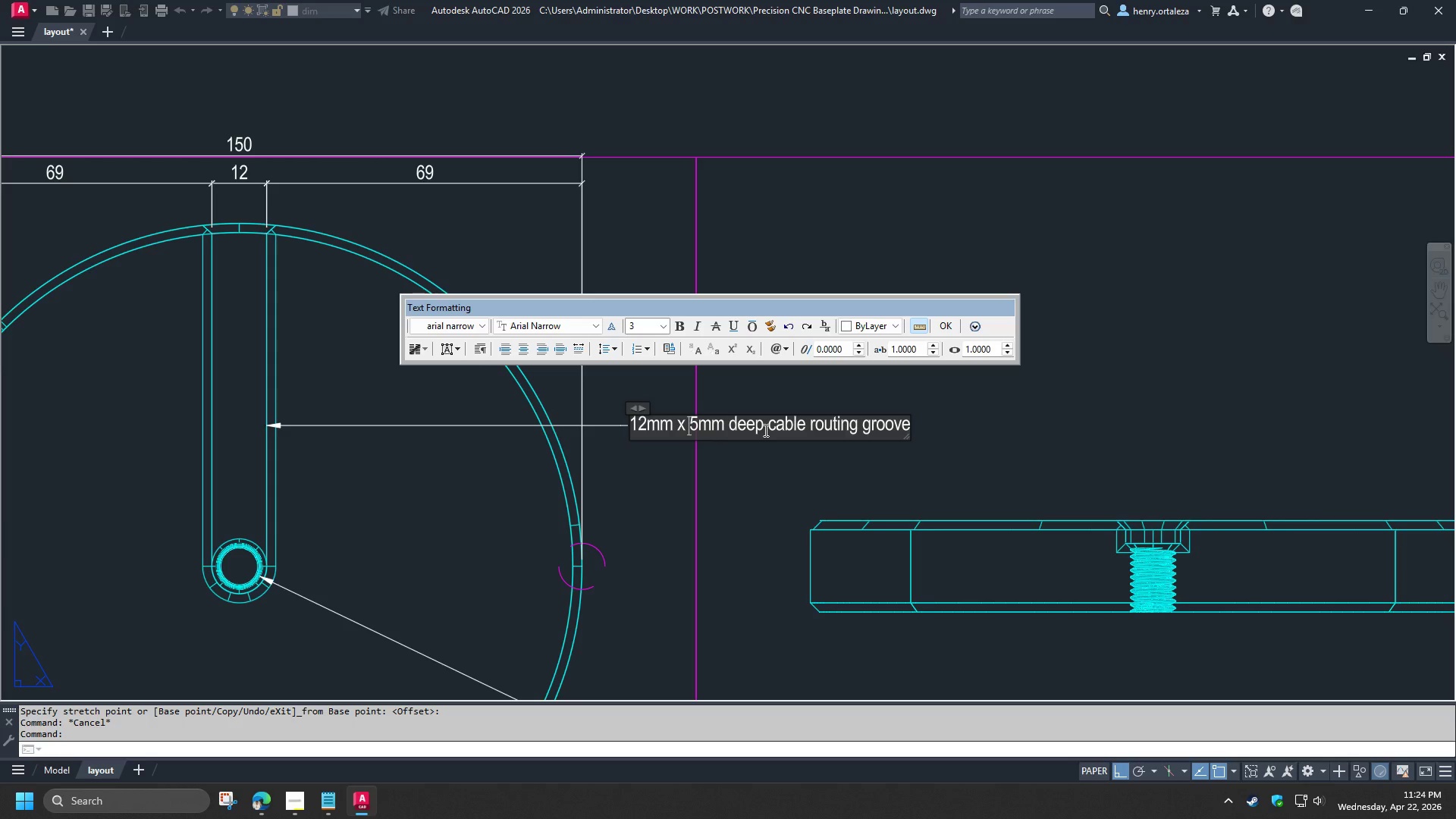 
left_click_drag(start_coordinate=[764, 430], to_coordinate=[770, 429])
 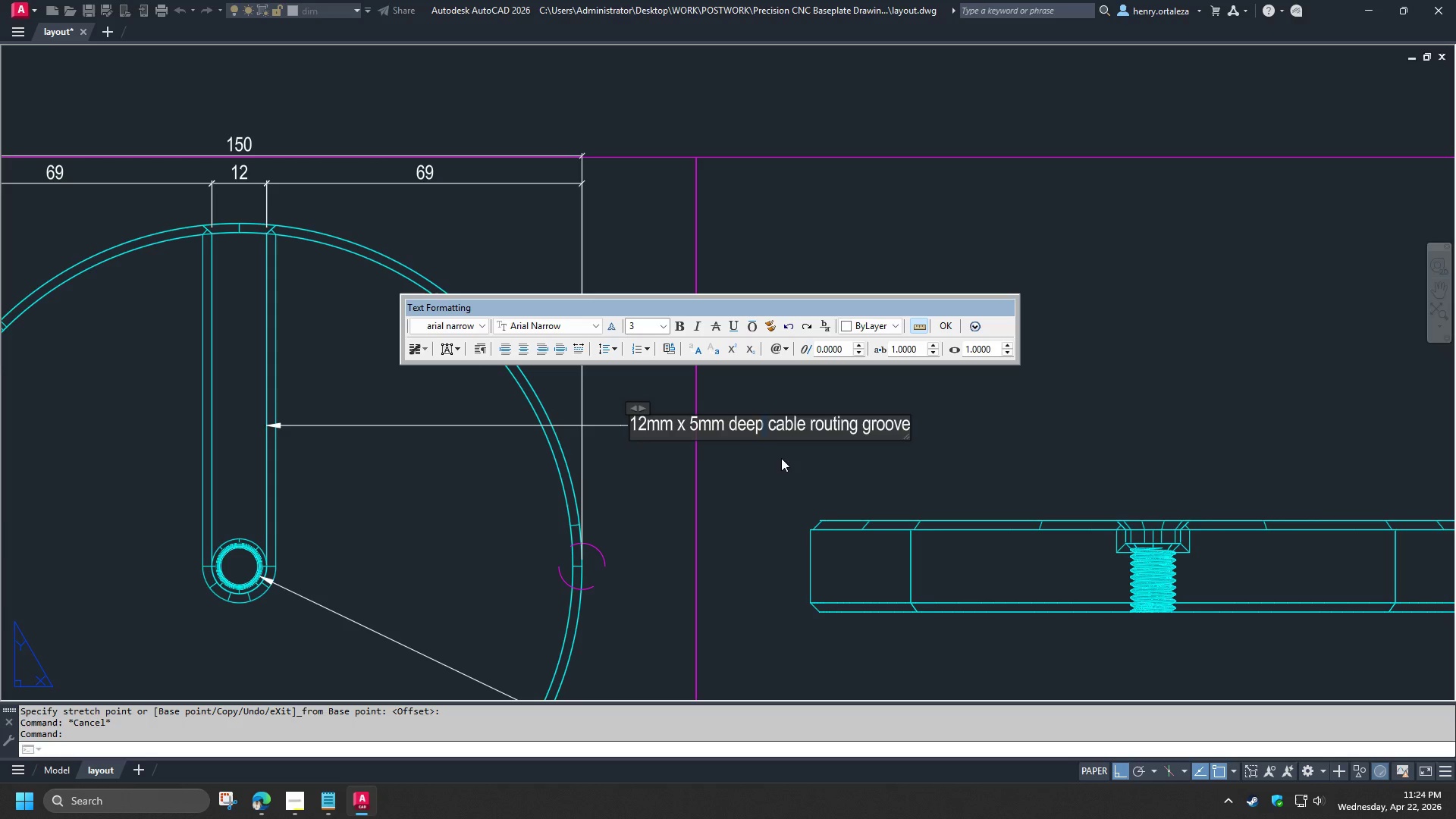 
key(Enter)
 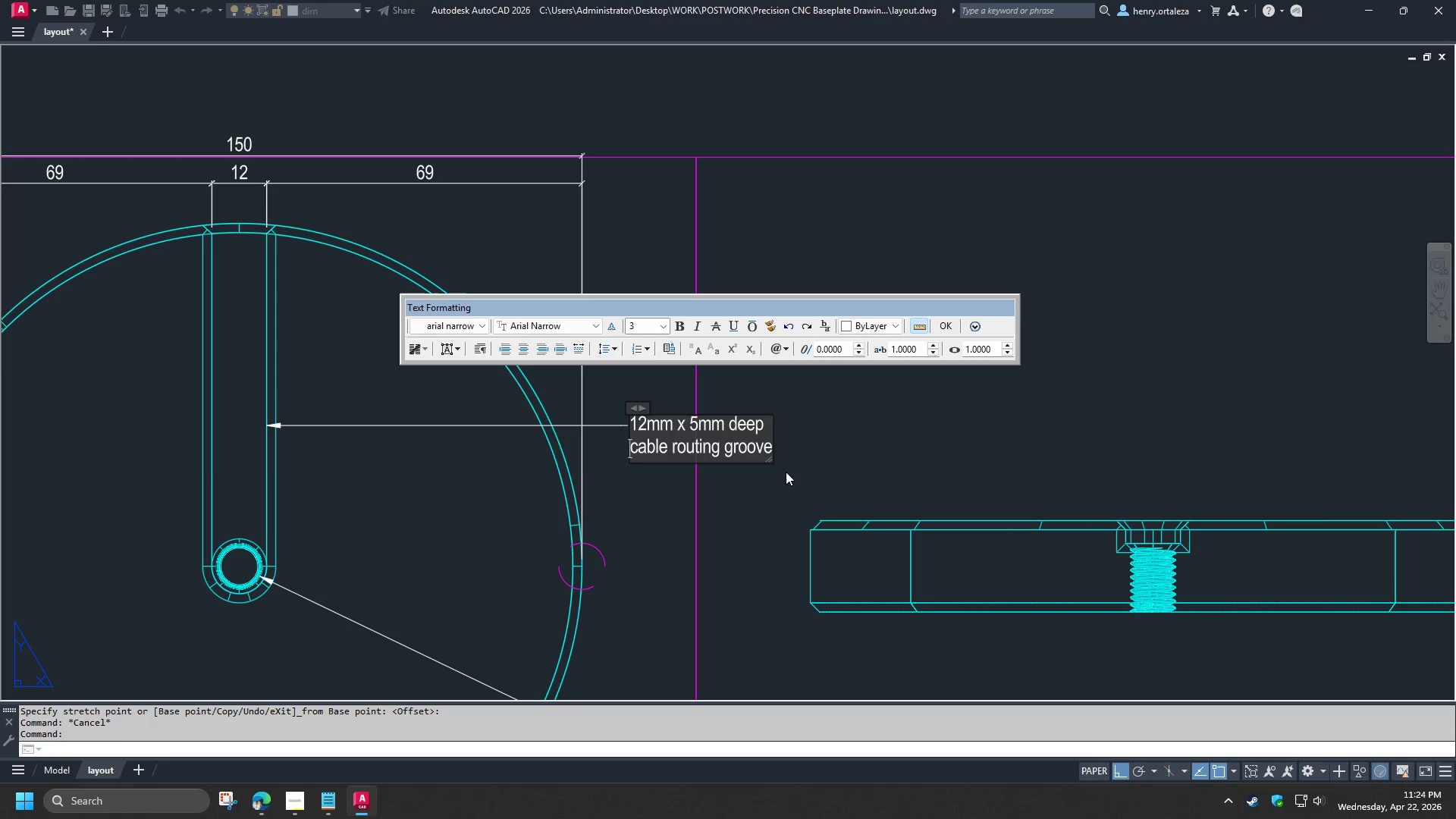 
left_click([786, 472])
 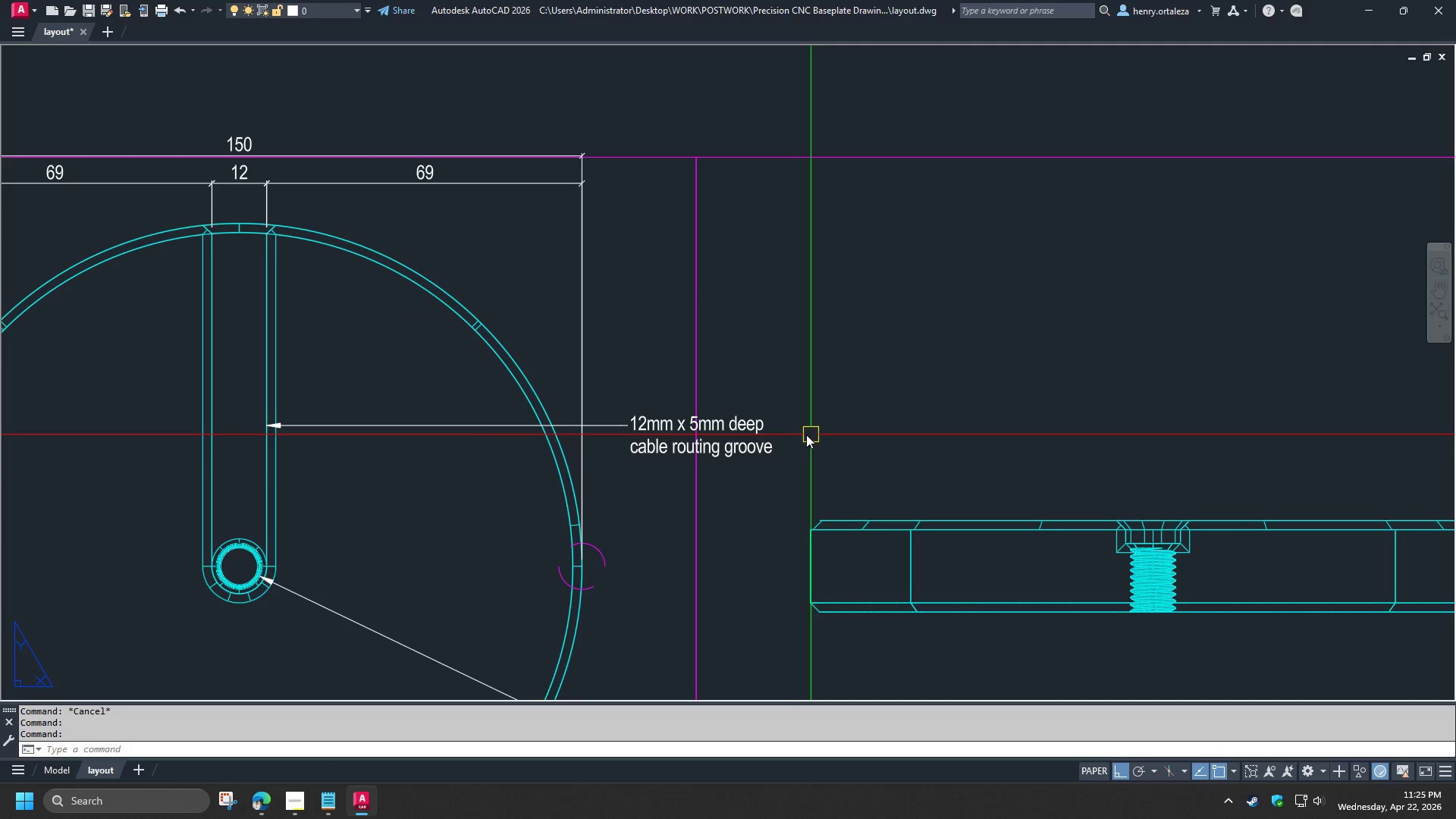 
scroll: coordinate [777, 435], scroll_direction: up, amount: 1.0
 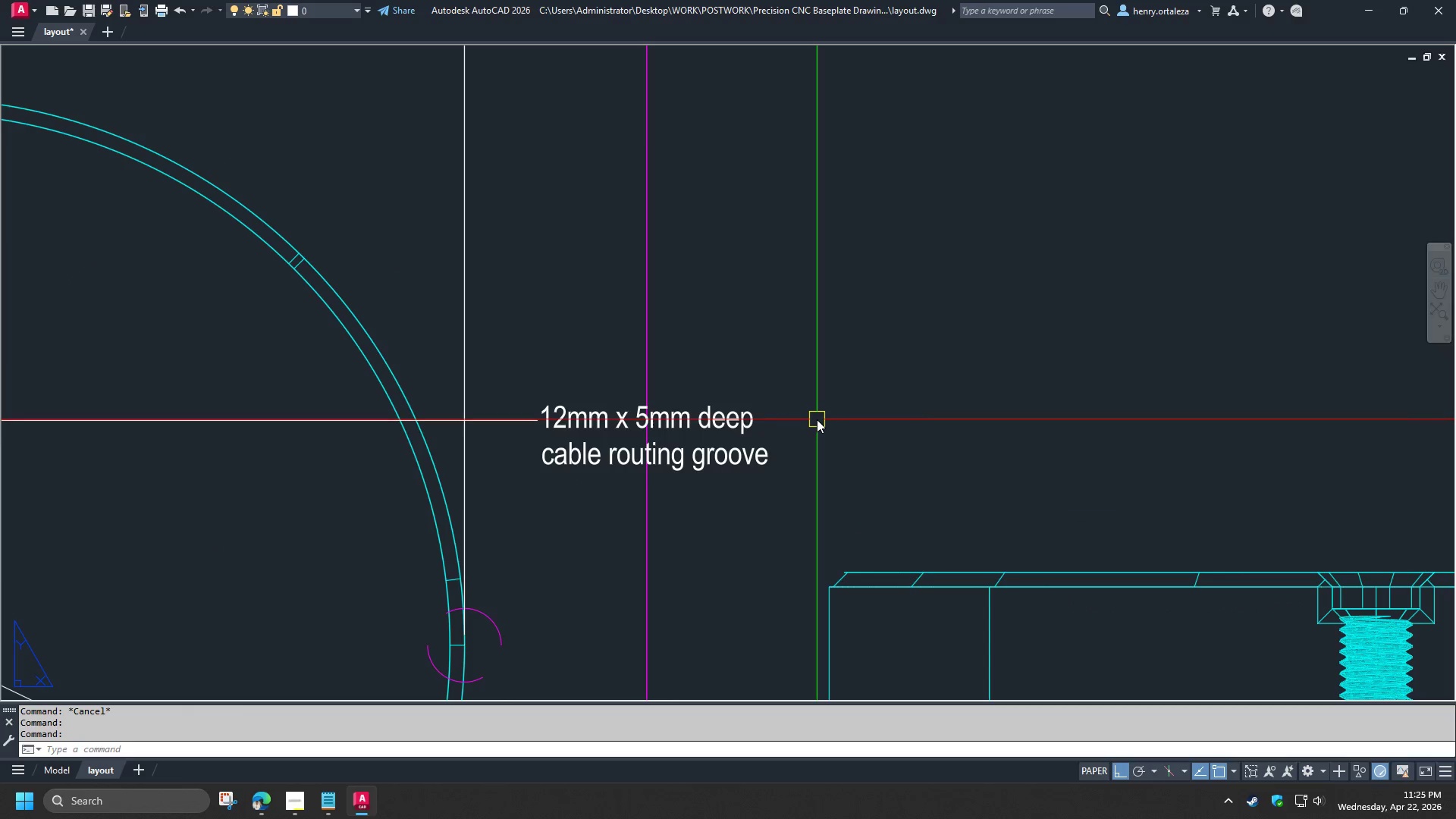 
scroll: coordinate [817, 419], scroll_direction: down, amount: 2.0
 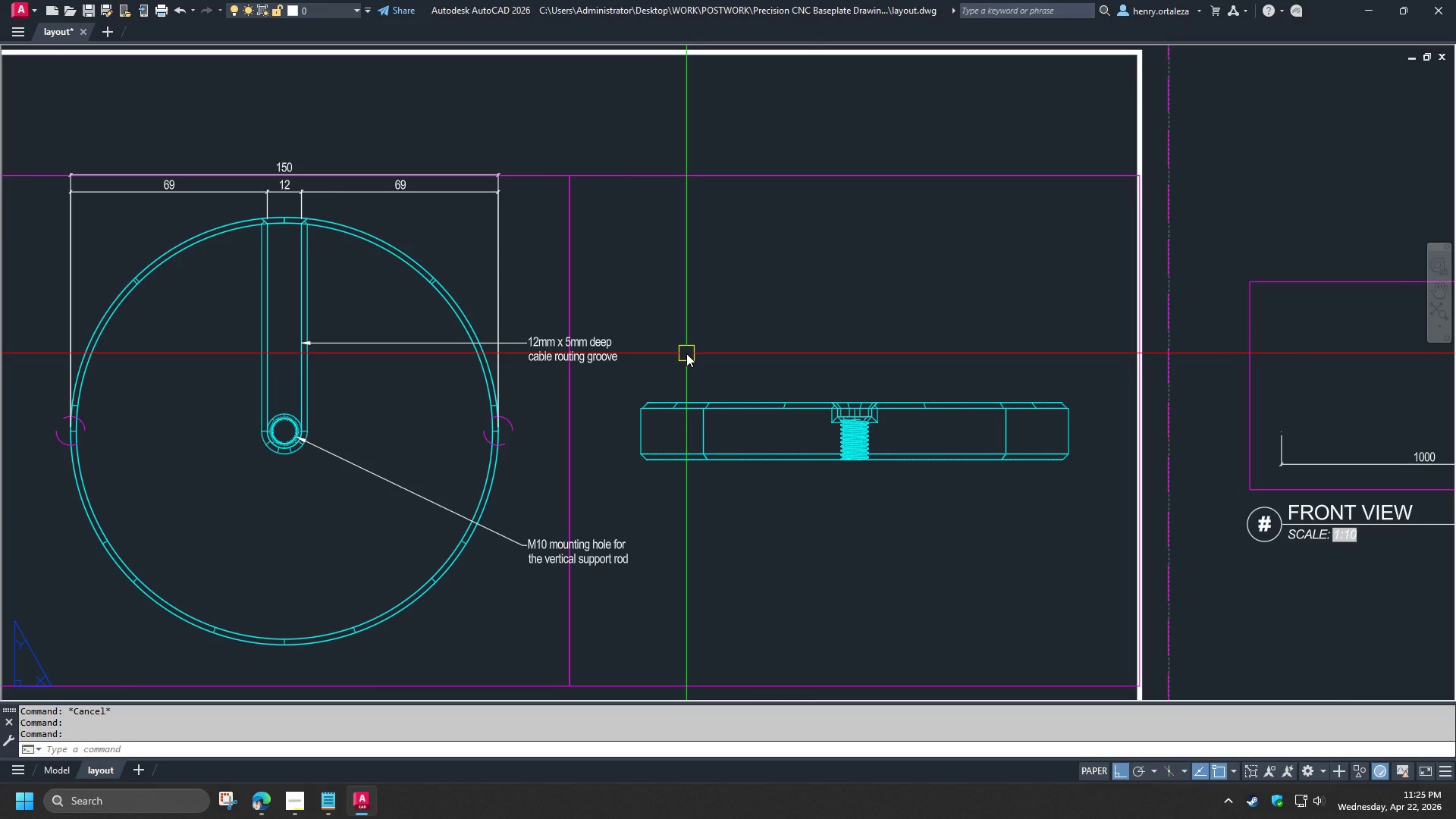 
type(pre )
 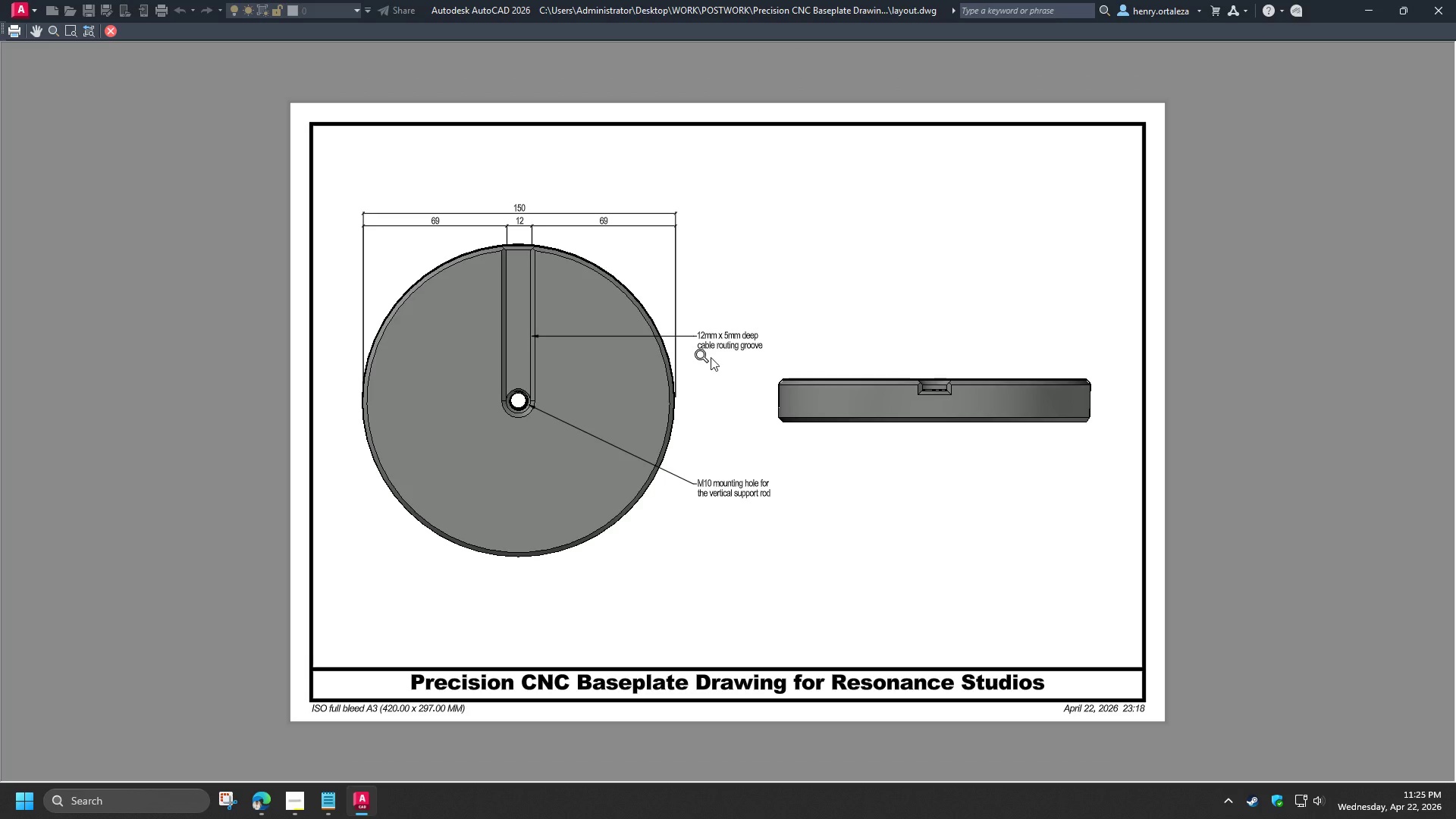 
scroll: coordinate [720, 353], scroll_direction: up, amount: 1.0
 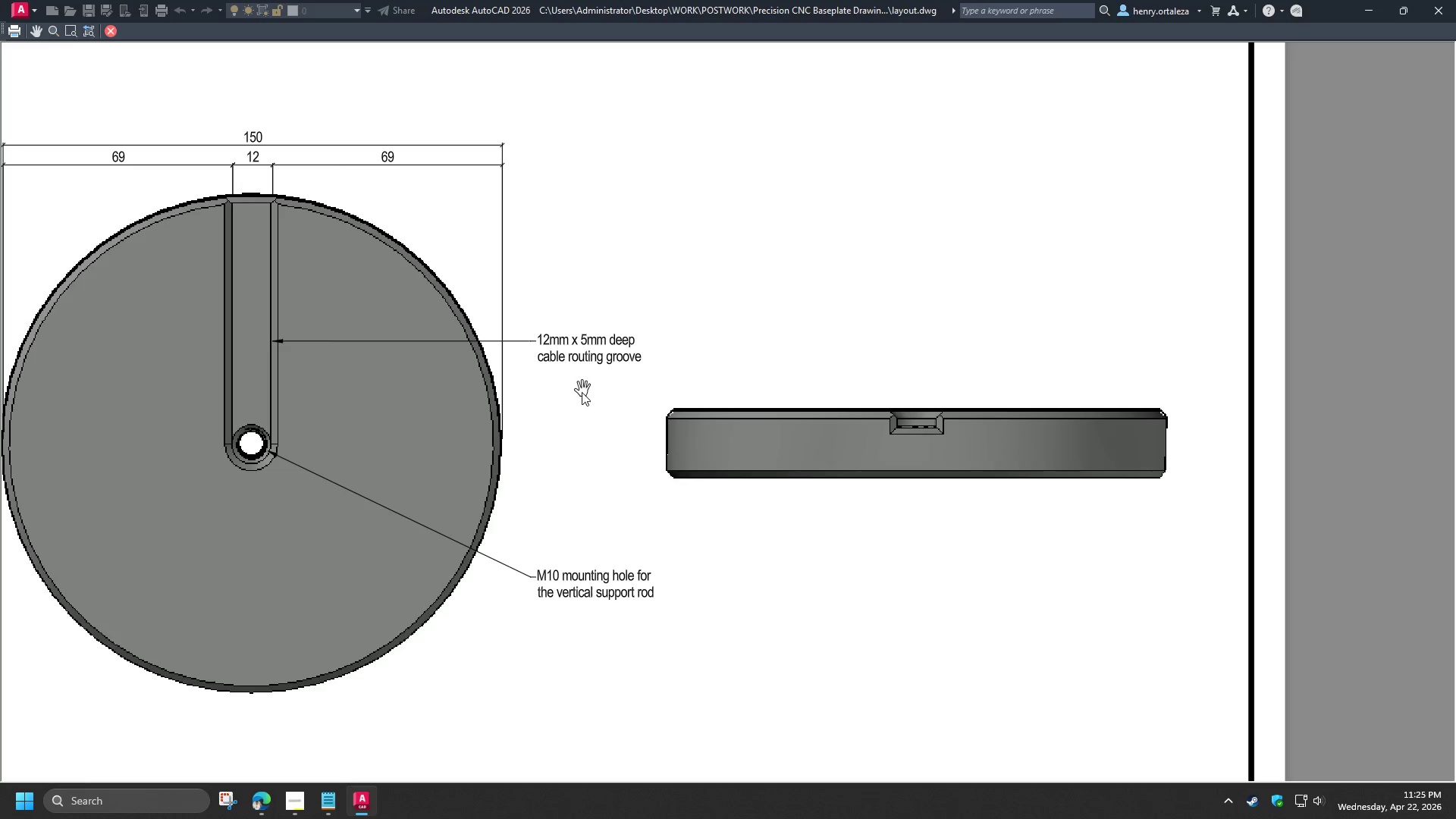 
key(Escape)
 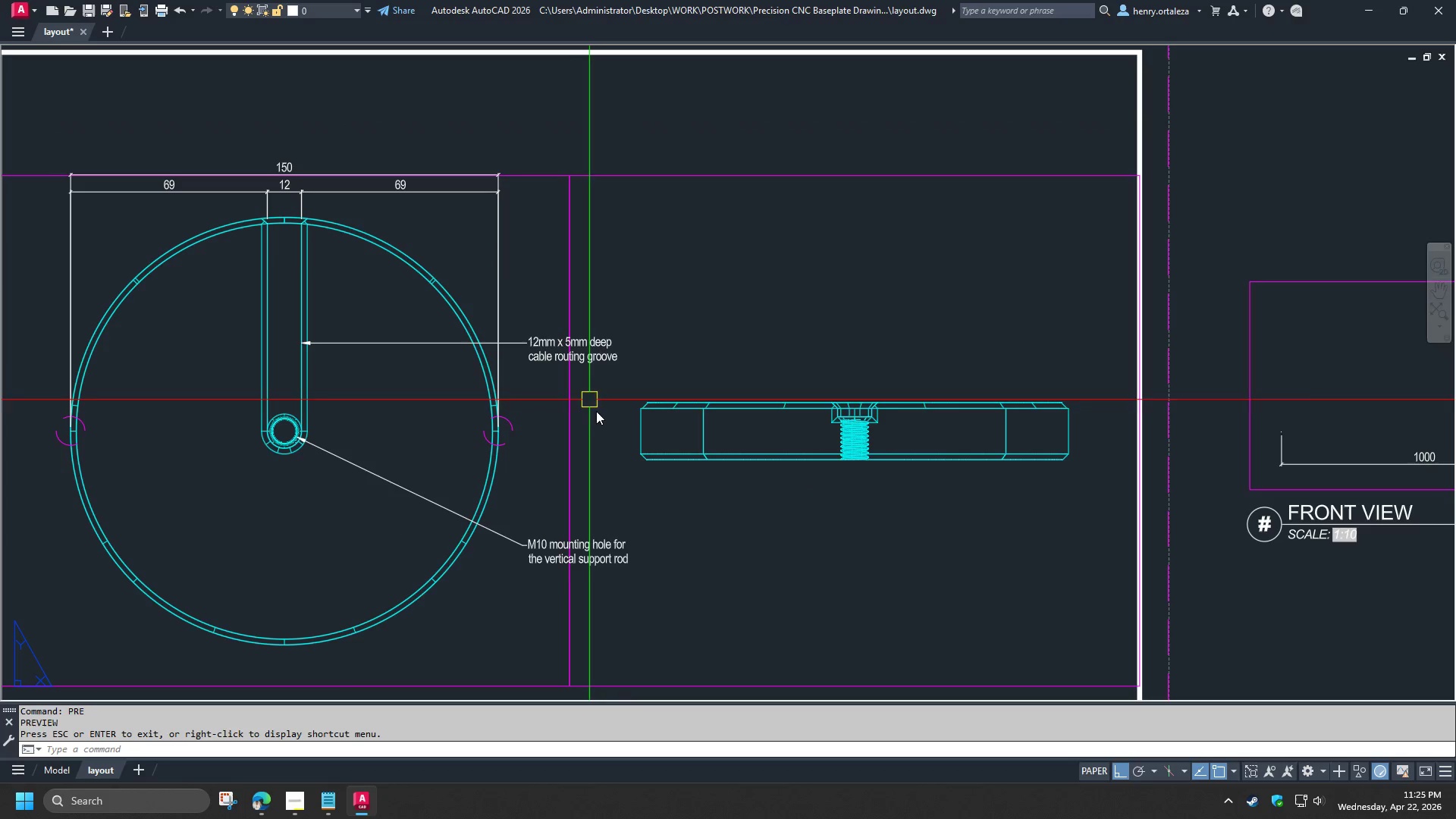 
scroll: coordinate [607, 439], scroll_direction: down, amount: 1.0
 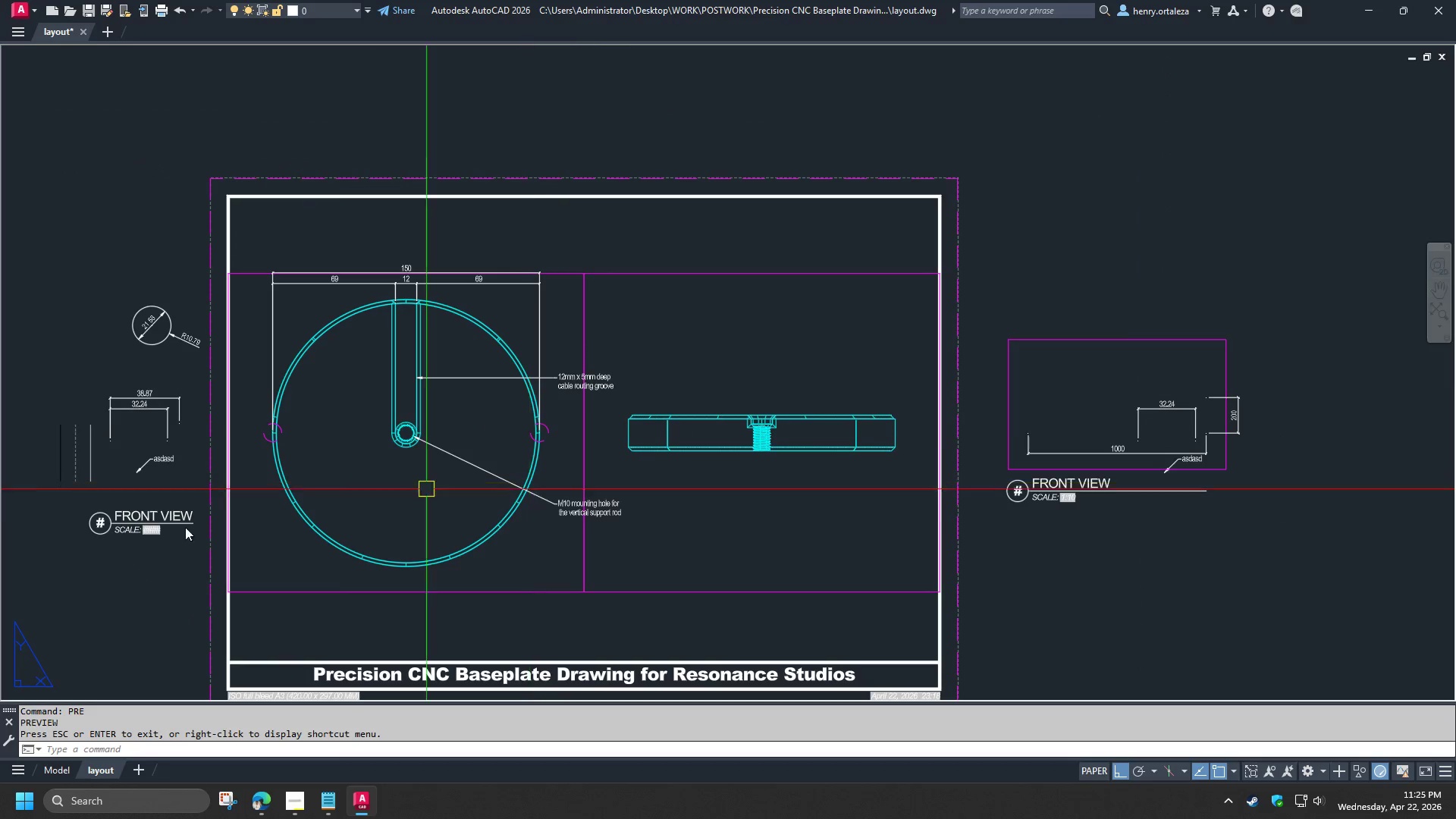 
scroll: coordinate [68, 560], scroll_direction: up, amount: 1.0
 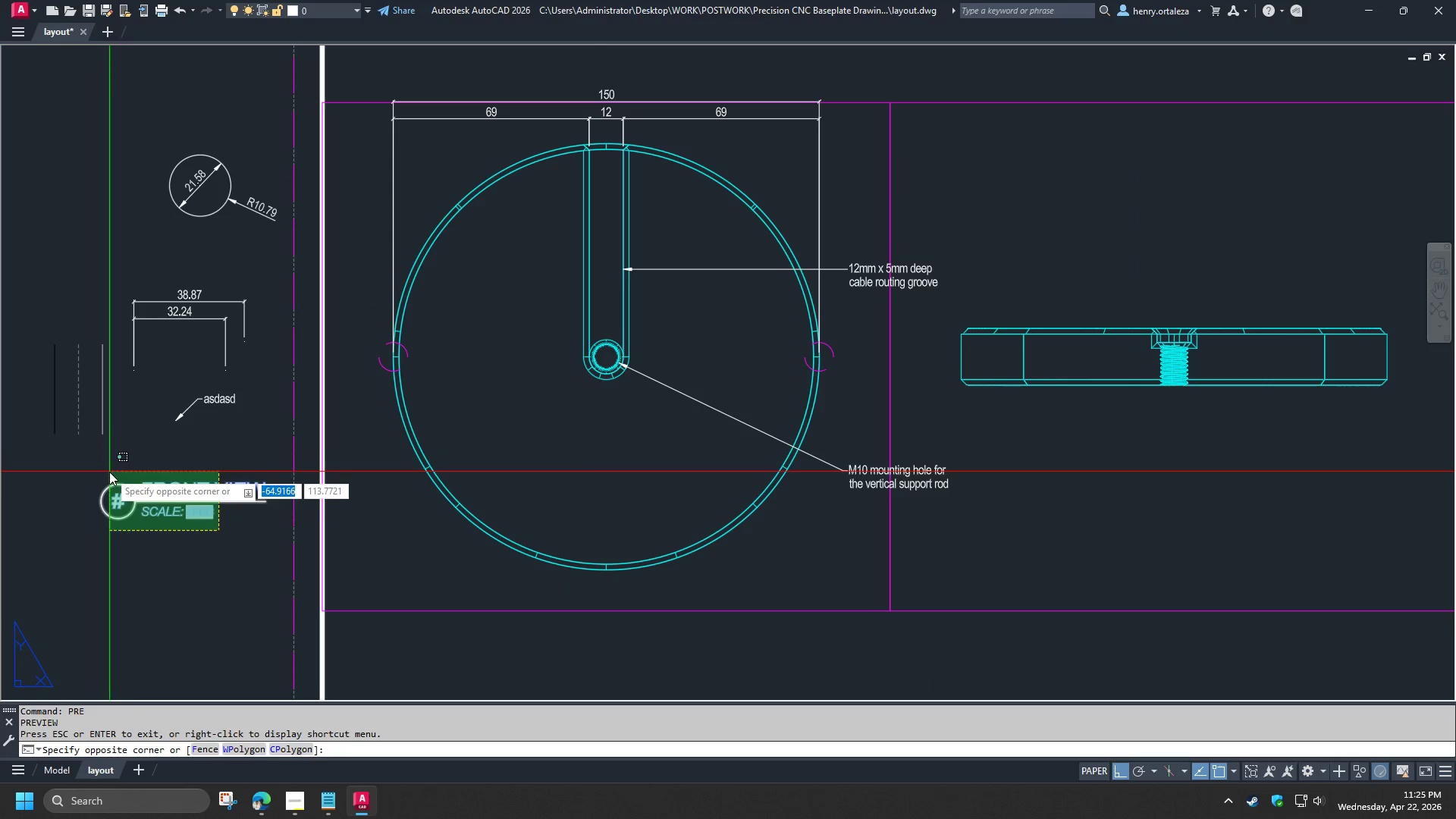 
left_click([134, 475])
 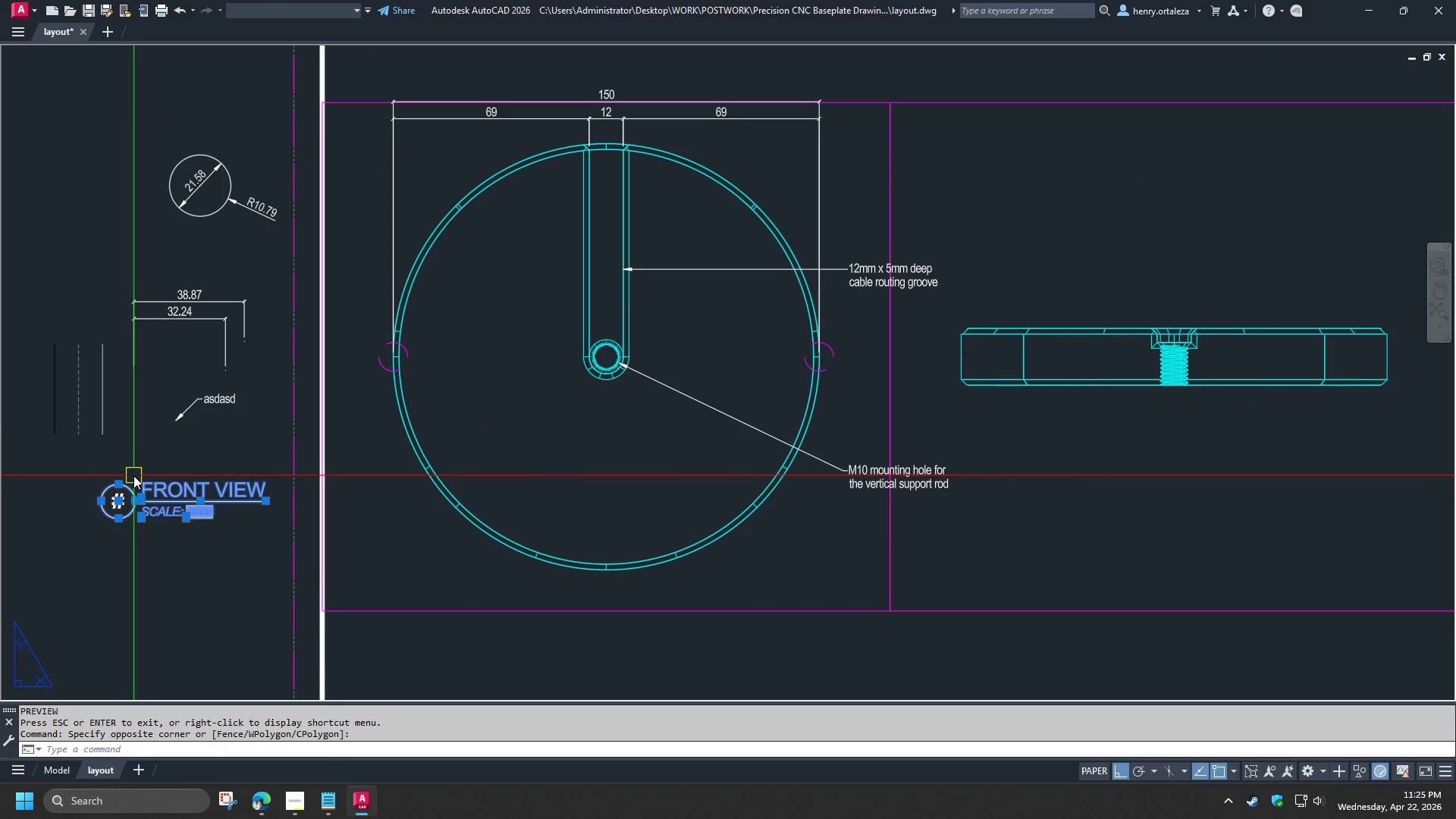 
type(co )
 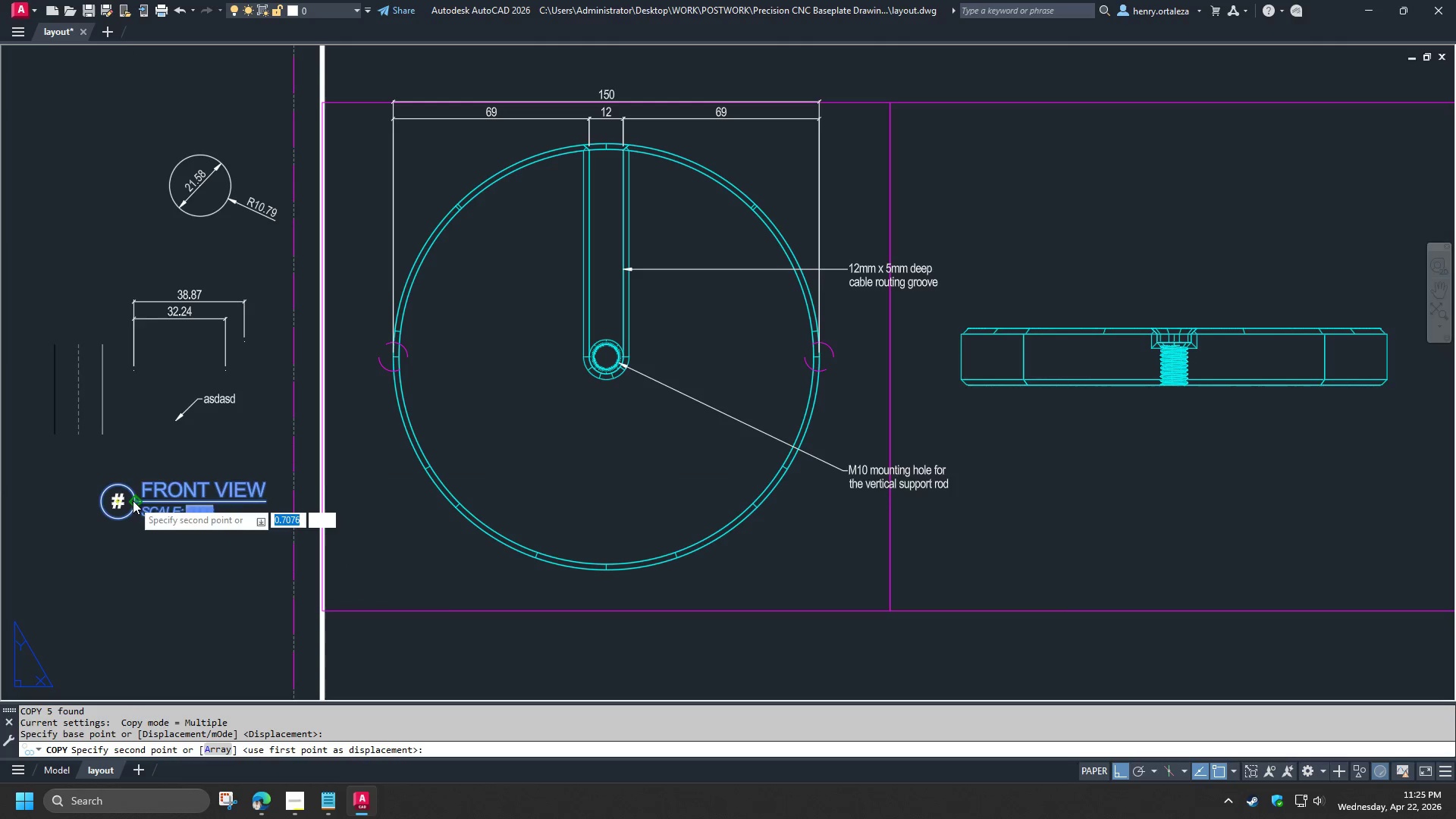 
hold_key(key=ShiftLeft, duration=0.45)
right_click([490, 396])
 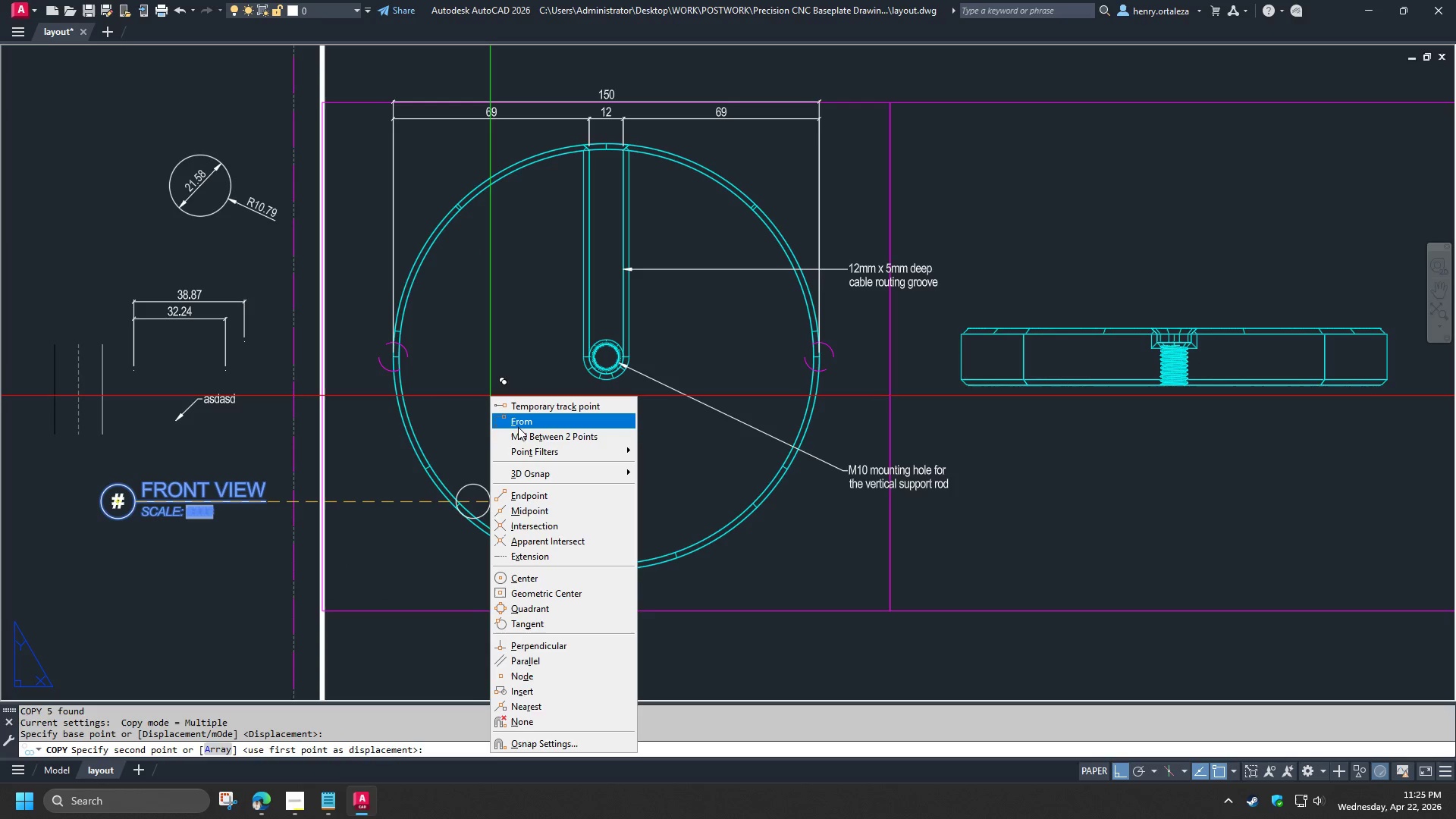 
left_click([518, 428])
 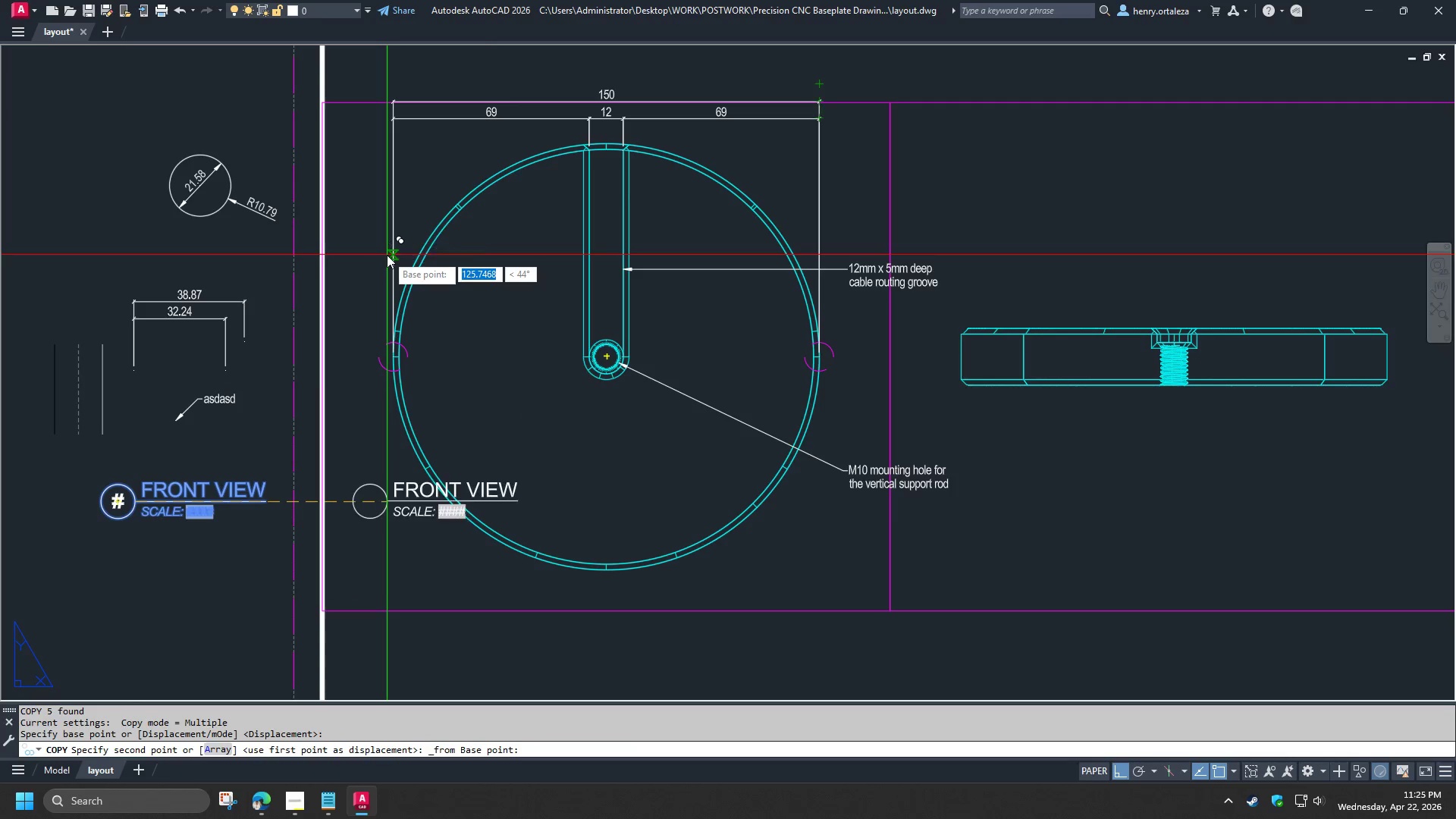 
left_click([387, 255])
 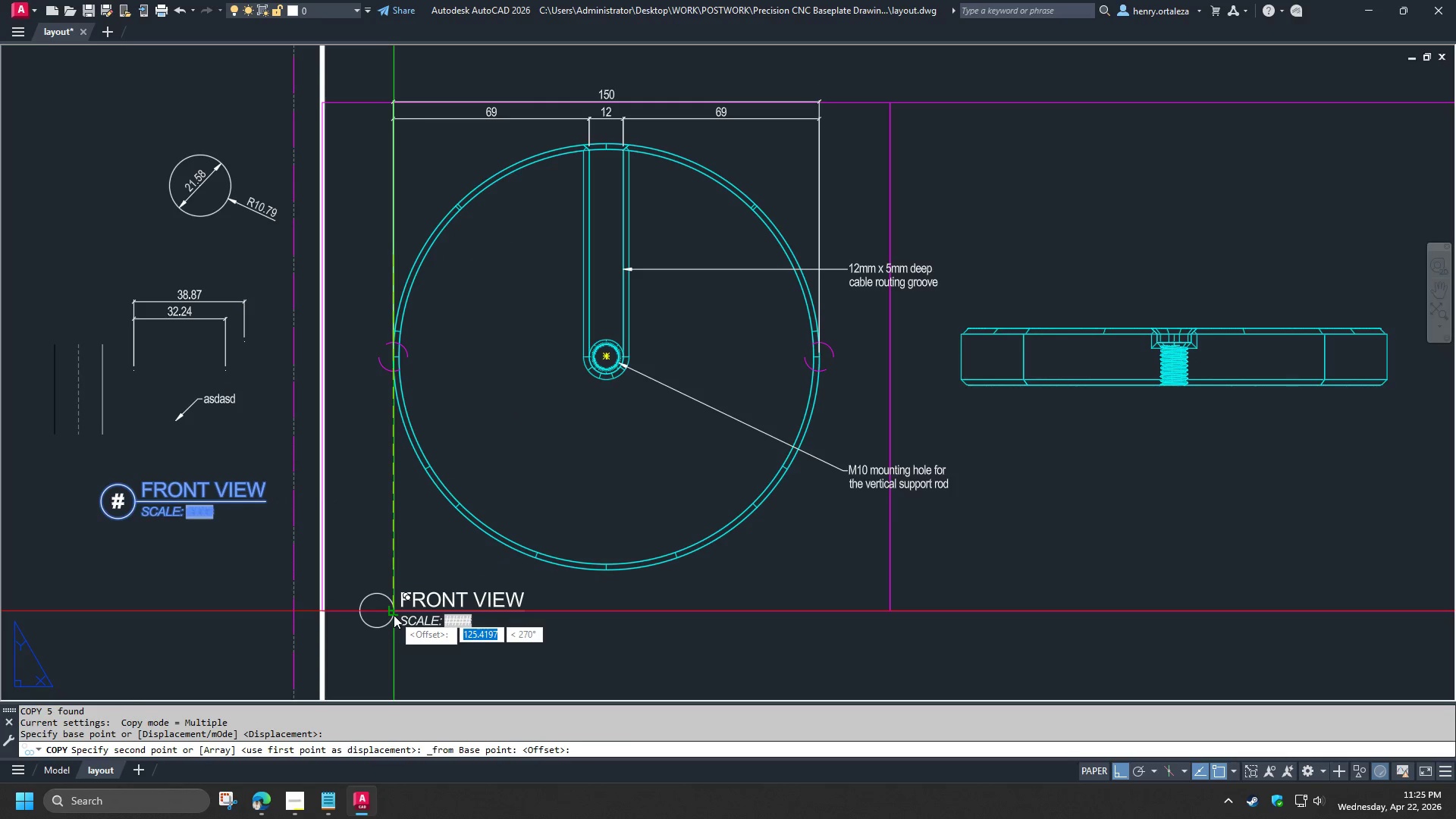 
left_click([394, 615])
 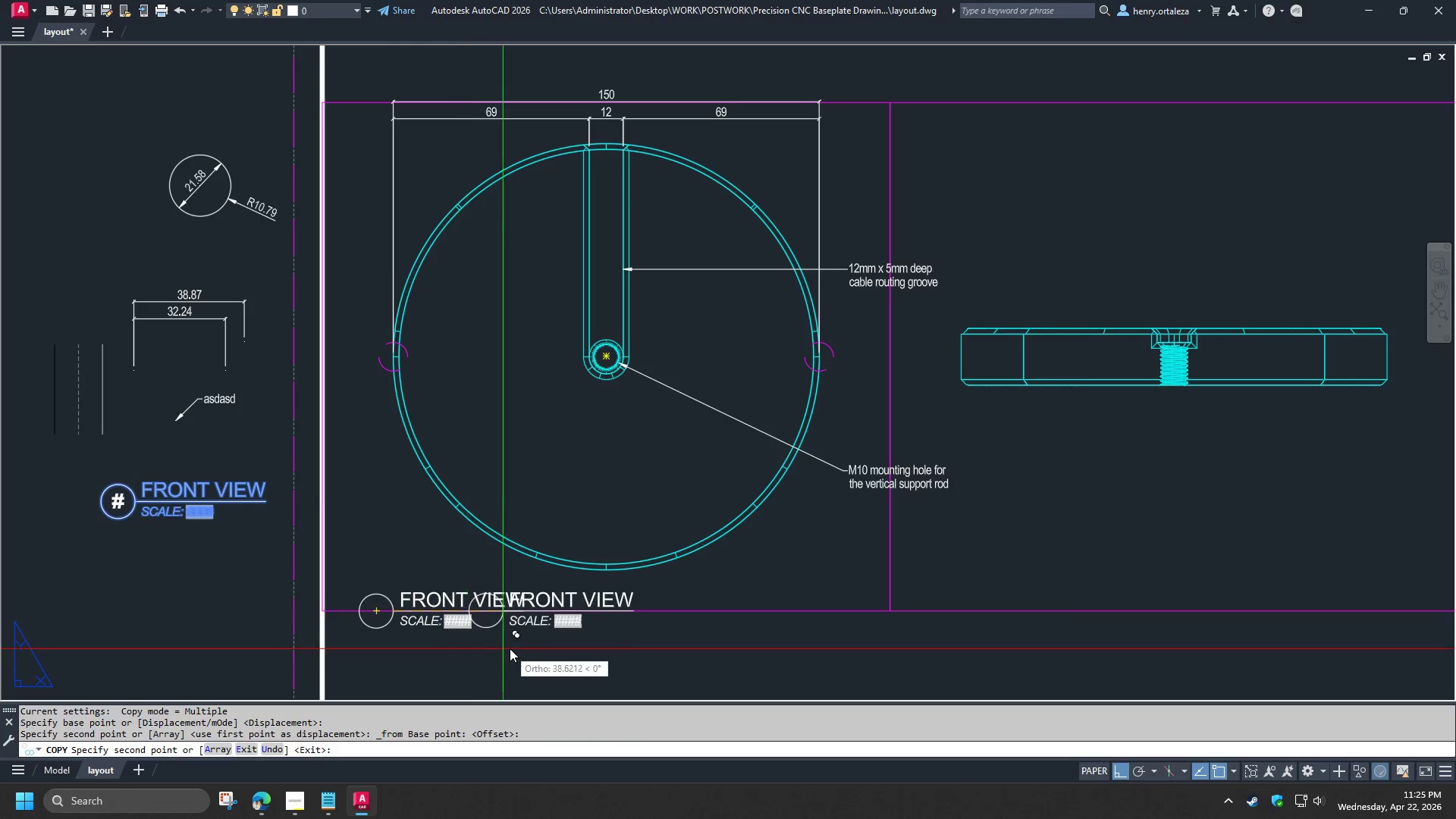 
key(Space)
 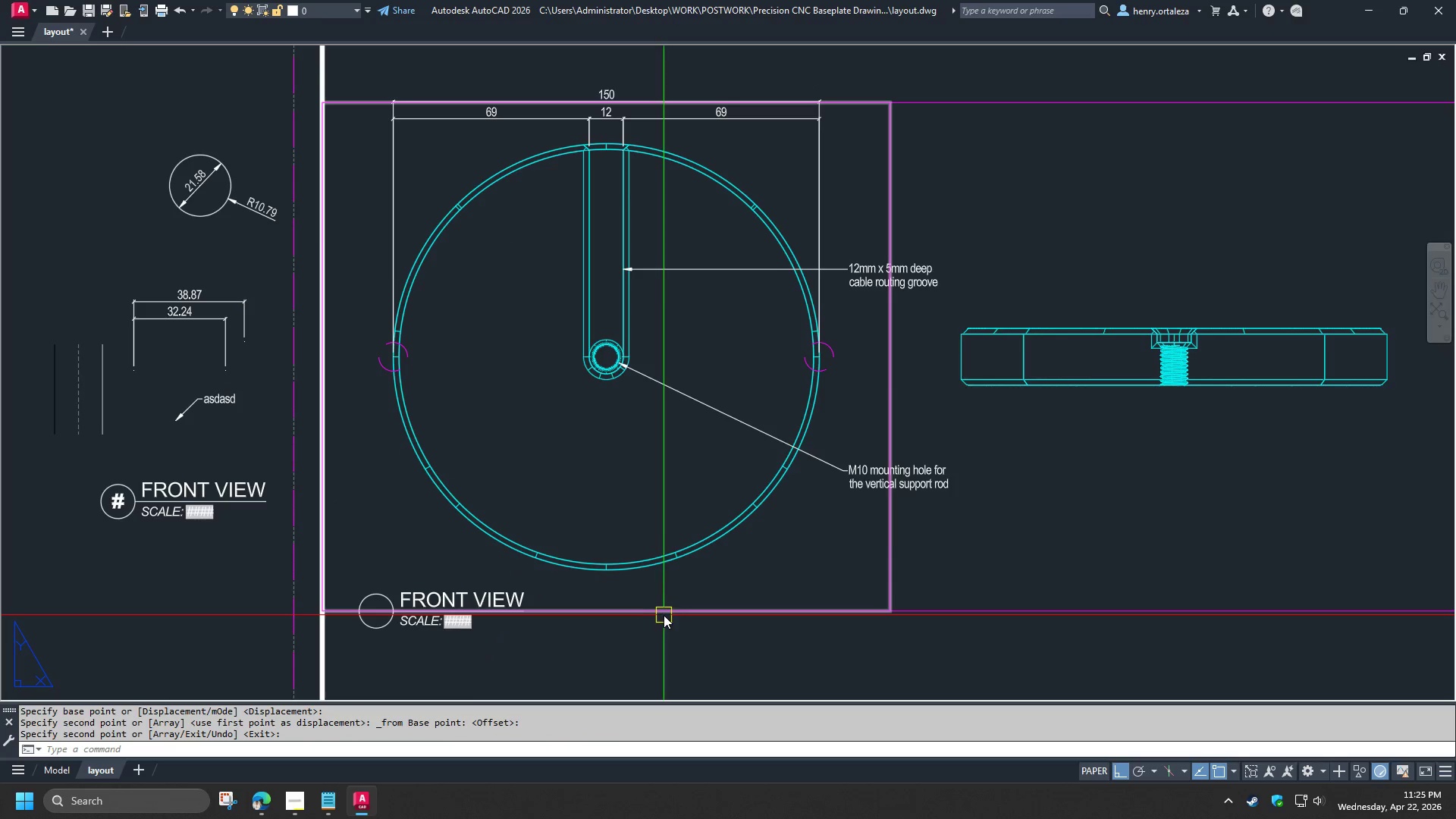 
key(L)
 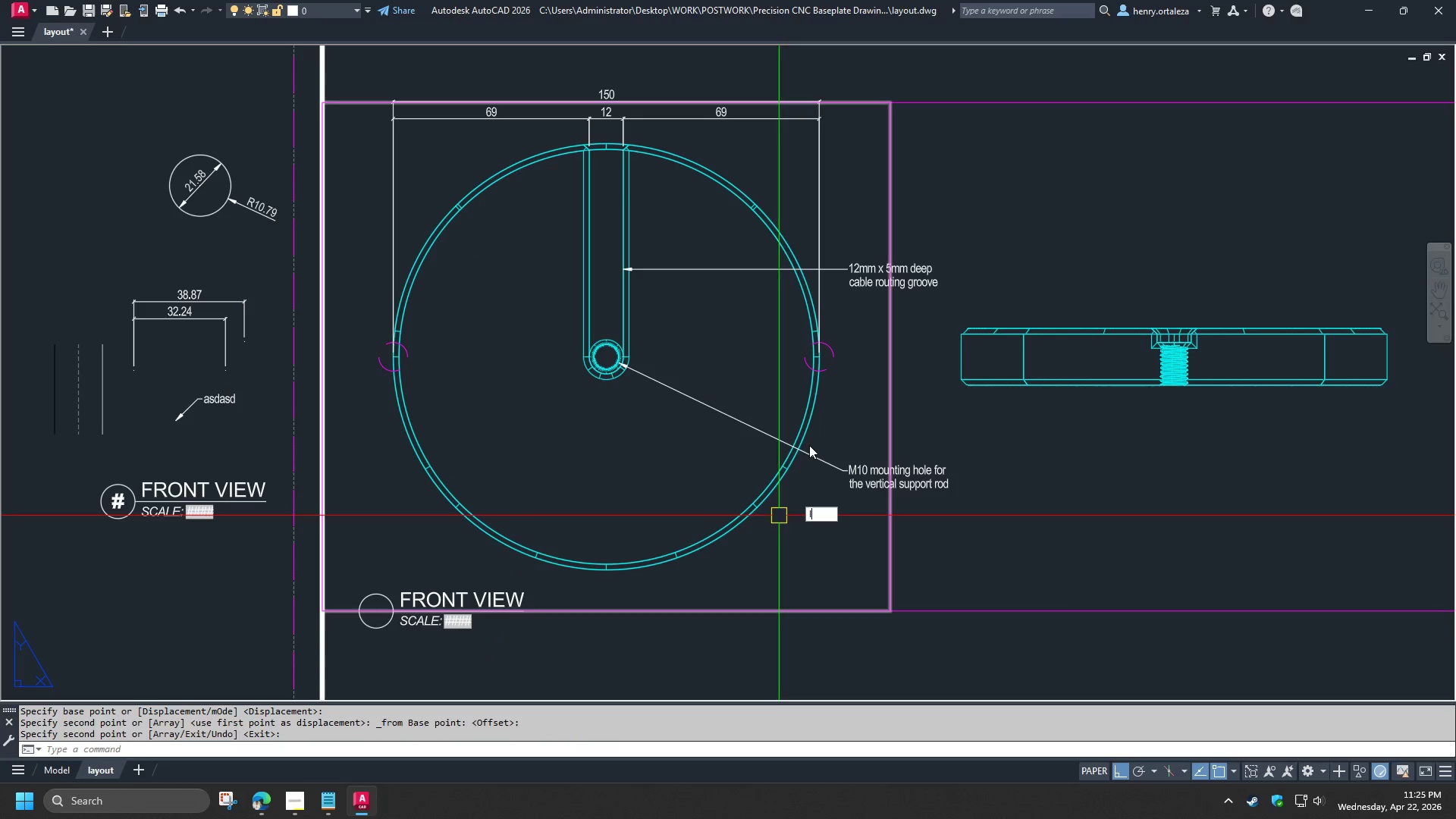 
key(Space)
 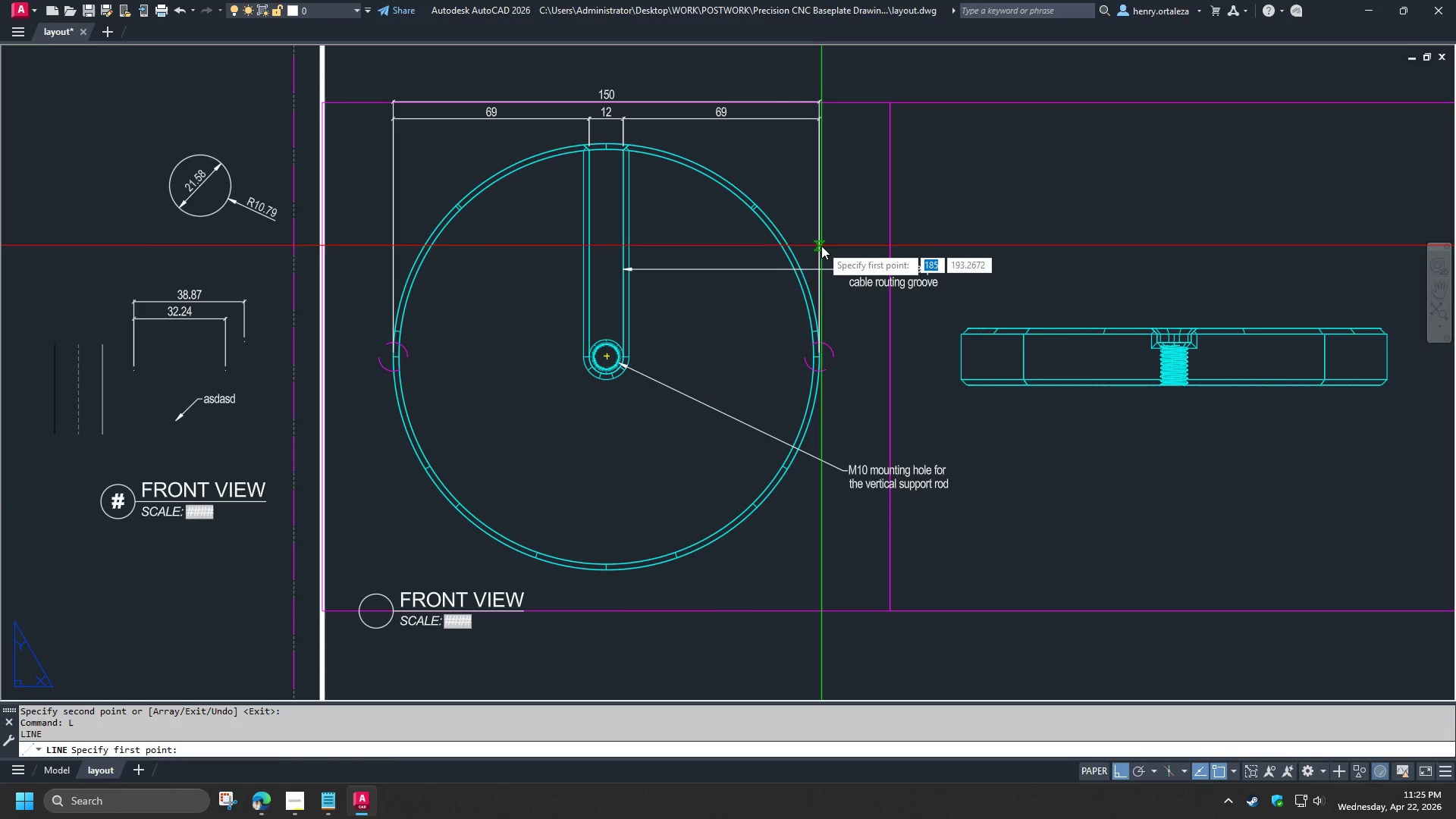 
left_click_drag(start_coordinate=[821, 246], to_coordinate=[823, 251])
 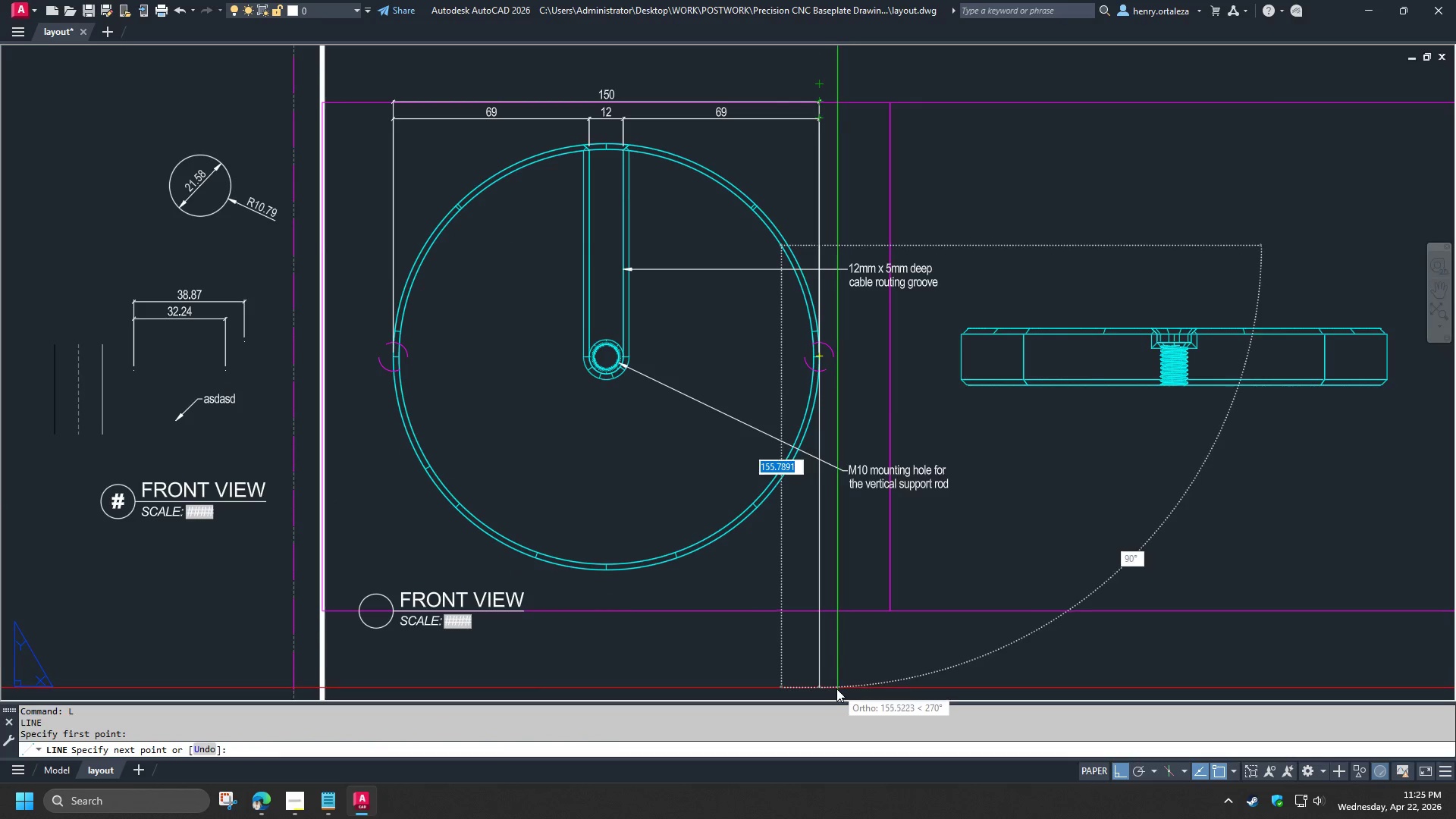 
left_click([831, 681])
 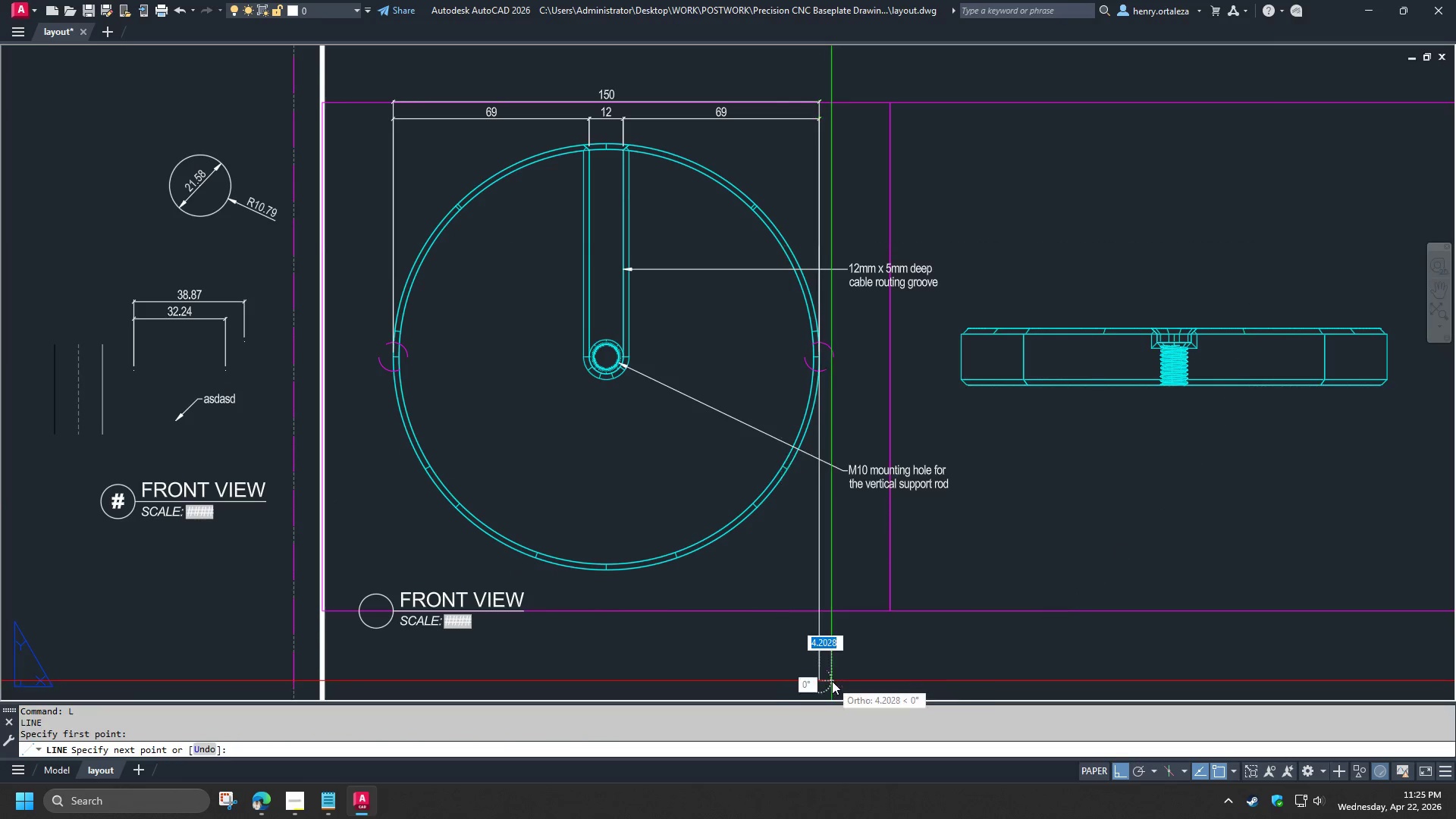 
key(Space)
 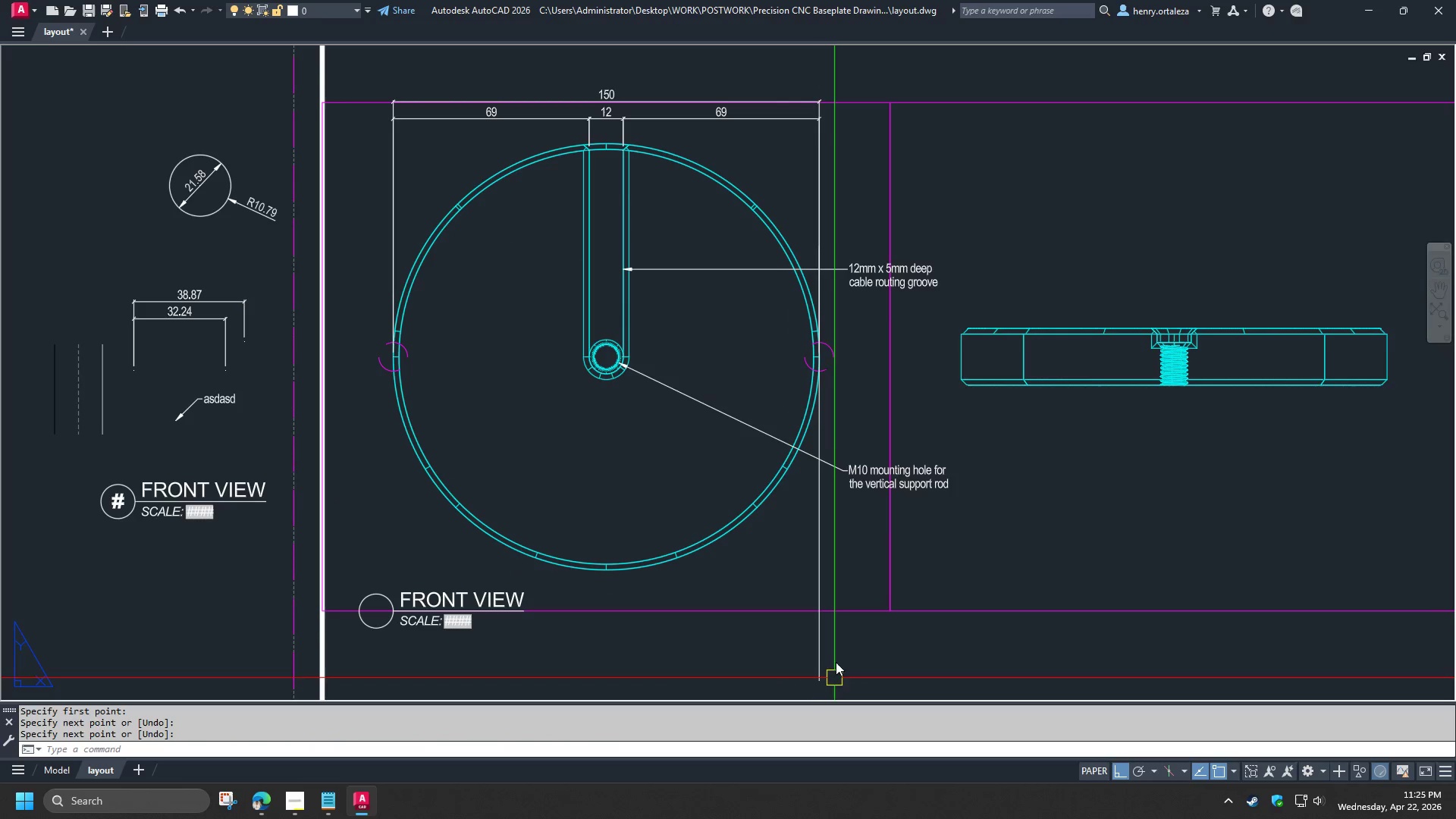 
key(E)
 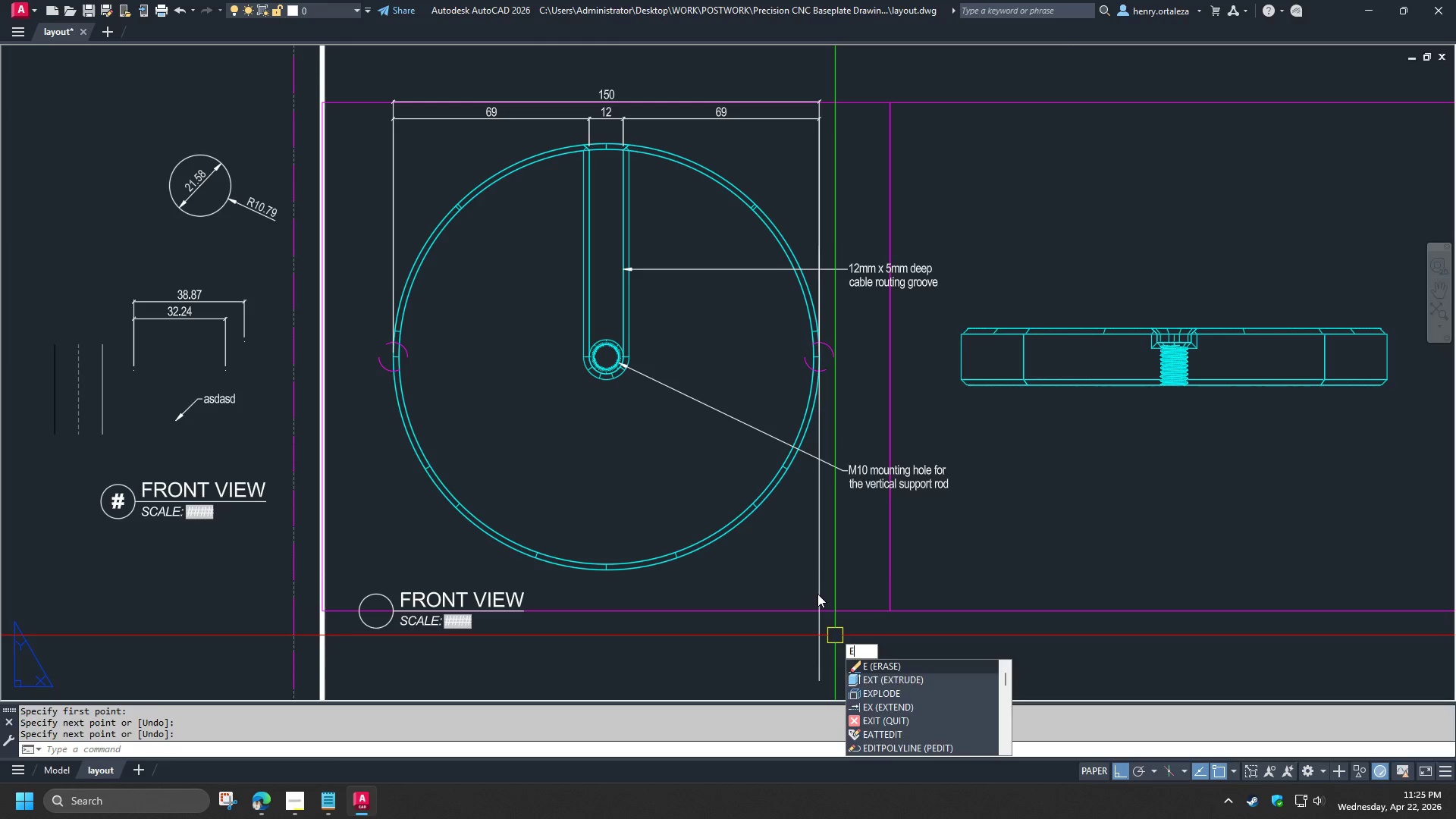 
key(Escape)
 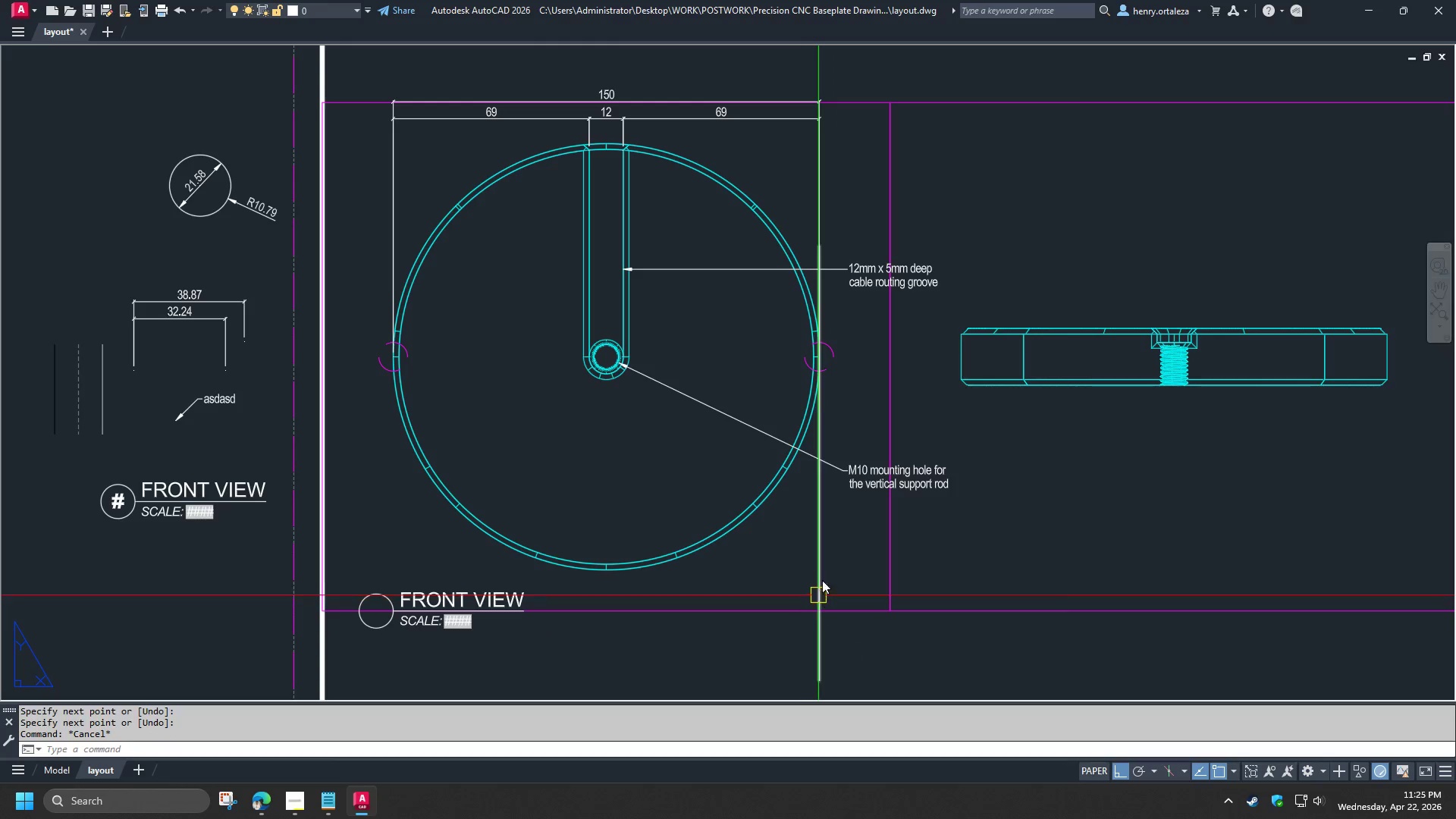 
key(F)
 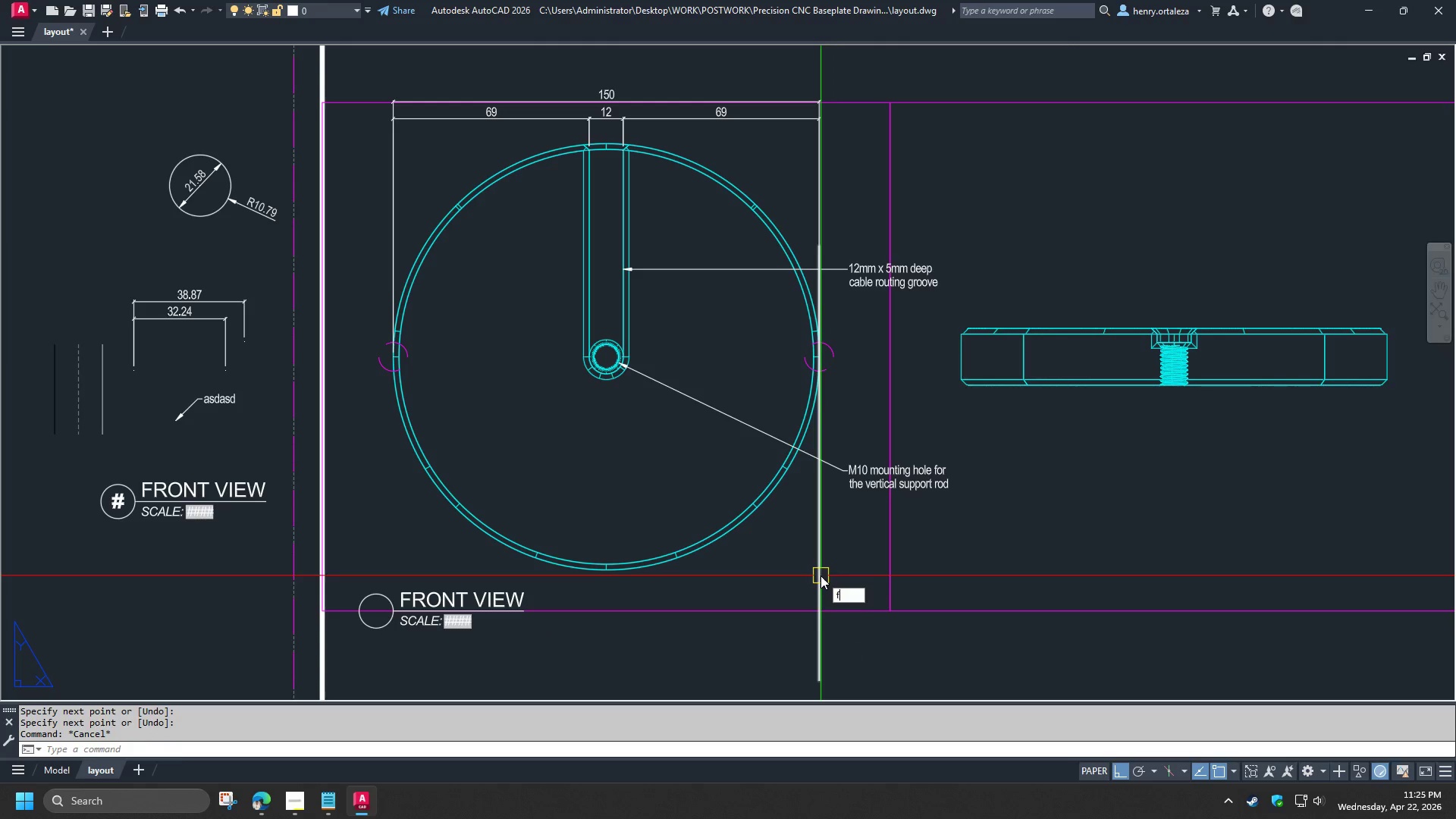 
key(Space)
 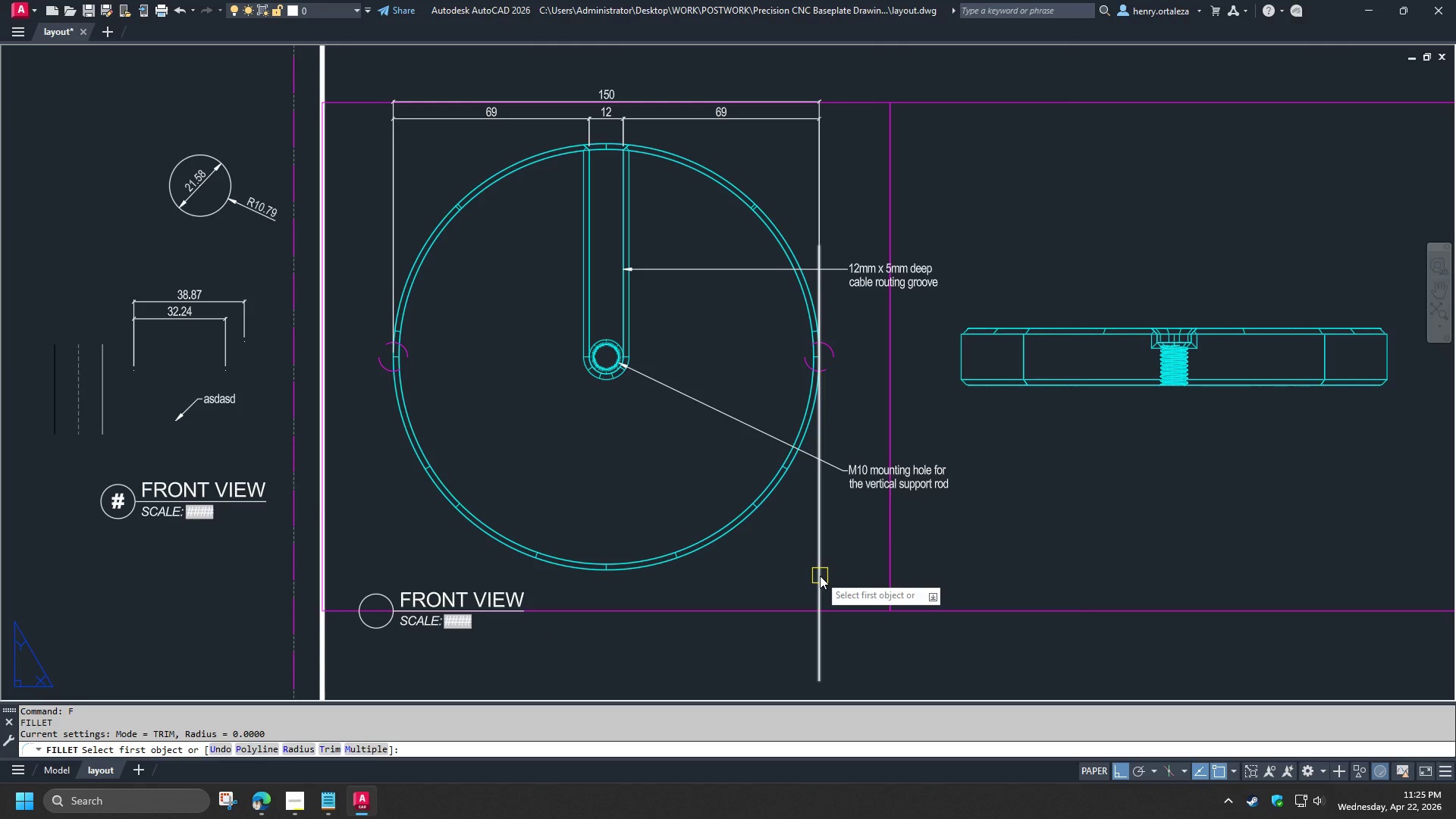 
left_click([820, 576])
 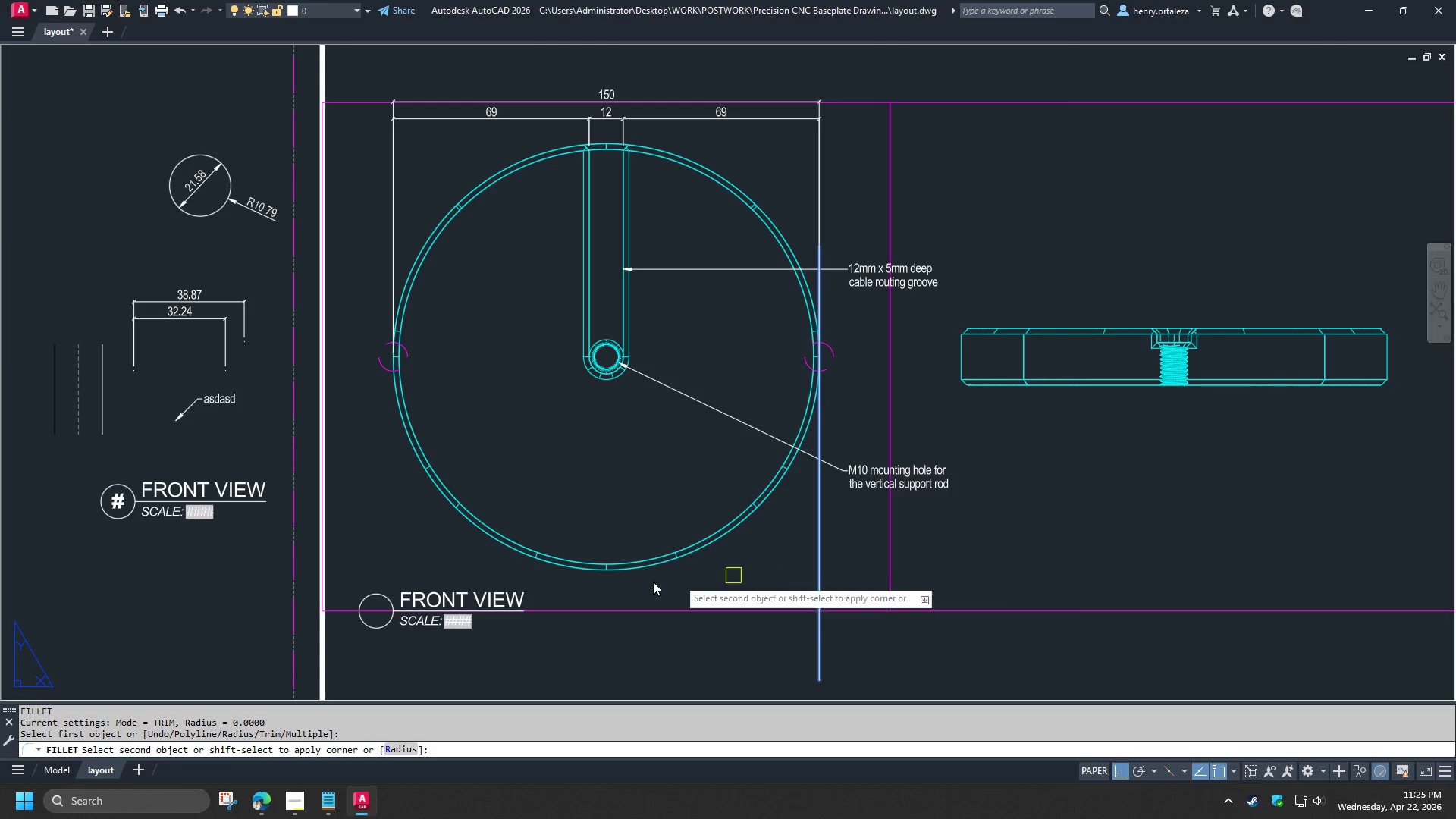 
hold_key(key=ShiftLeft, duration=0.95)
left_click([521, 617])
 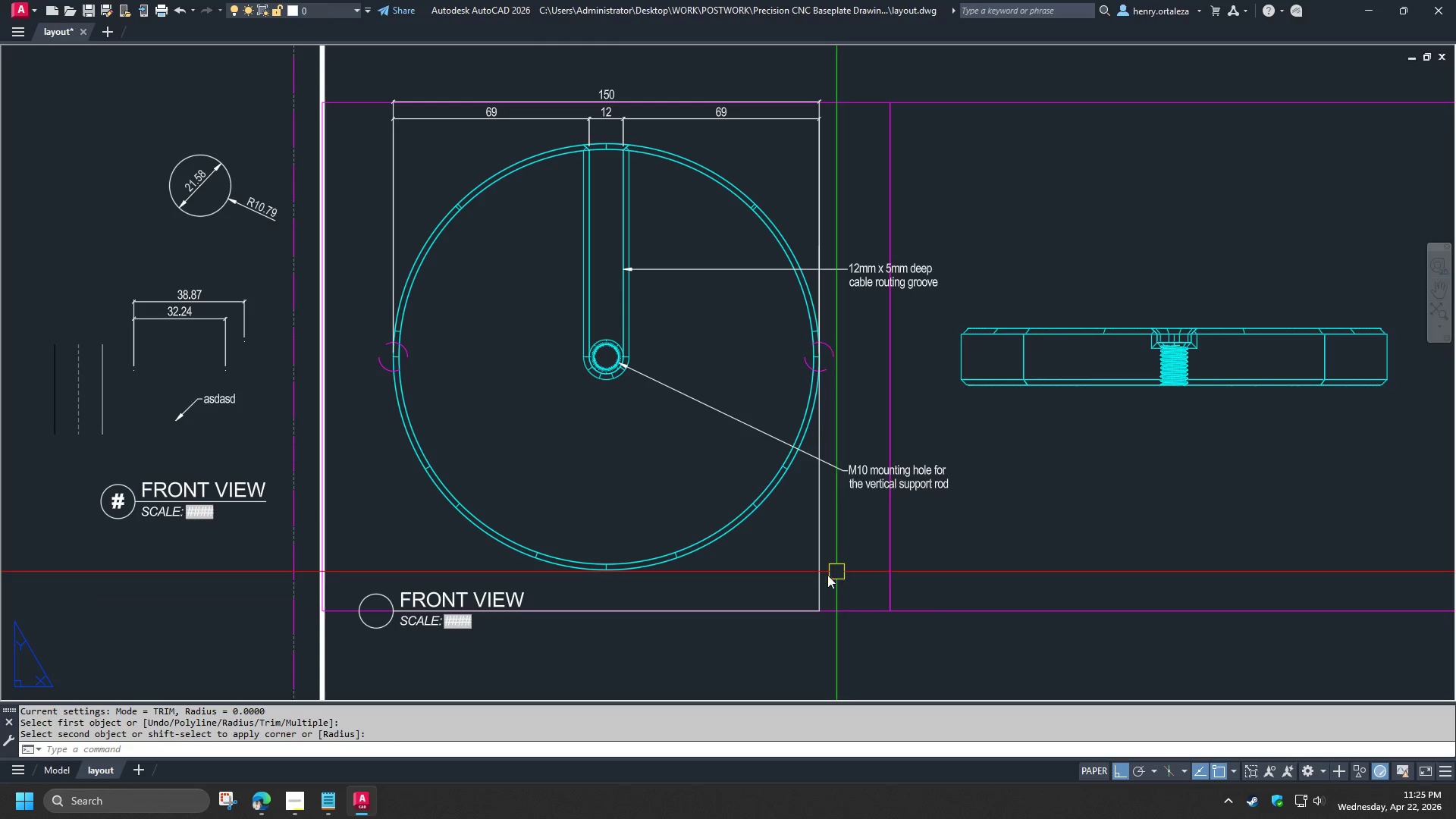 
left_click([823, 575])
 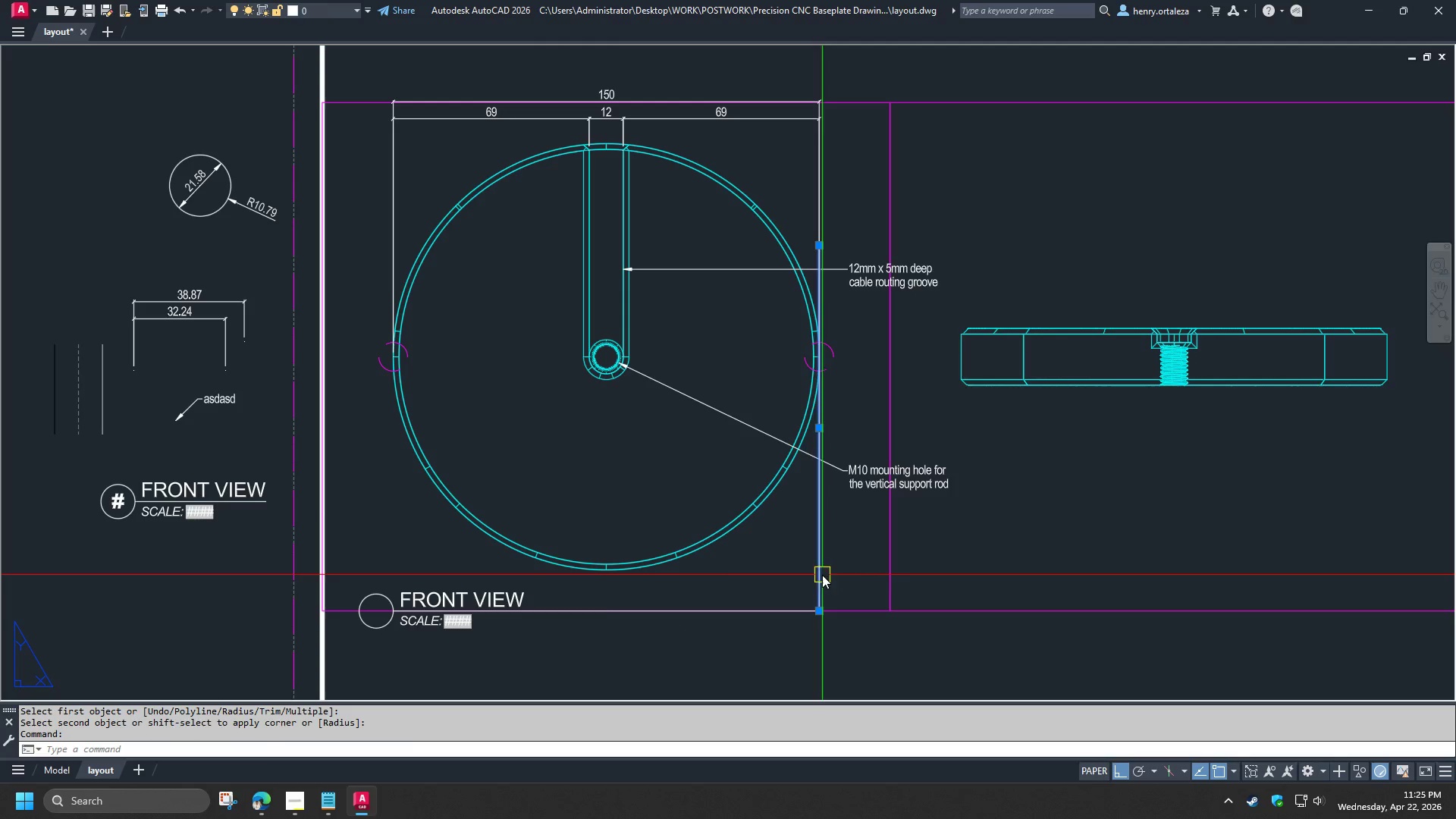 
key(E)
 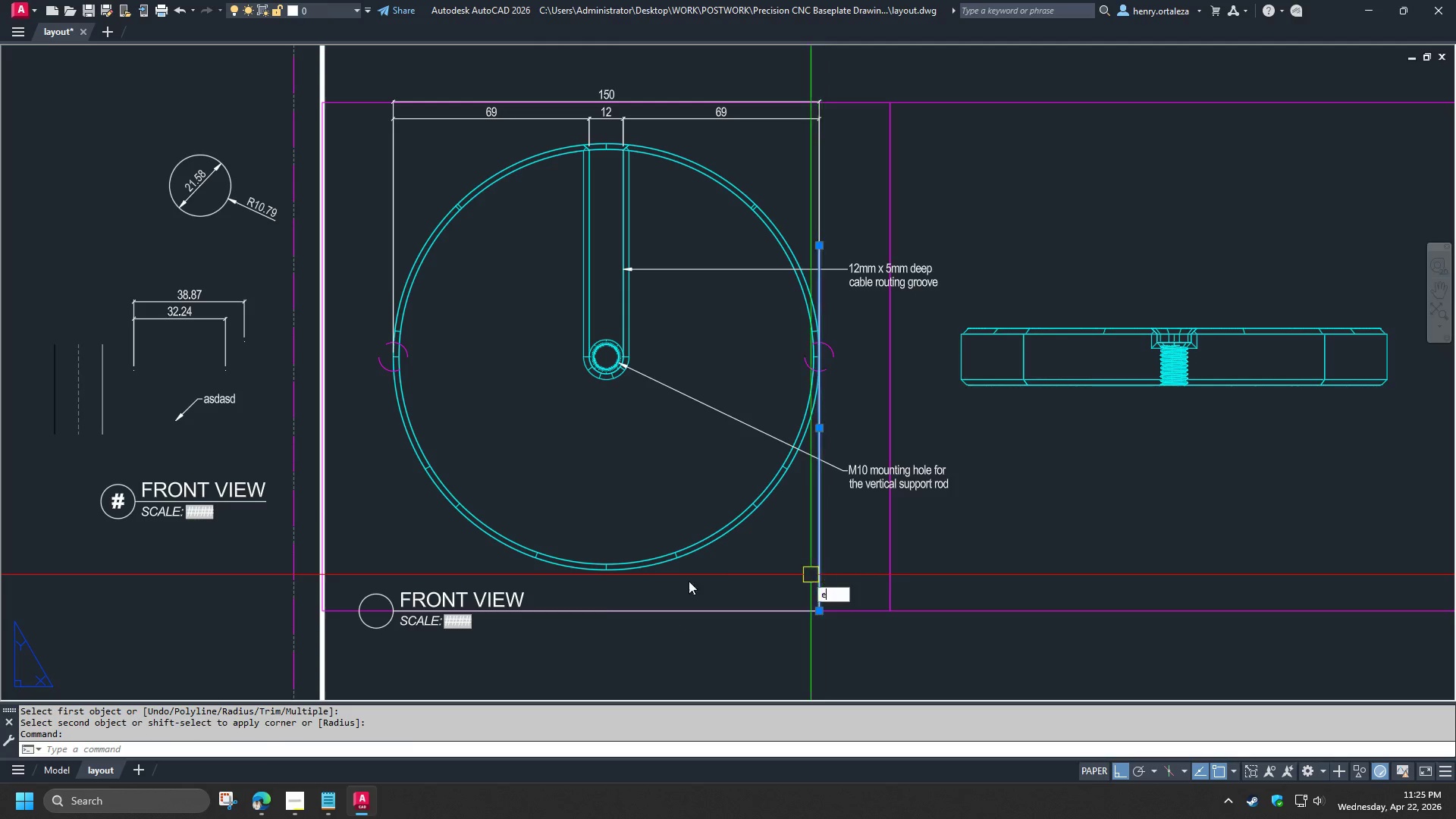 
key(Space)
 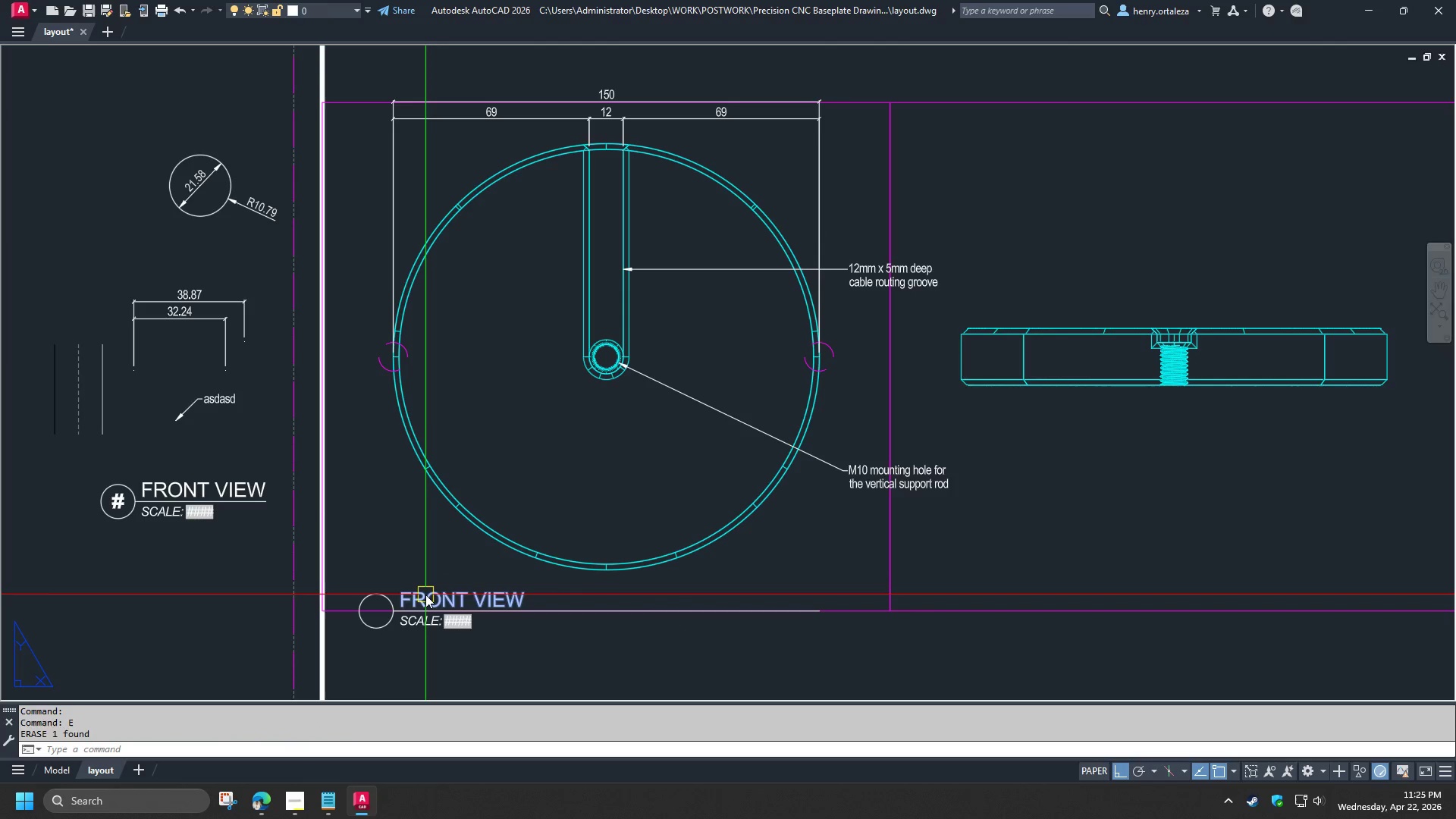 
double_click([425, 595])
 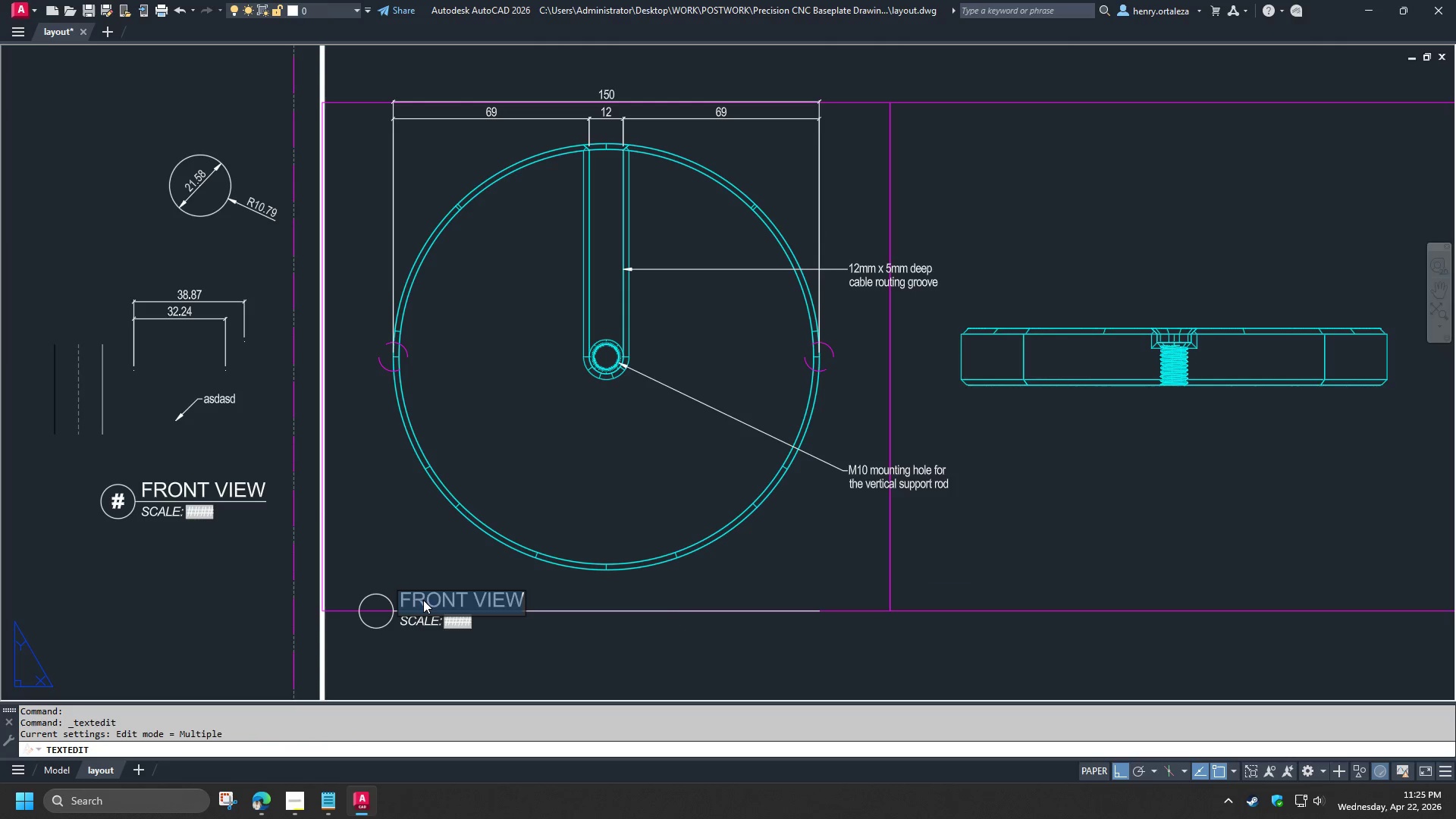 
double_click([423, 600])
 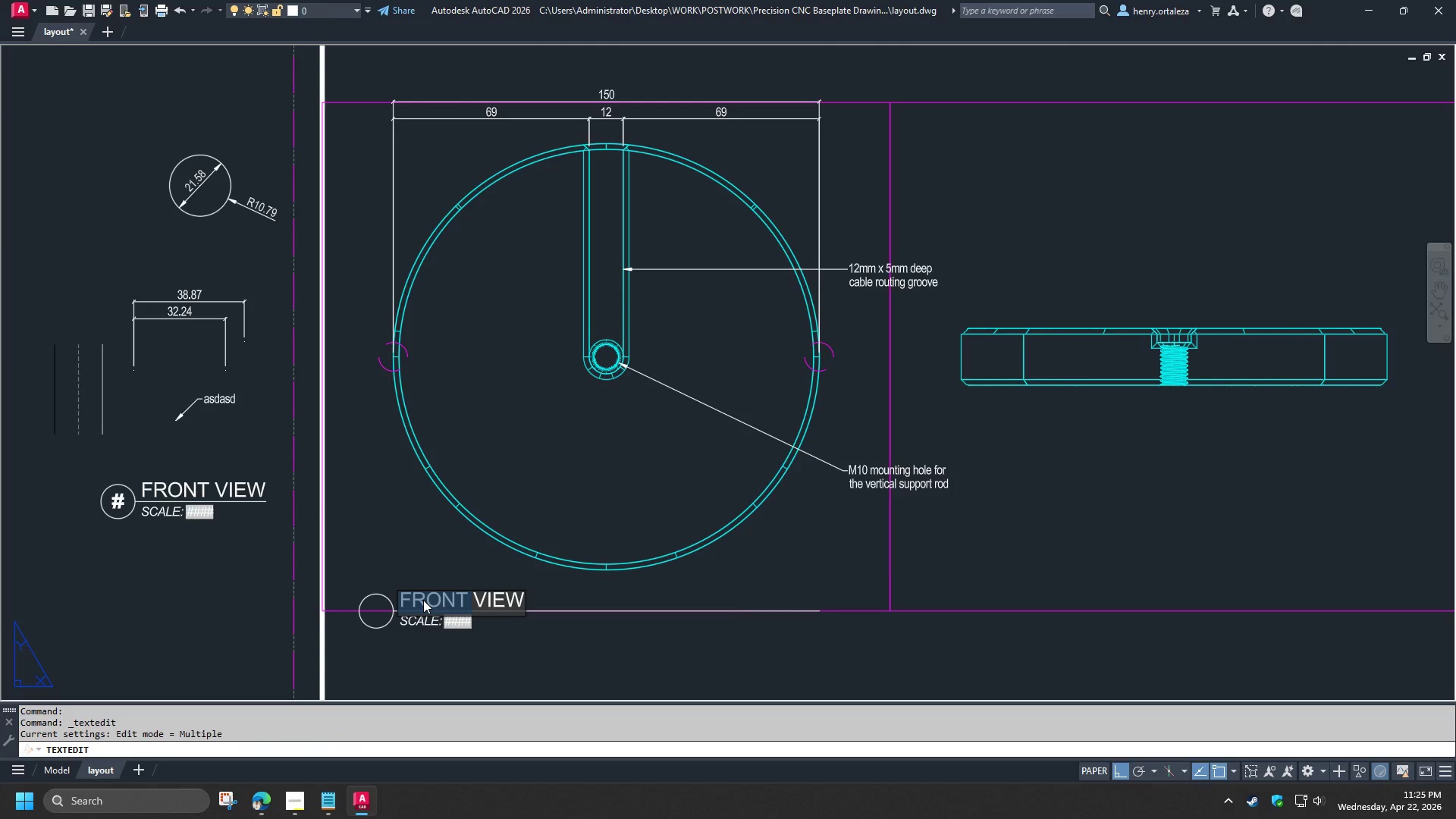 
type(TOP)
 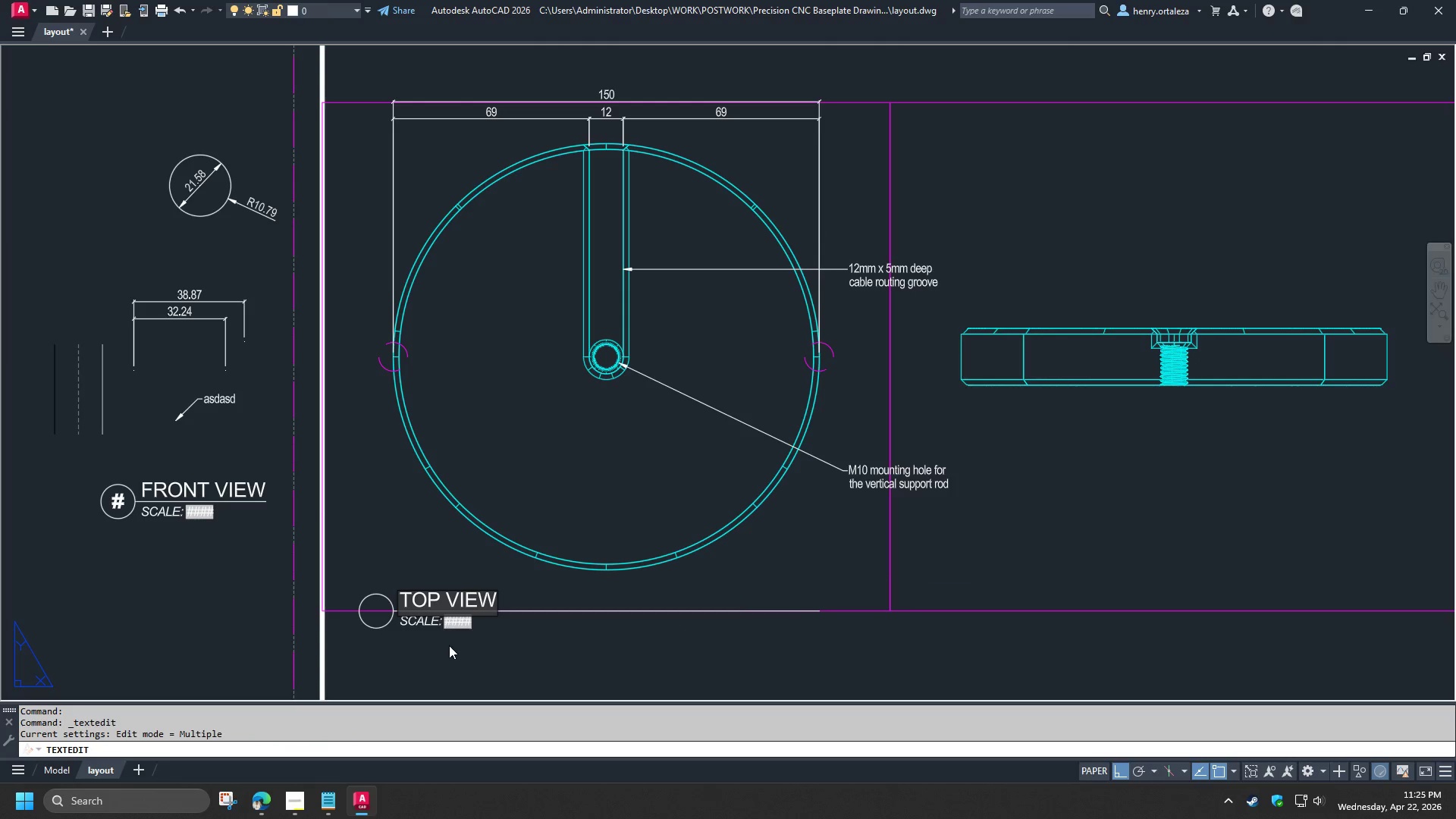 
left_click([450, 648])
 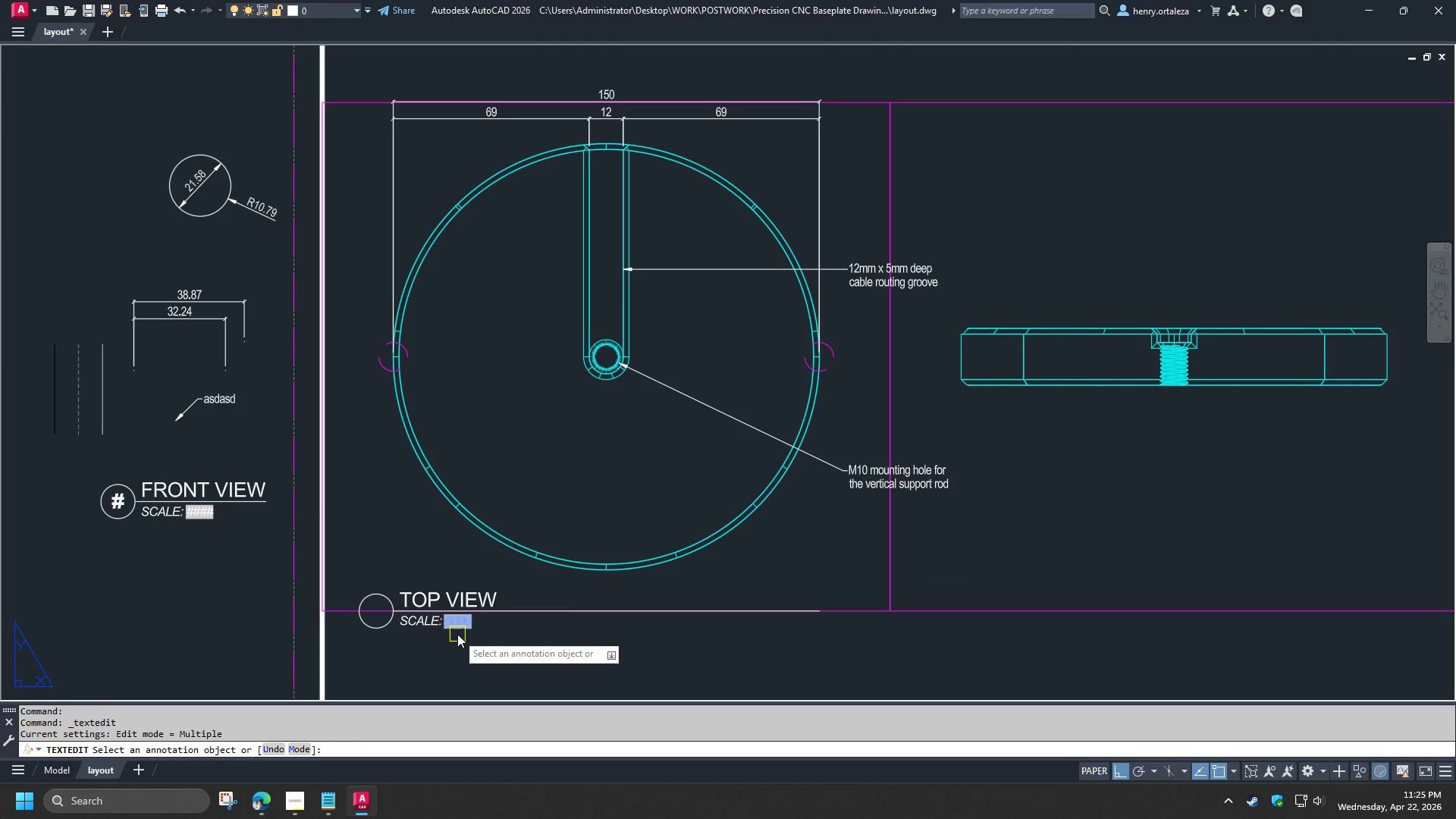 
key(Space)
 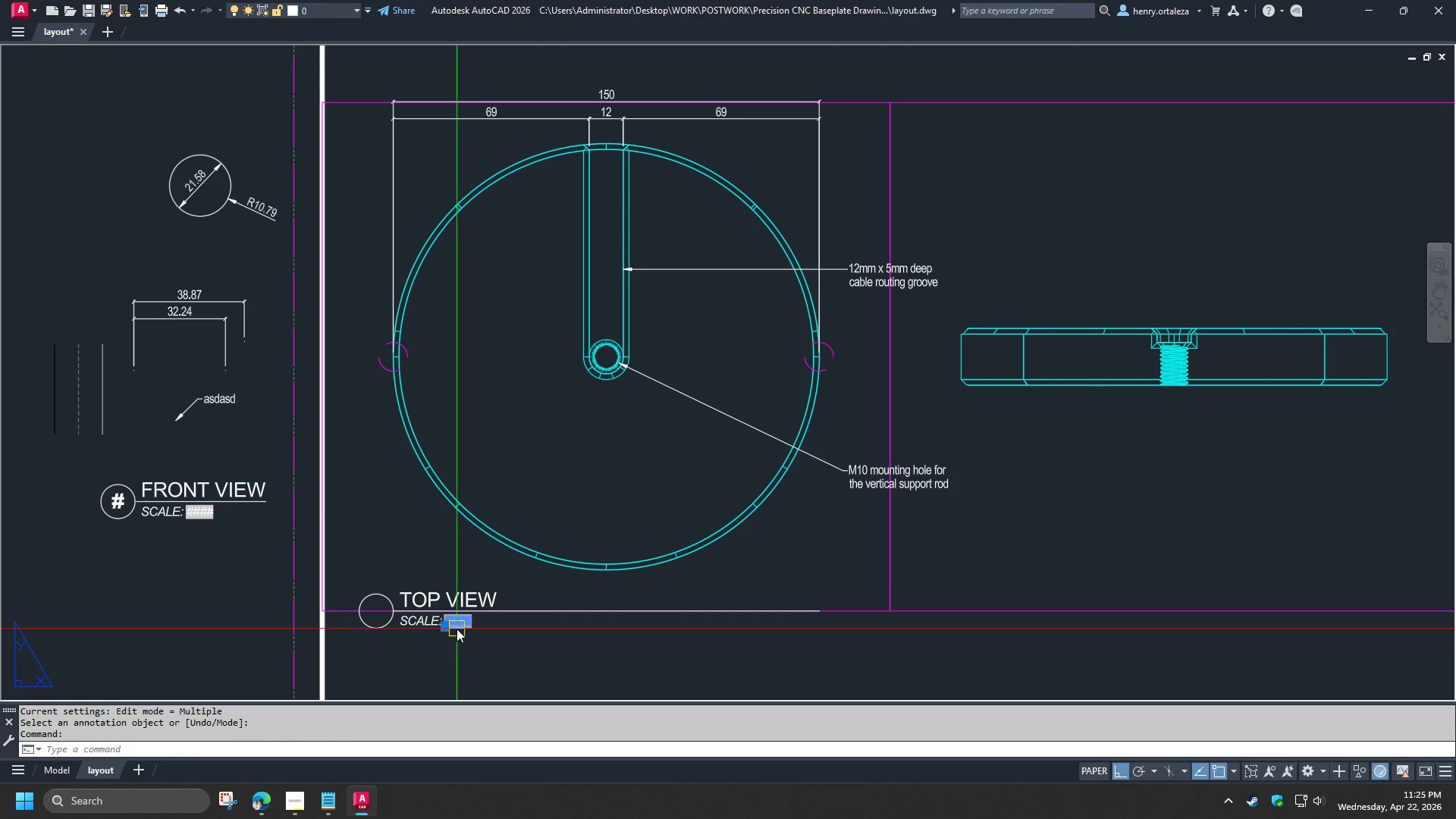 
double_click([457, 629])
 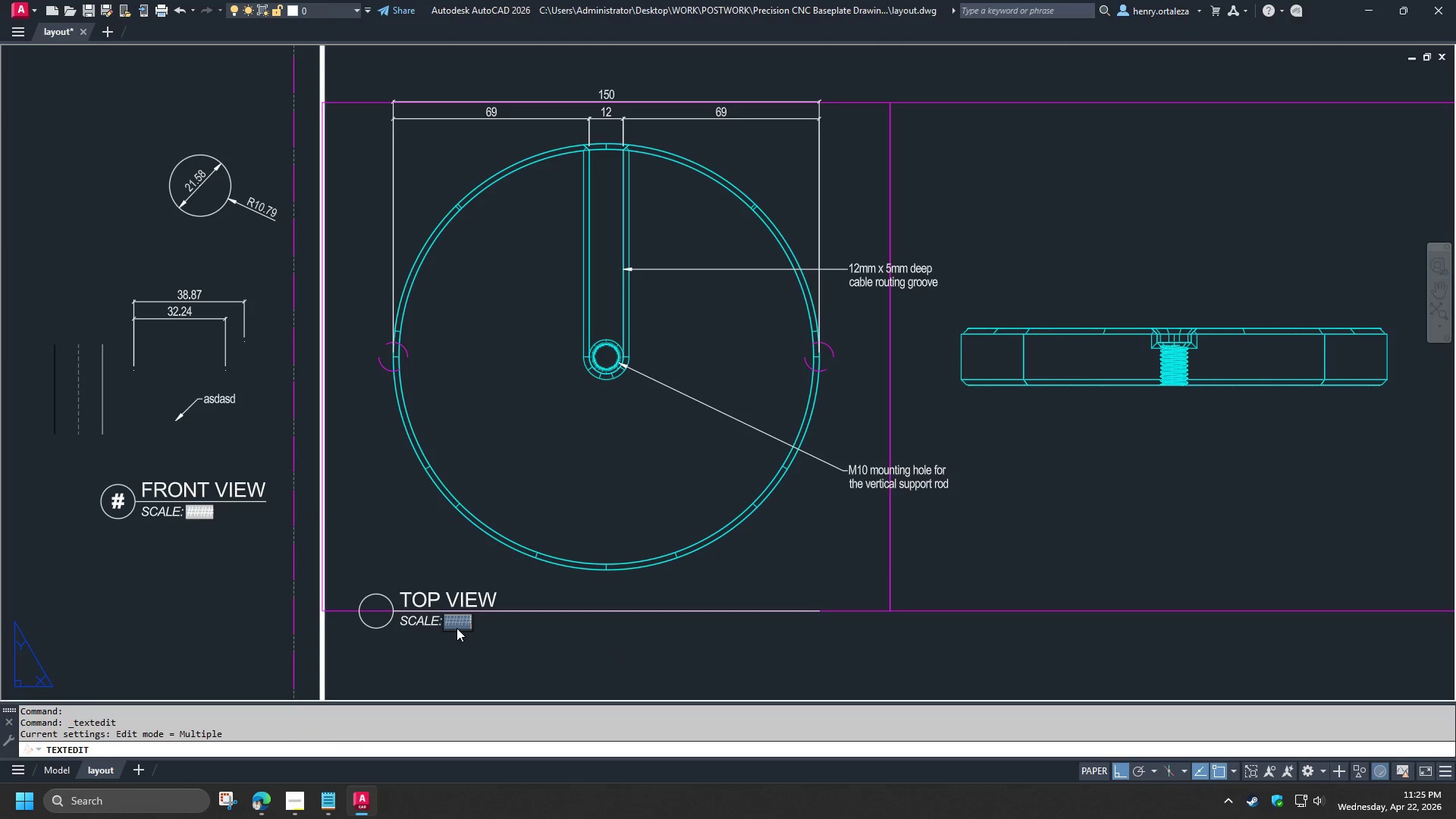 
double_click([457, 628])
 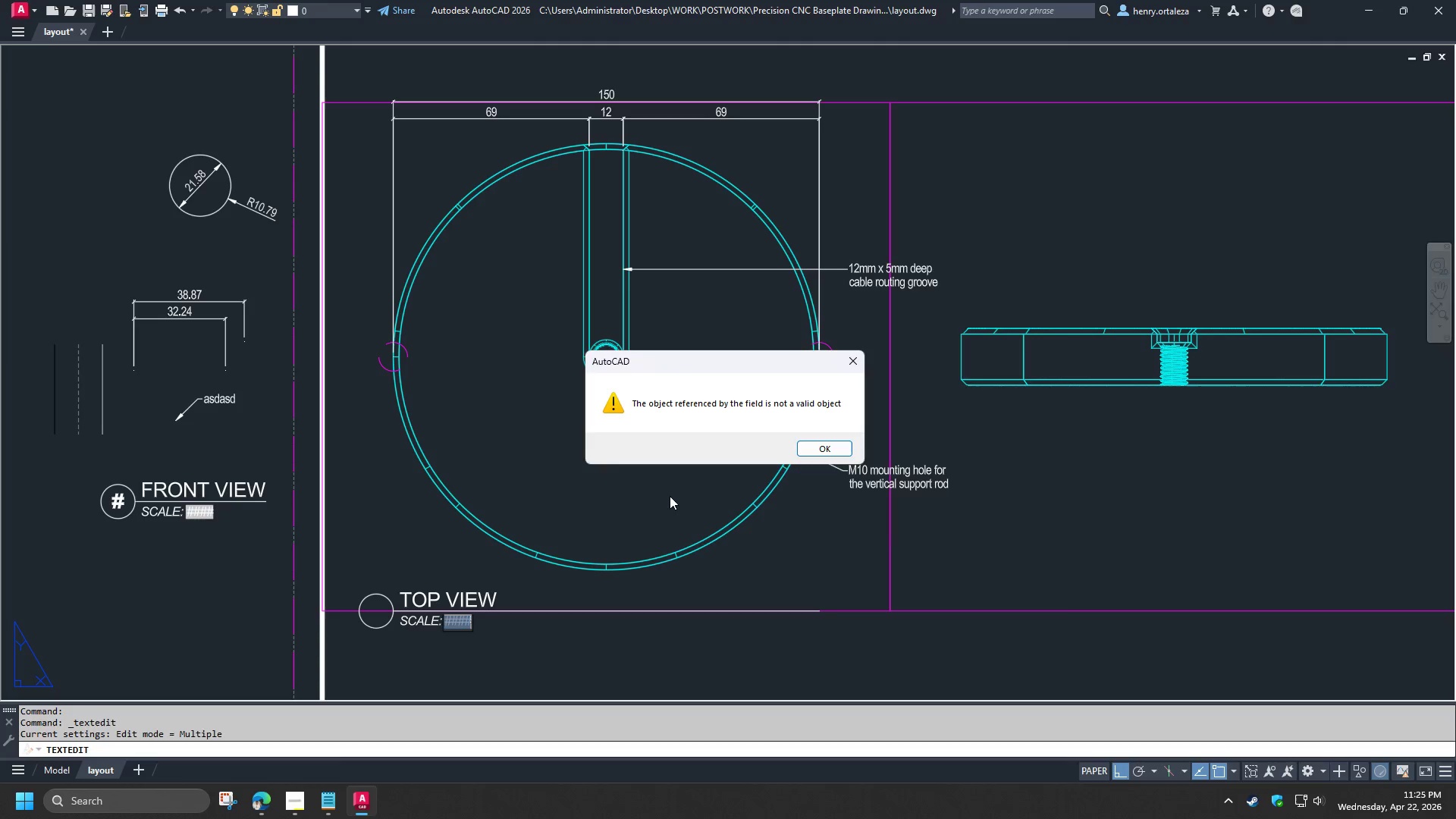 
key(Space)
 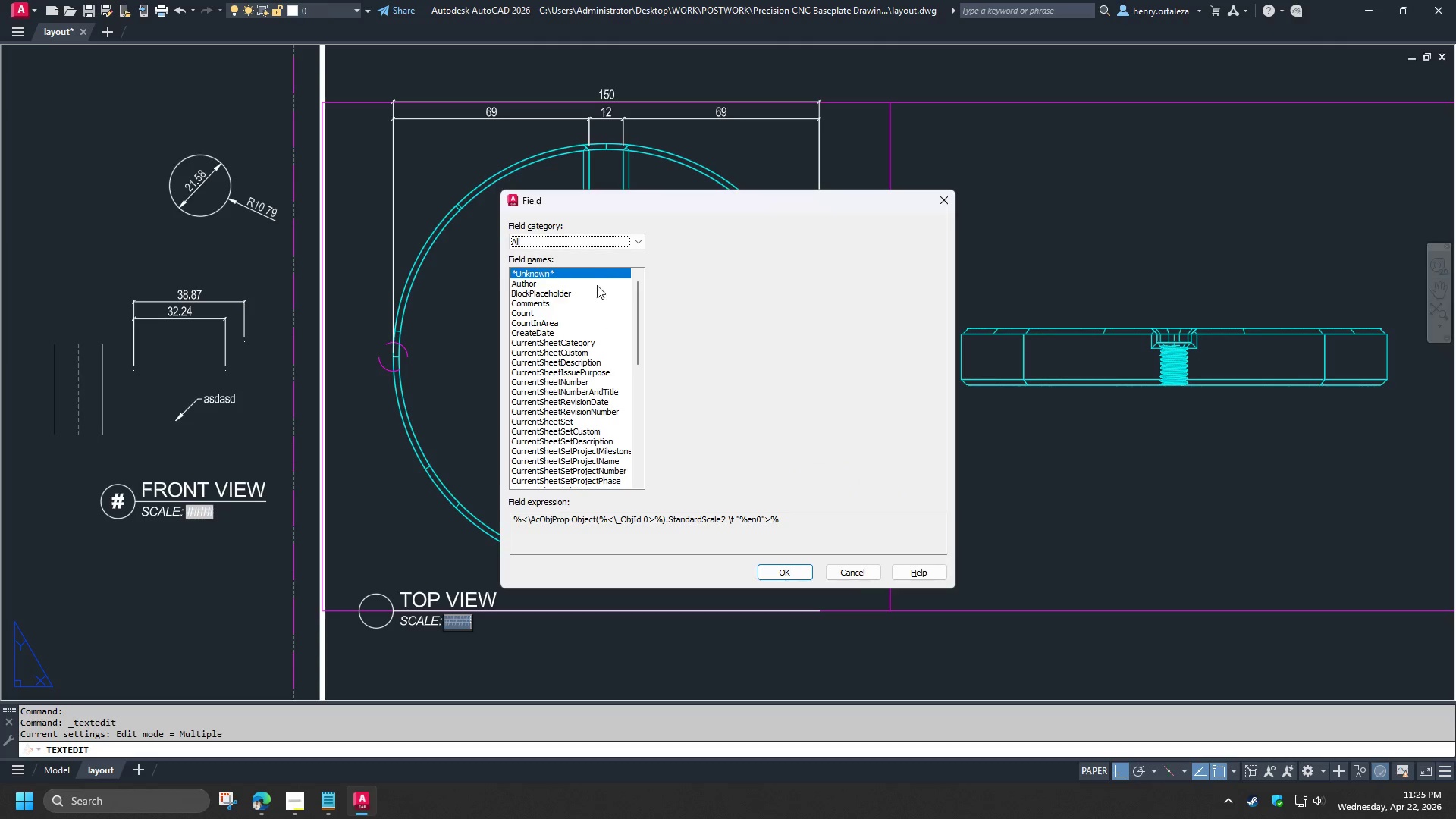 
left_click([576, 238])
 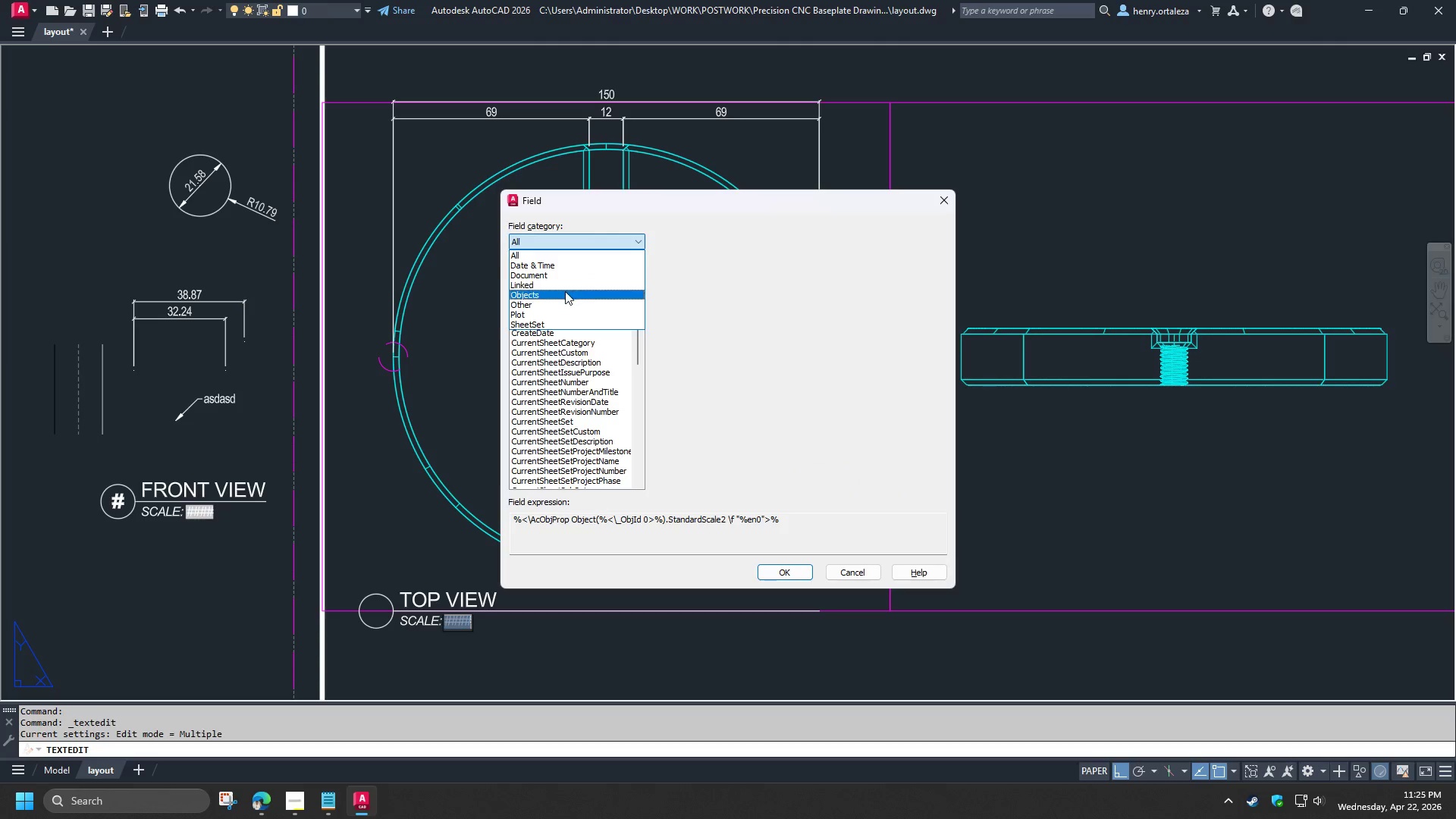 
left_click([565, 291])
 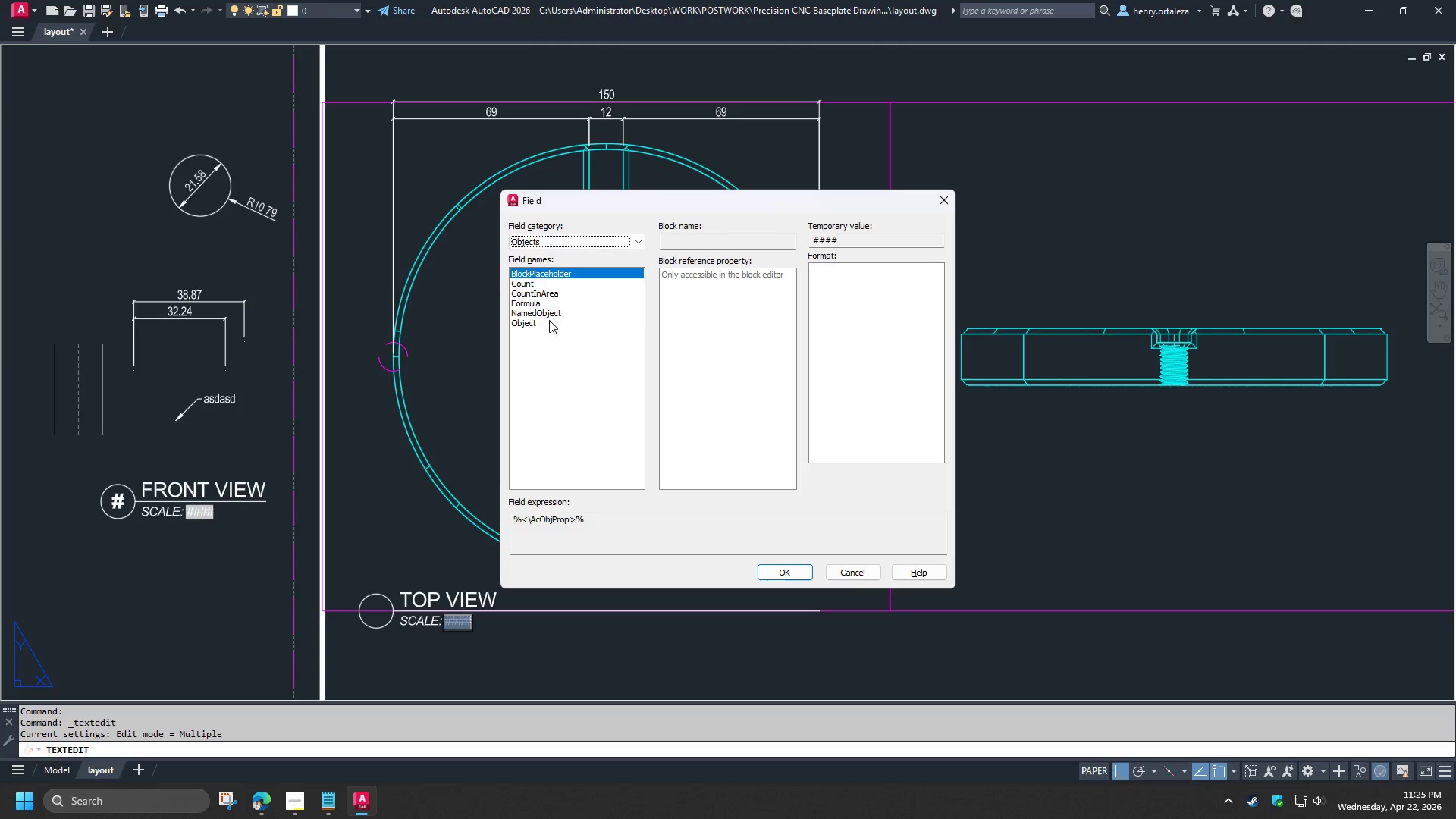 
left_click([541, 322])
 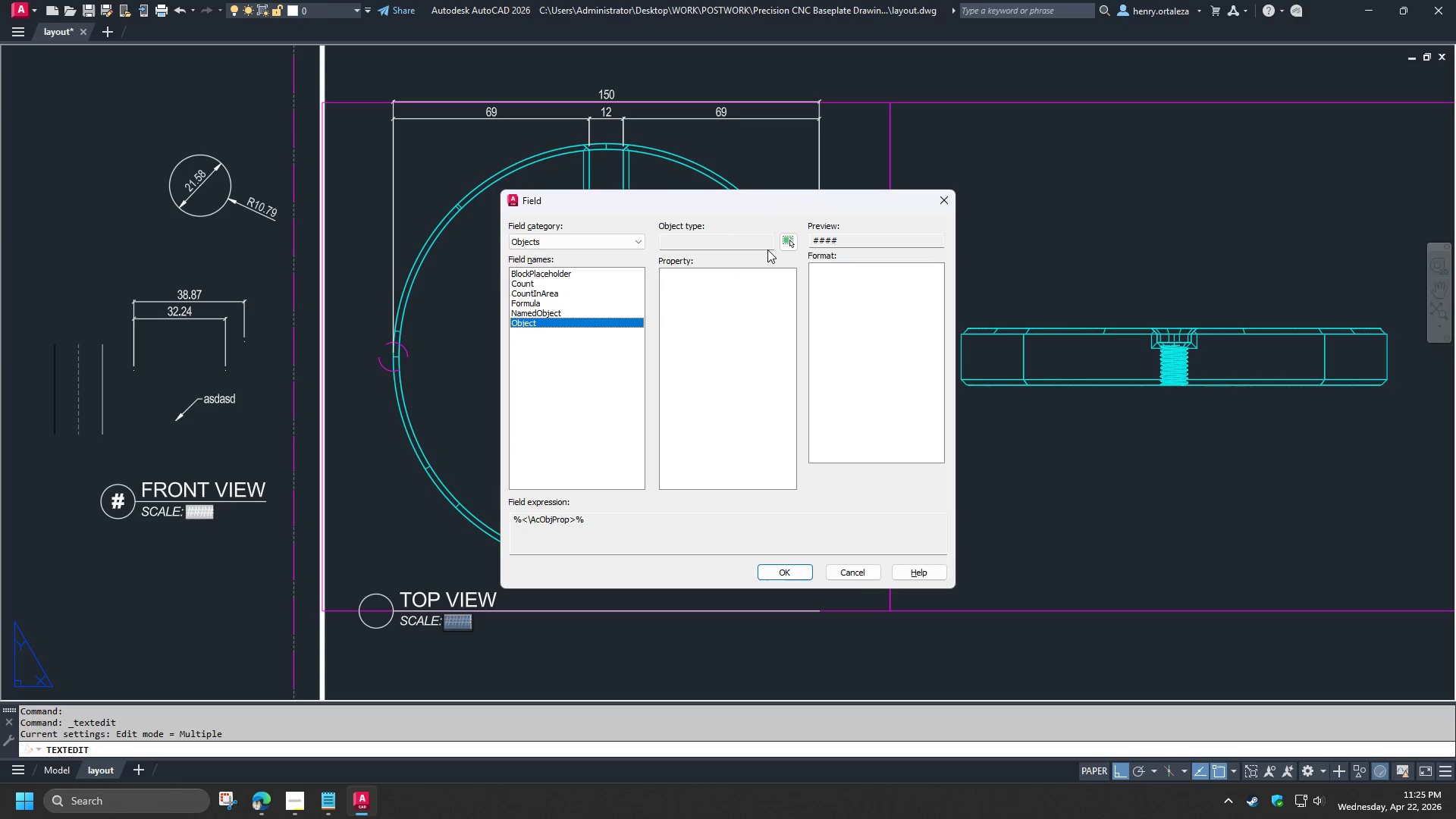 
left_click([795, 245])
 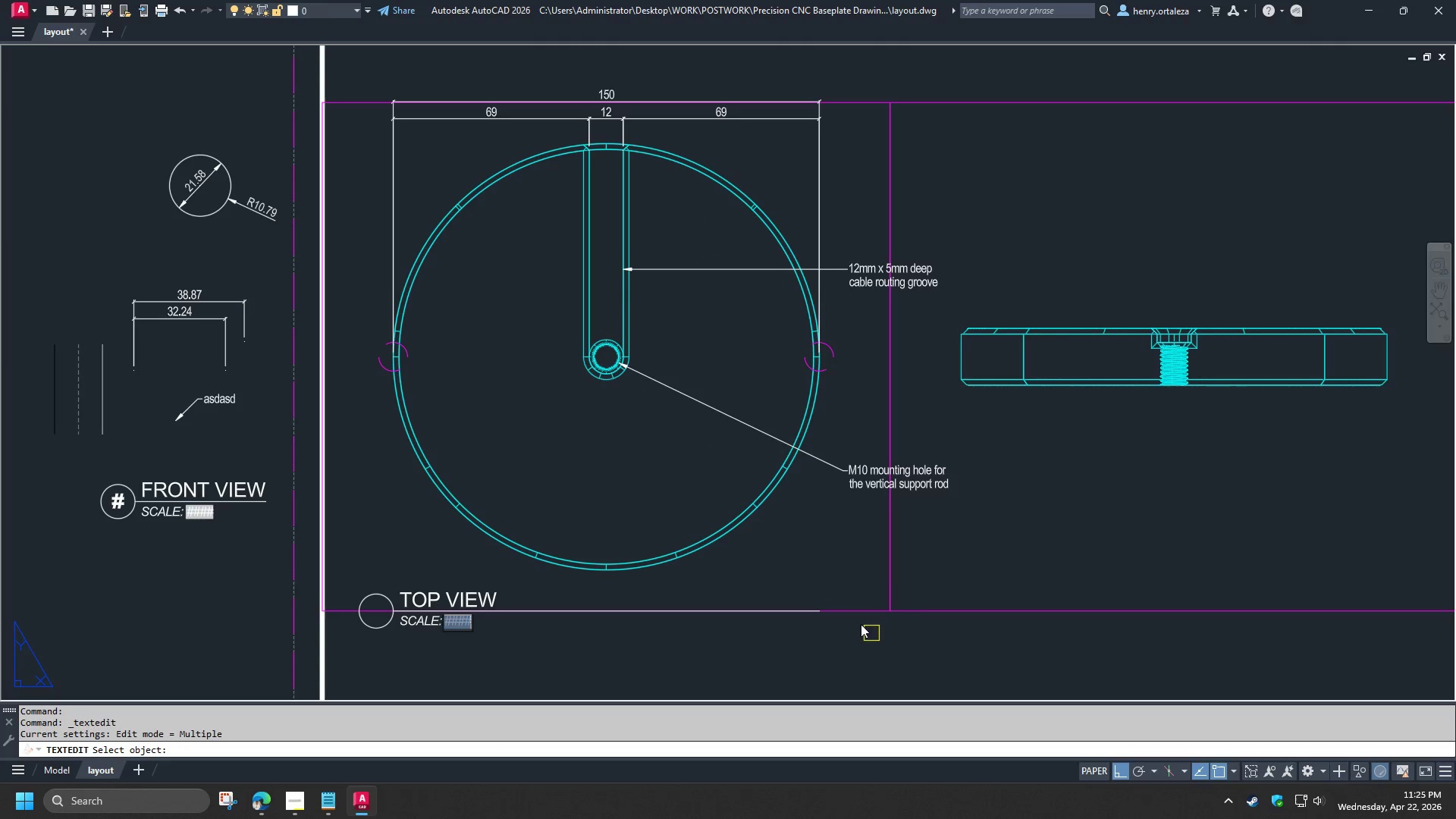 
left_click([855, 613])
 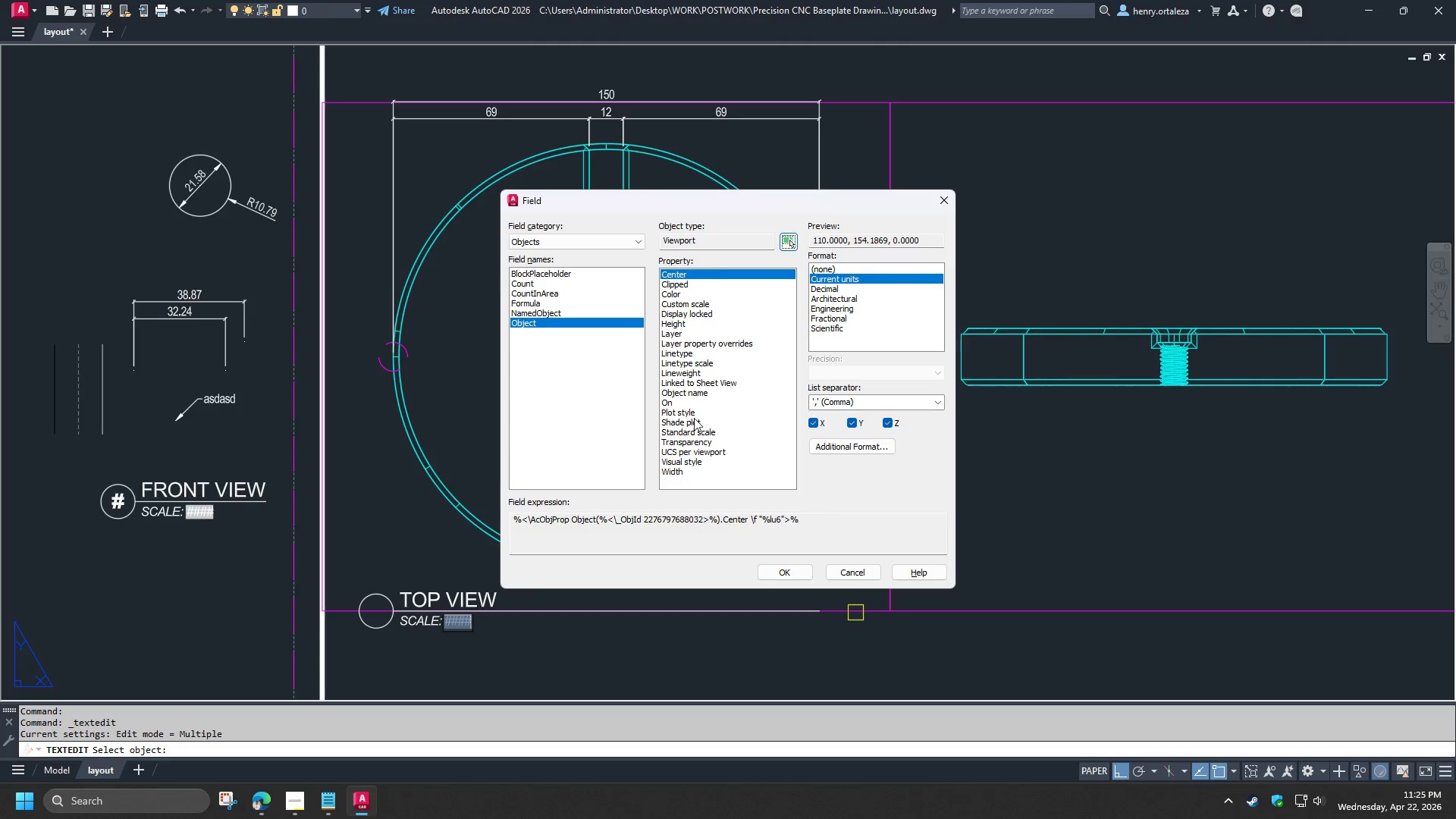 
left_click([689, 429])
 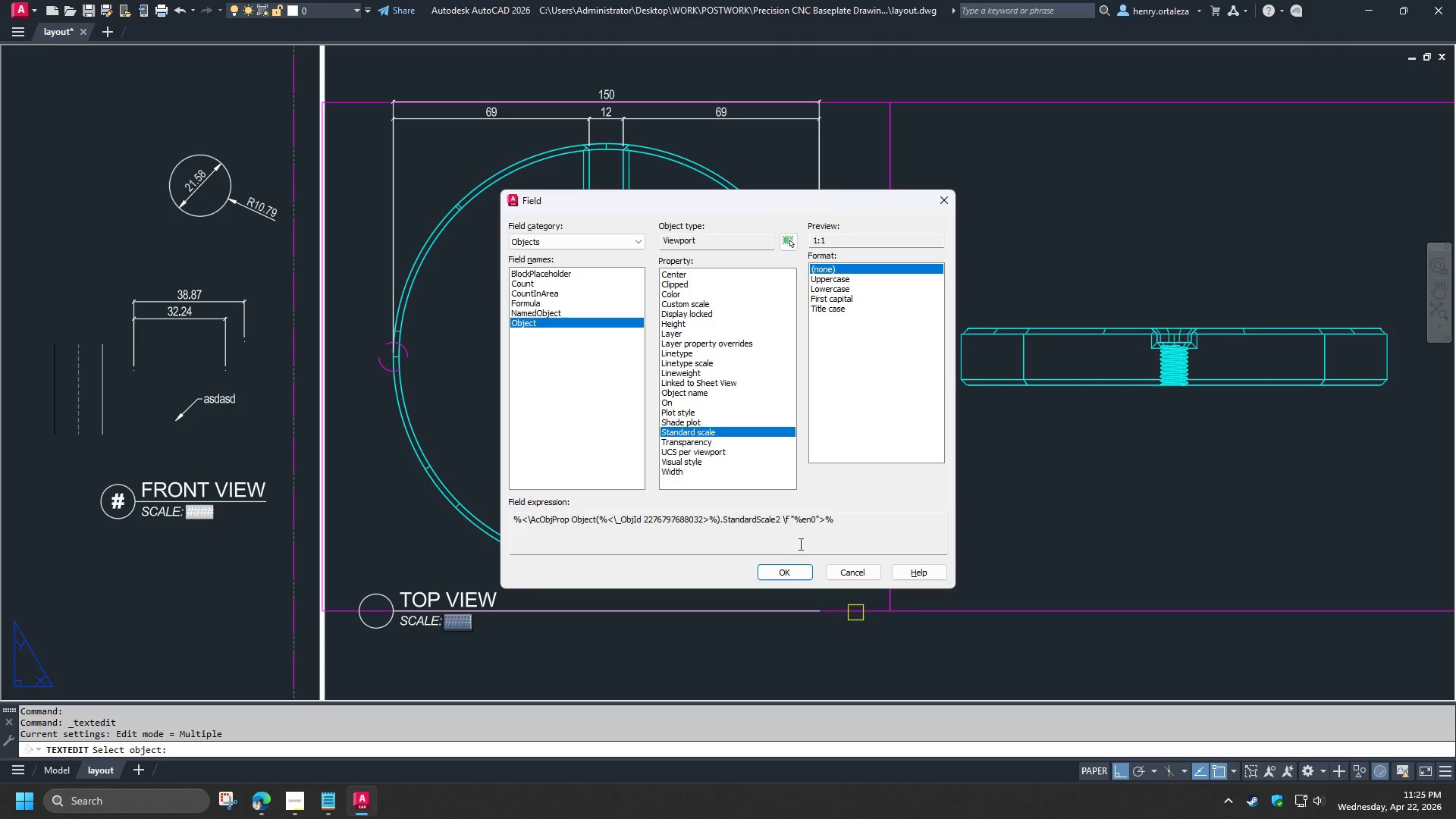 
left_click([785, 570])
 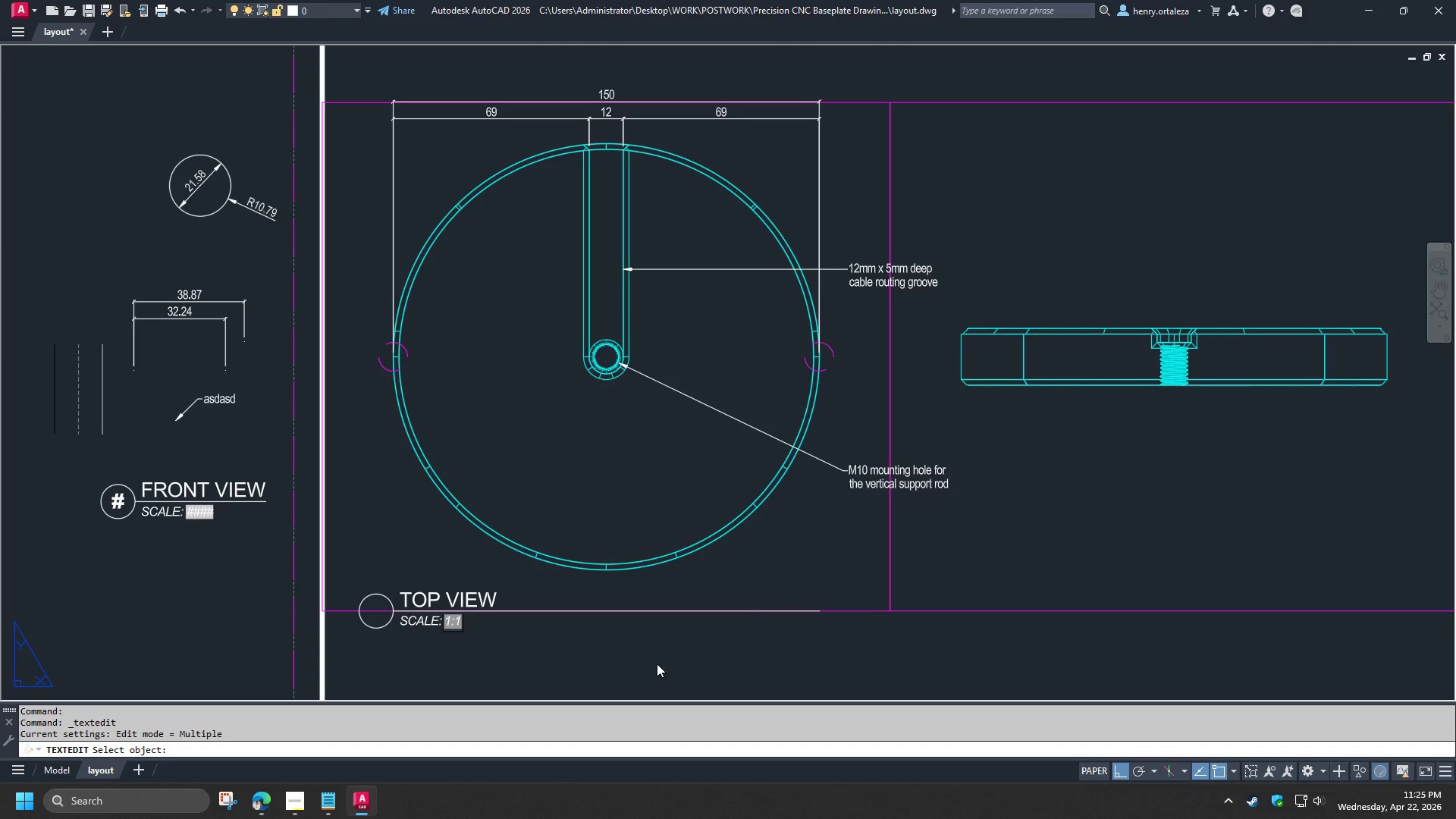 
left_click([656, 664])
 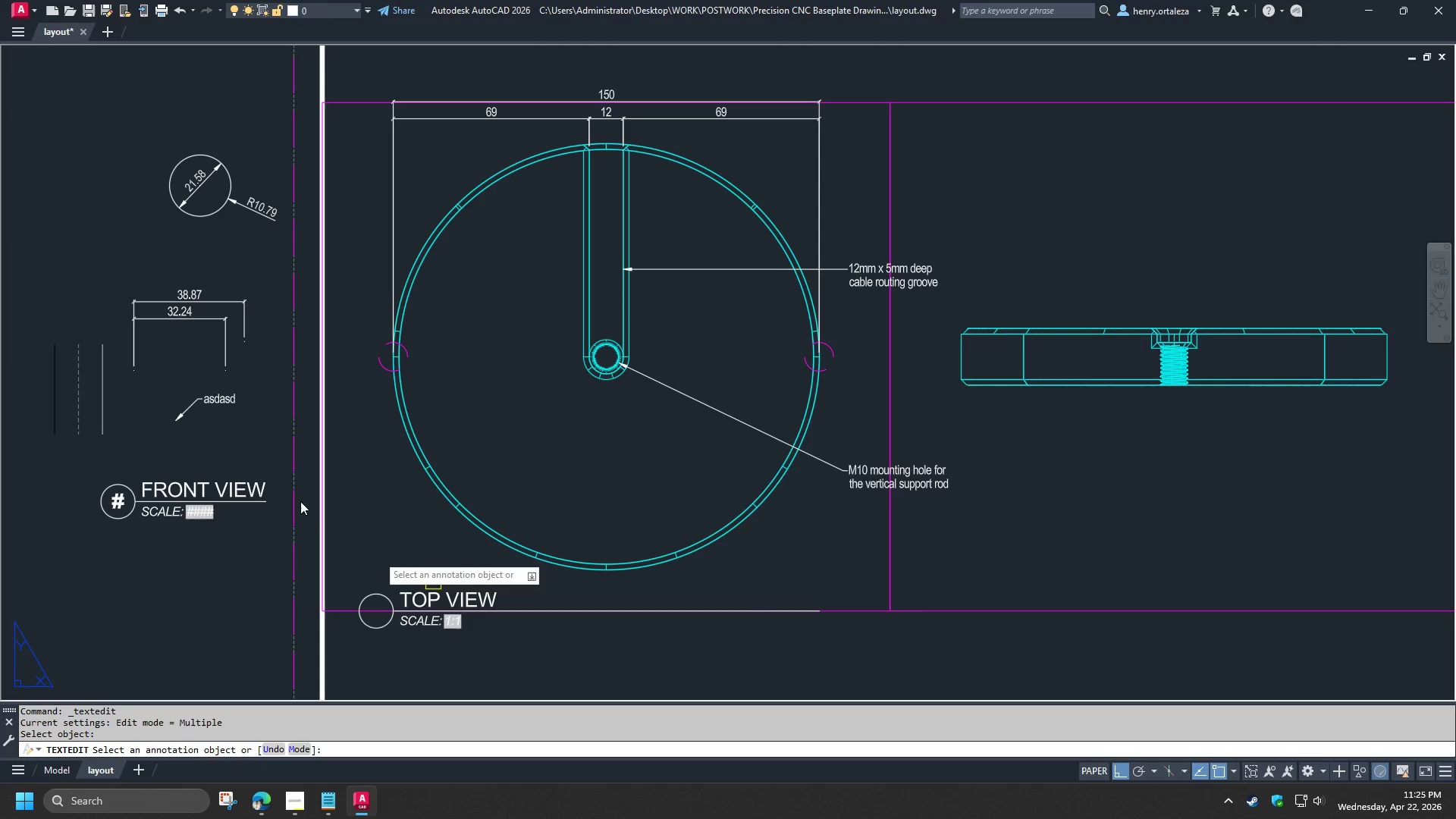 
scroll: coordinate [281, 442], scroll_direction: down, amount: 3.0
 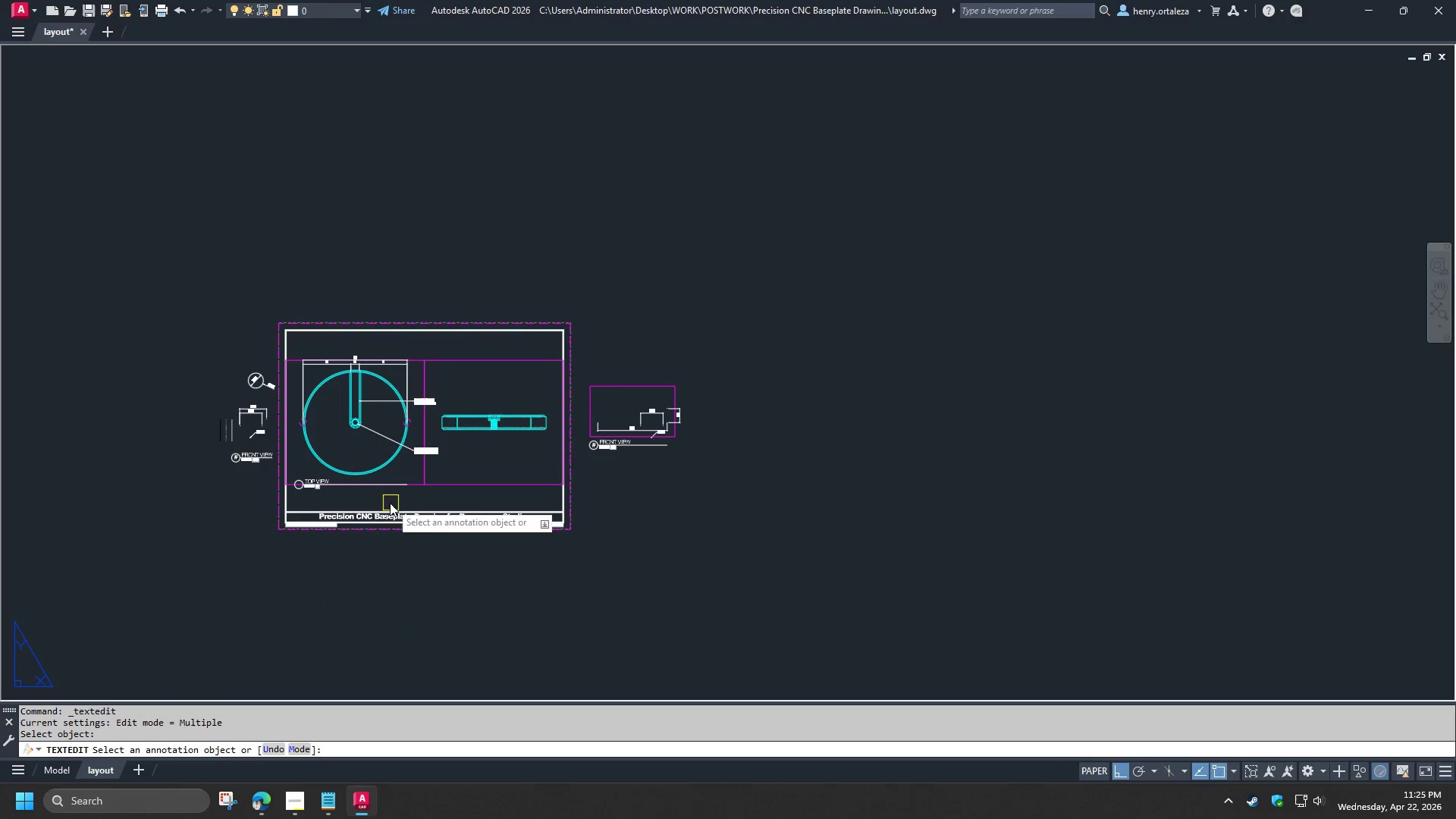 
key(Space)
 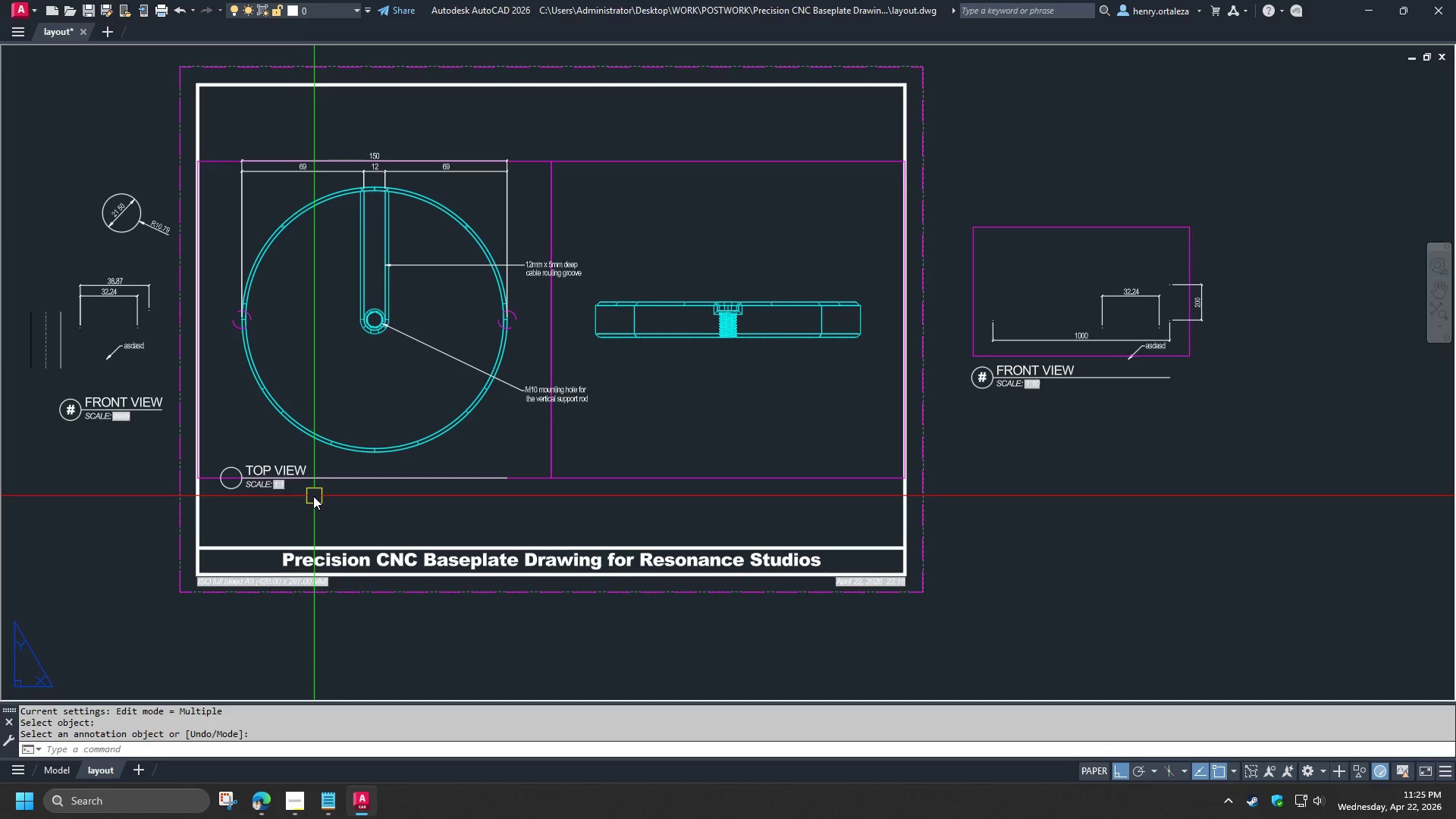 
scroll: coordinate [294, 536], scroll_direction: up, amount: 3.0
 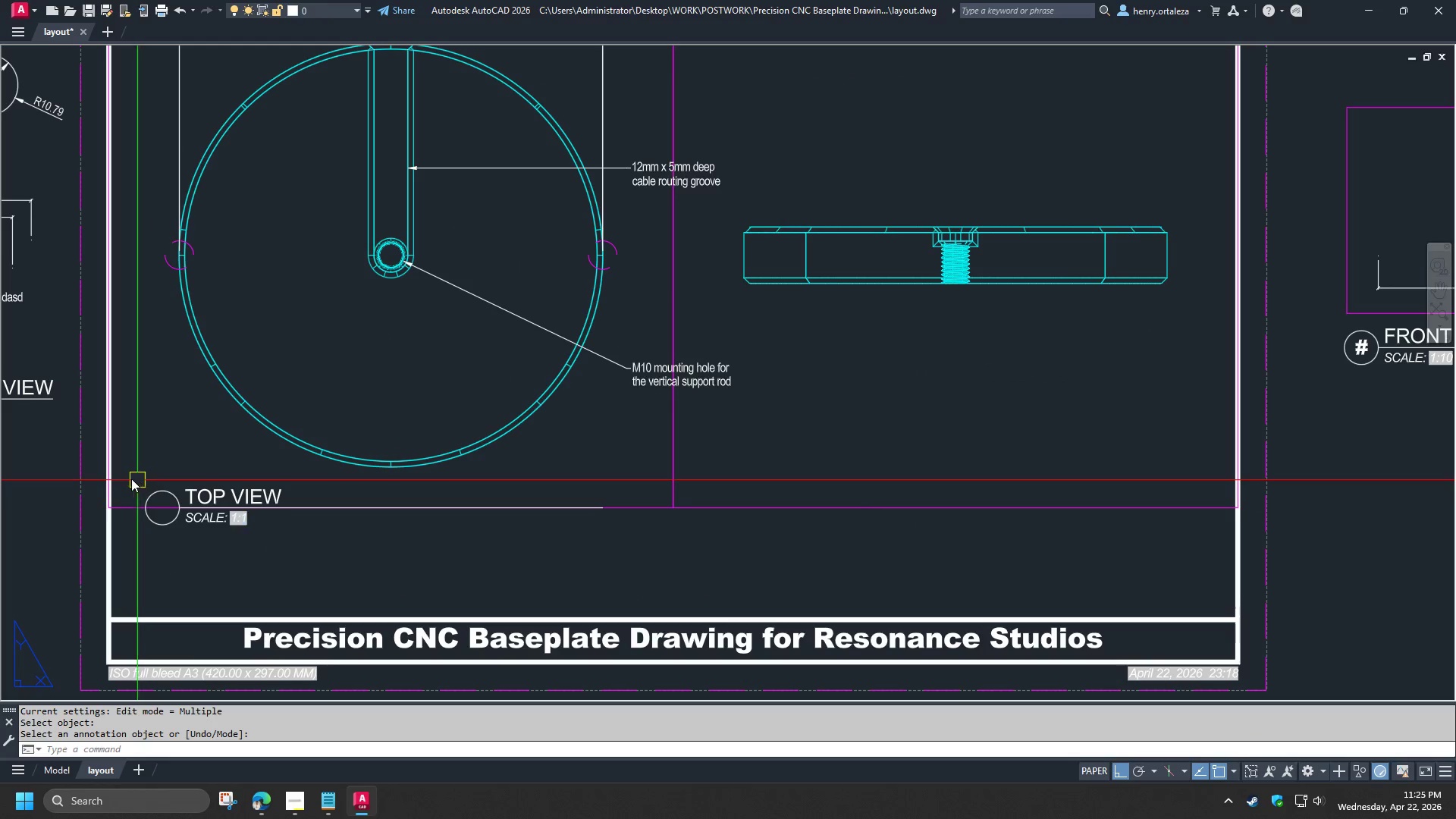 
left_click_drag(start_coordinate=[130, 479], to_coordinate=[146, 483])
 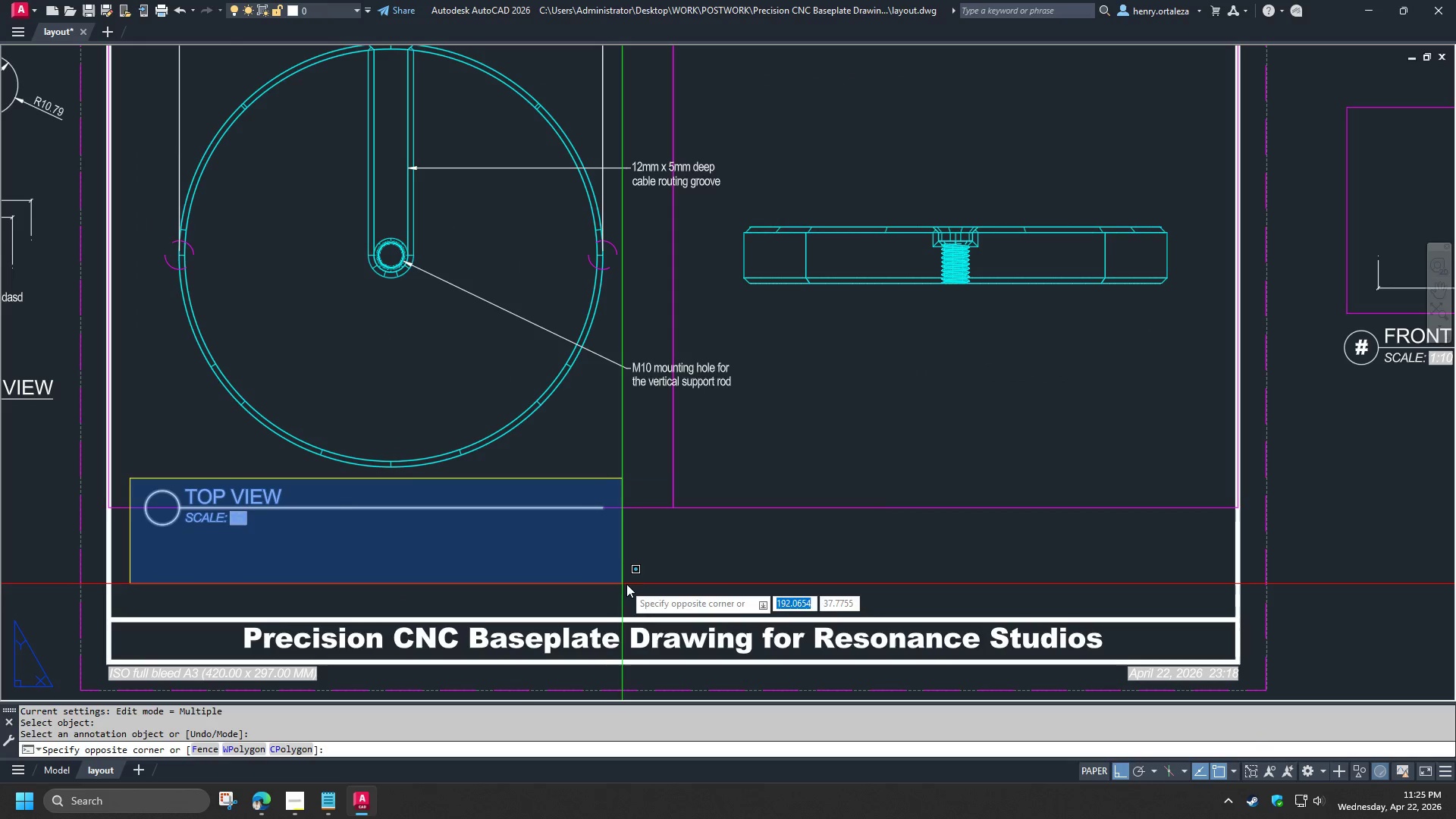 
left_click([646, 584])
 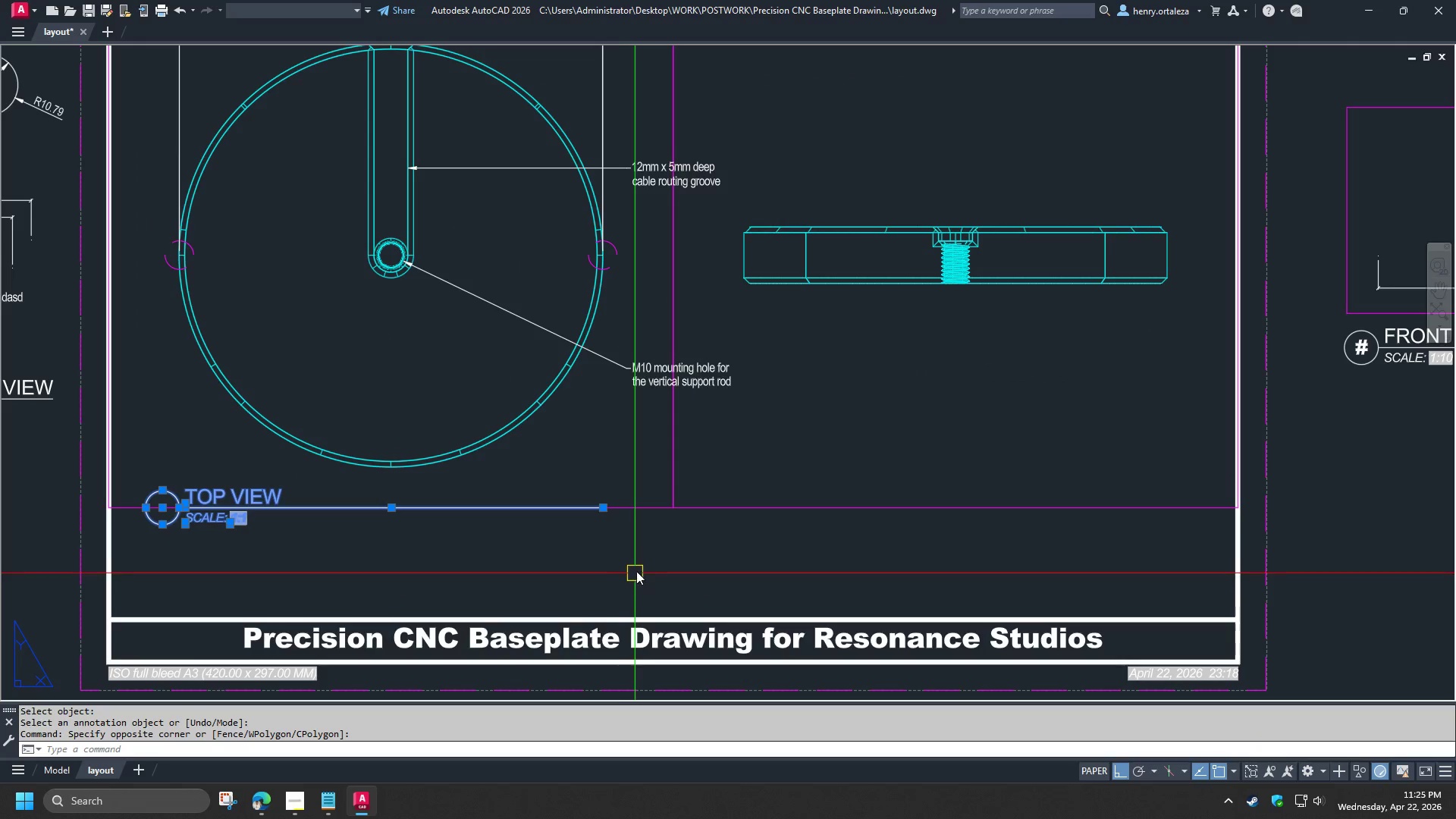 
type(co )
 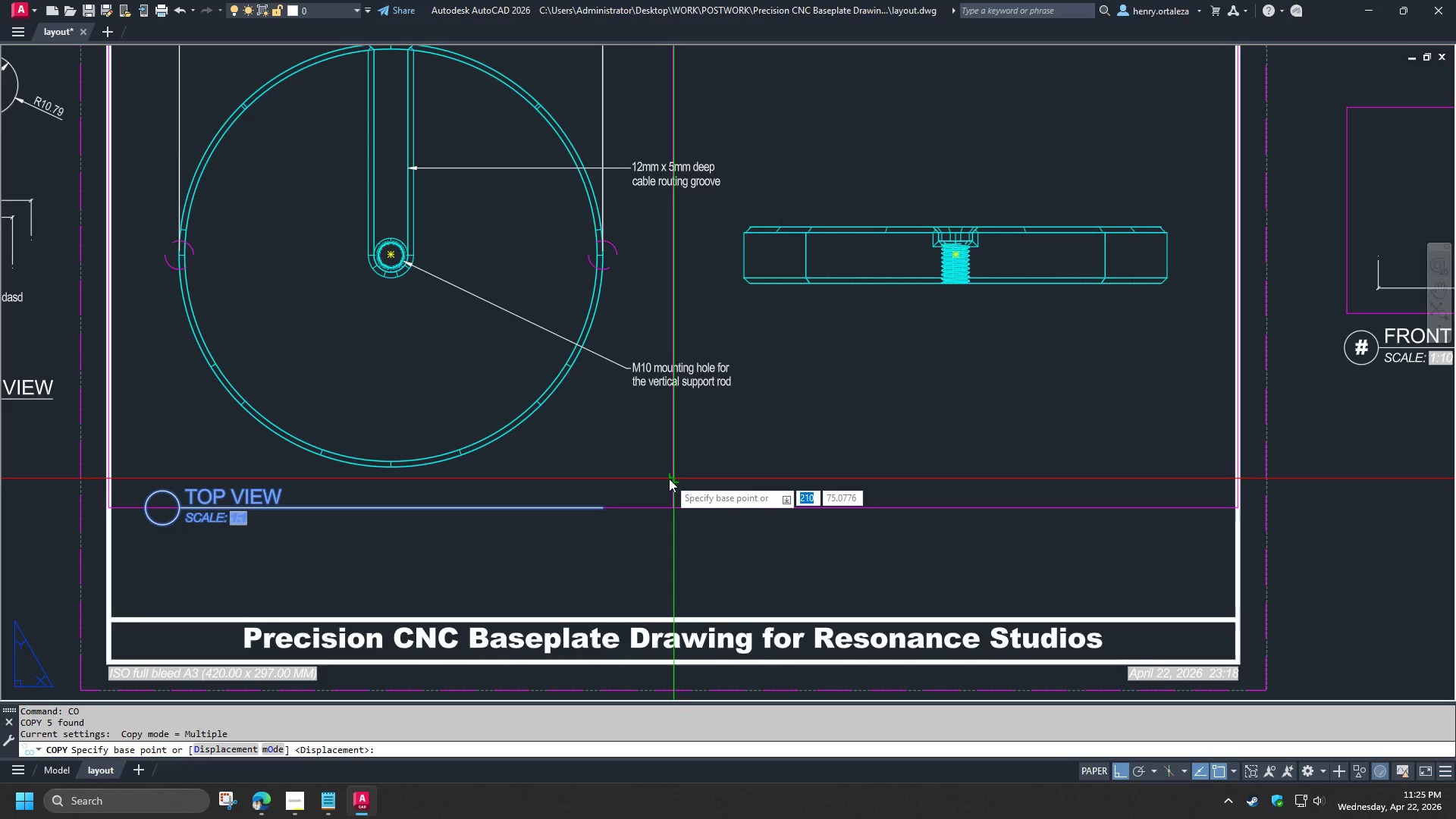 
left_click([669, 479])
 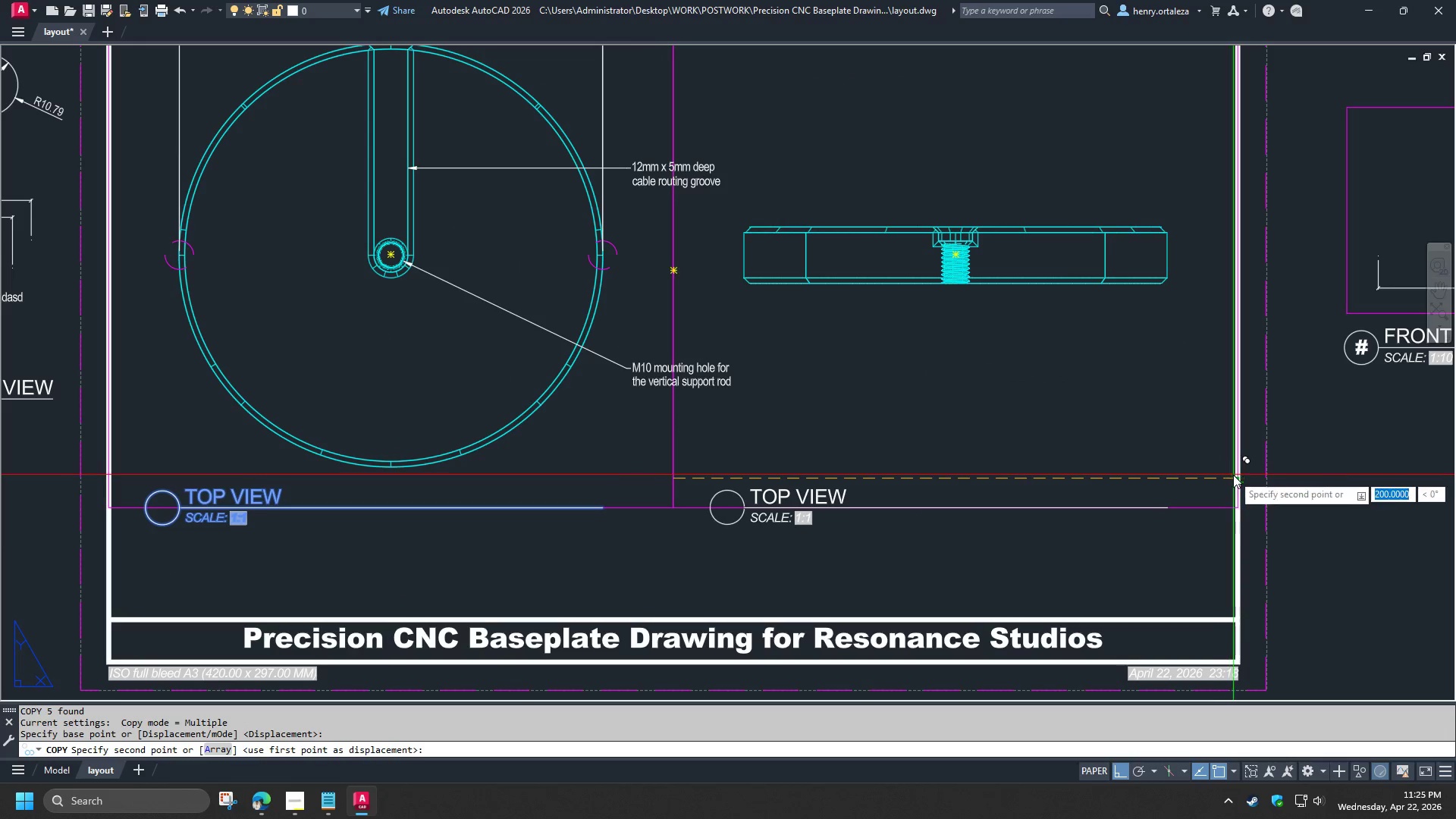 
left_click([1233, 475])
 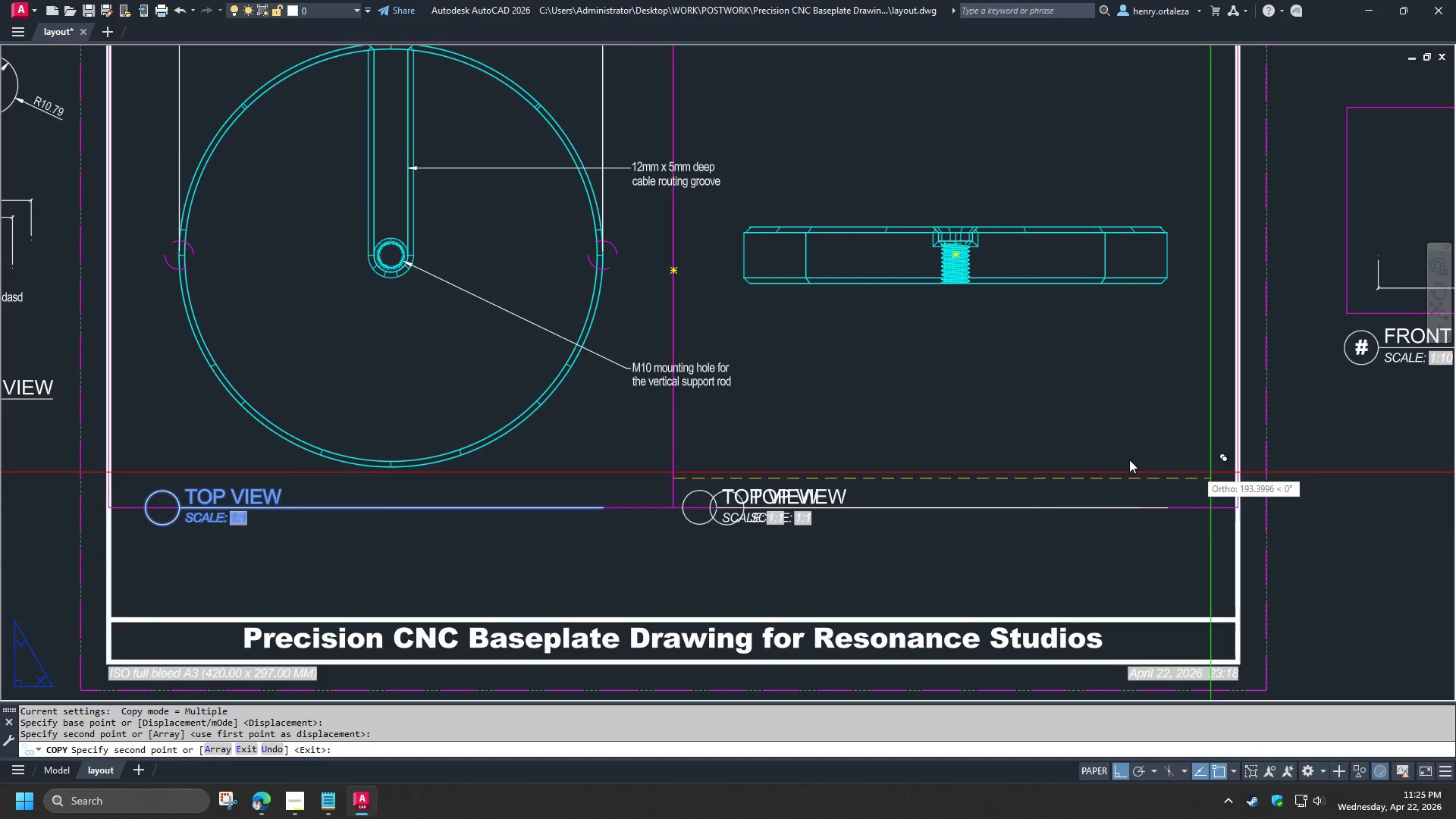 
key(Space)
 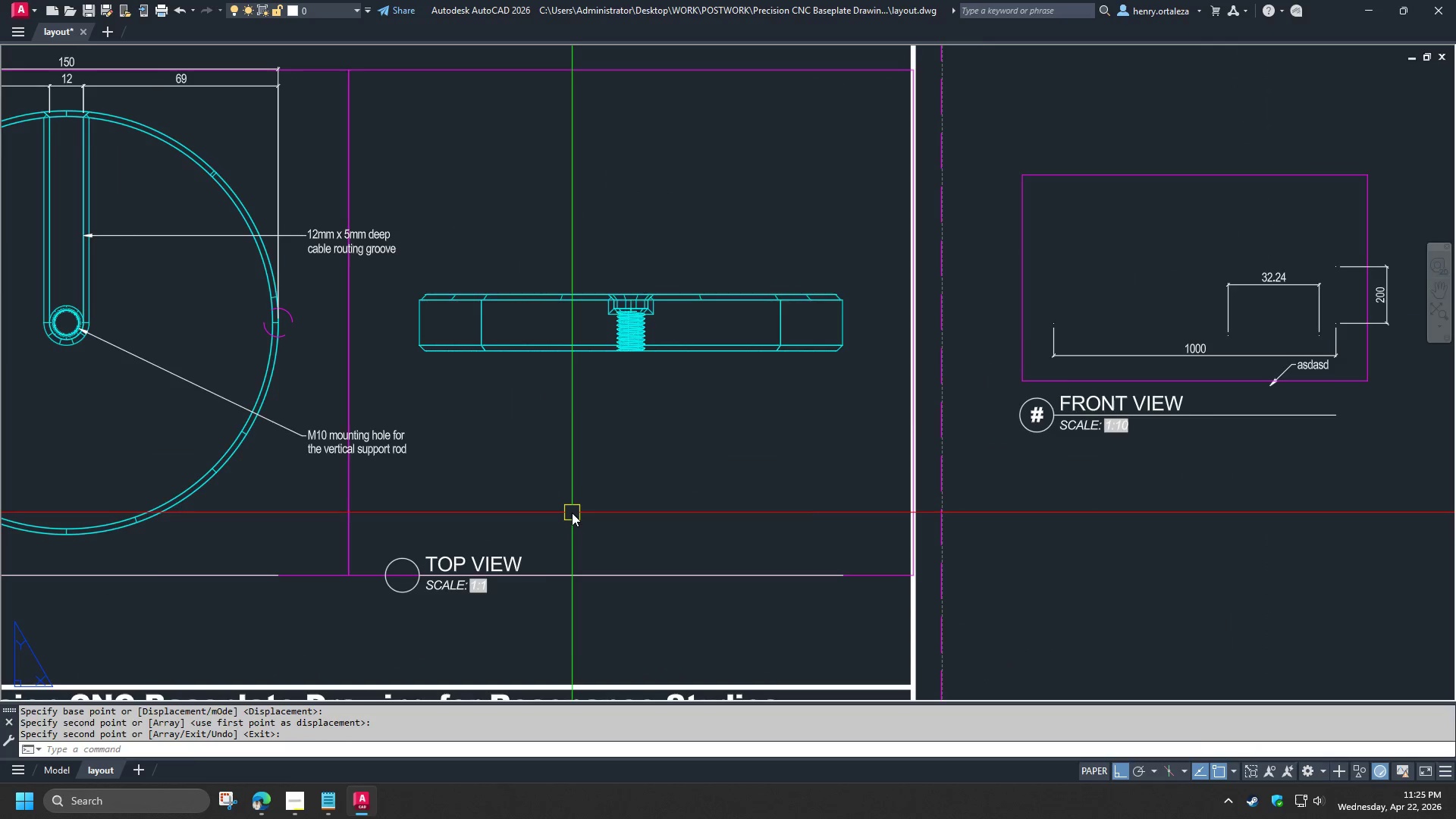 
scroll: coordinate [572, 513], scroll_direction: down, amount: 1.0
 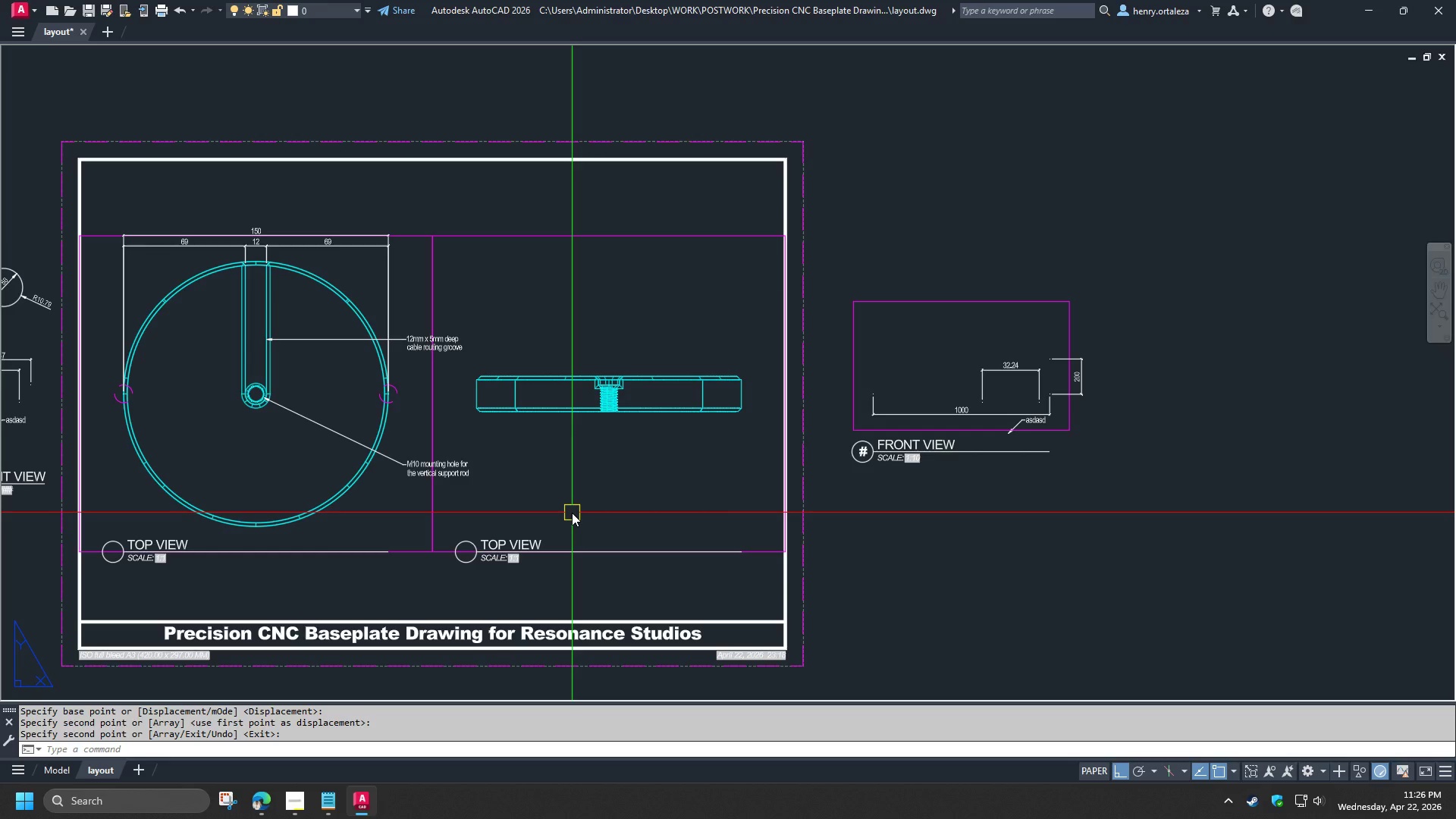 
wait(13.89)
 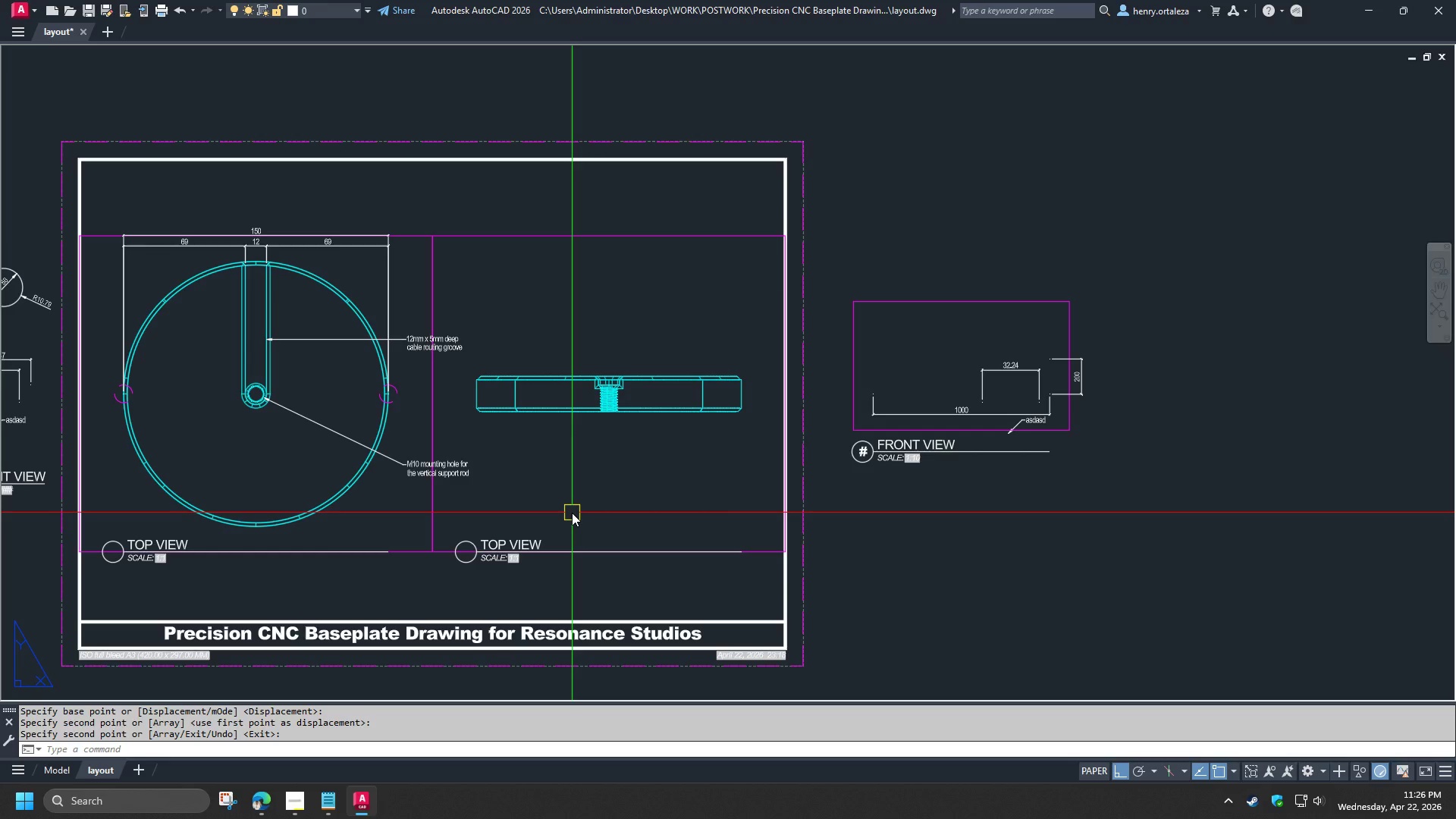 
type(pre )
 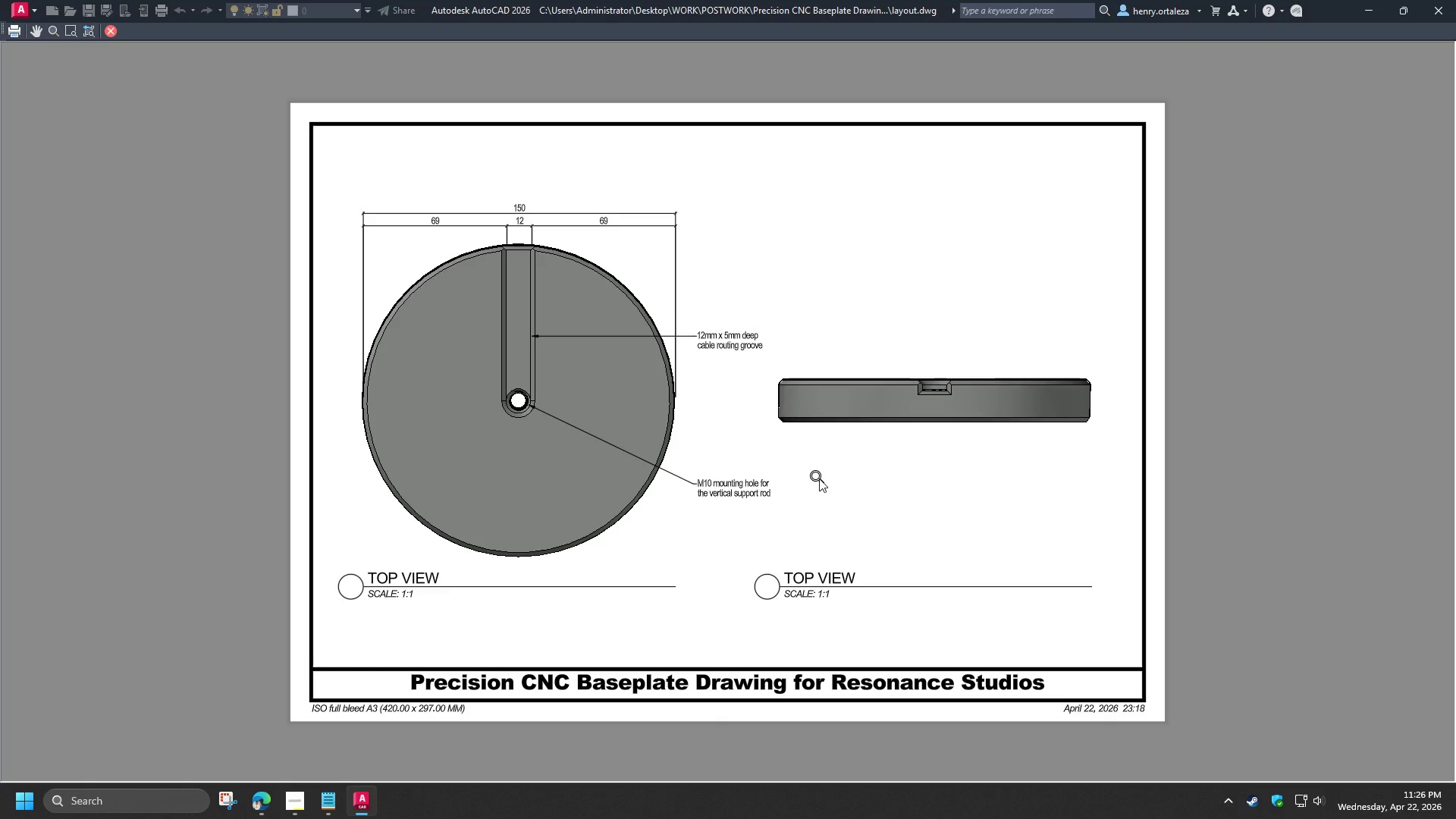 
scroll: coordinate [895, 475], scroll_direction: up, amount: 1.0
 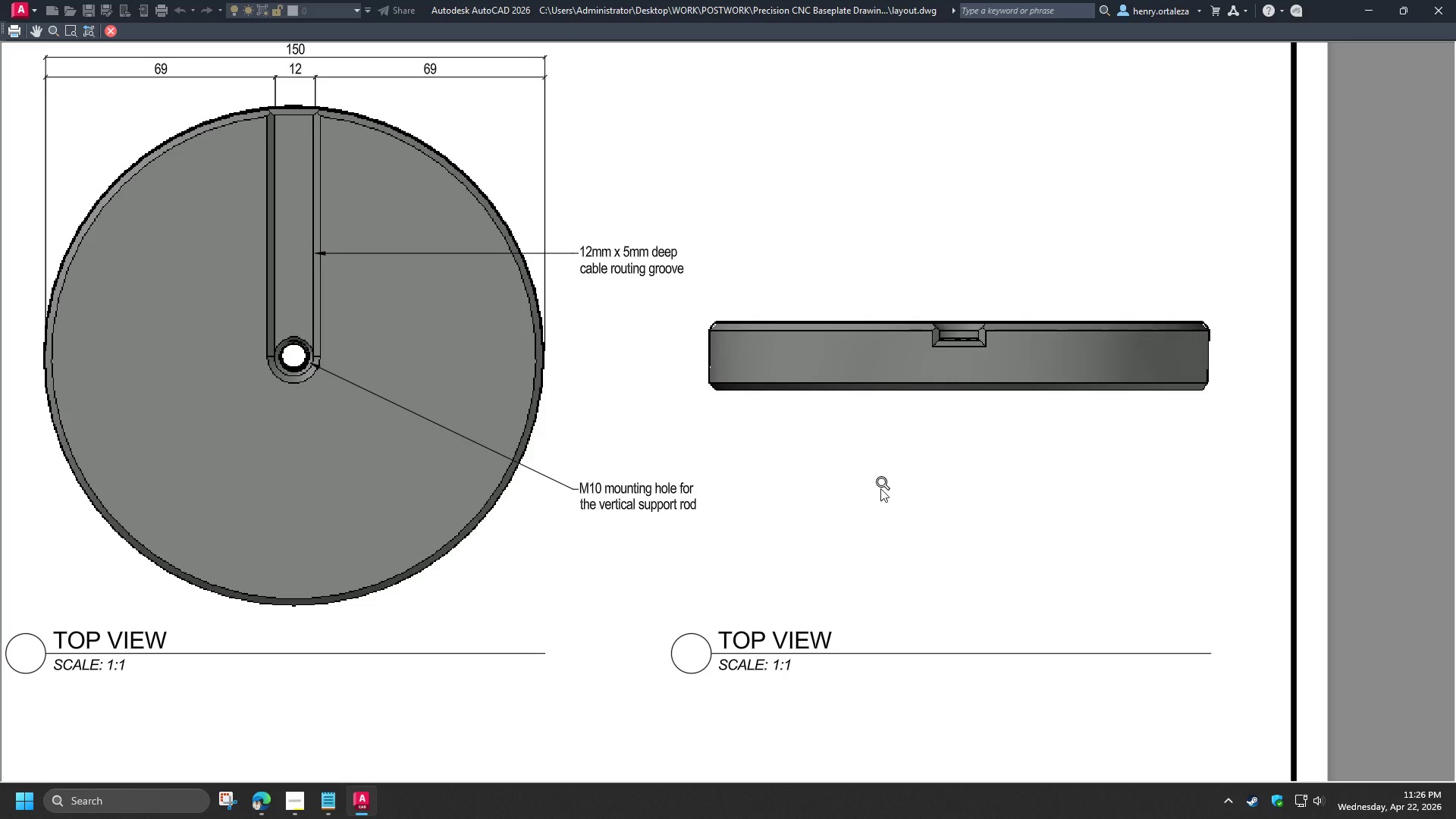 
key(Escape)
 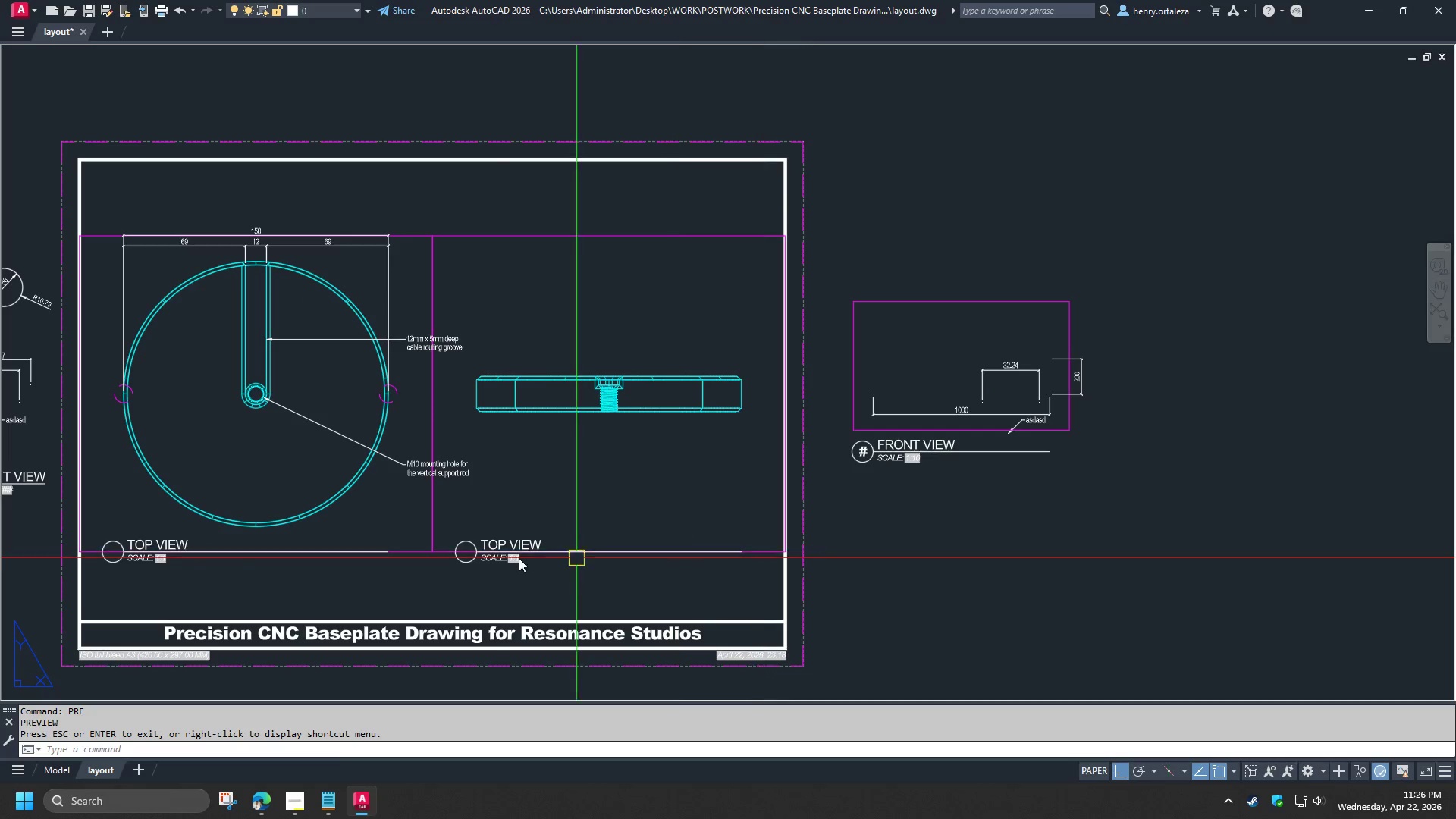 
scroll: coordinate [458, 550], scroll_direction: up, amount: 1.0
 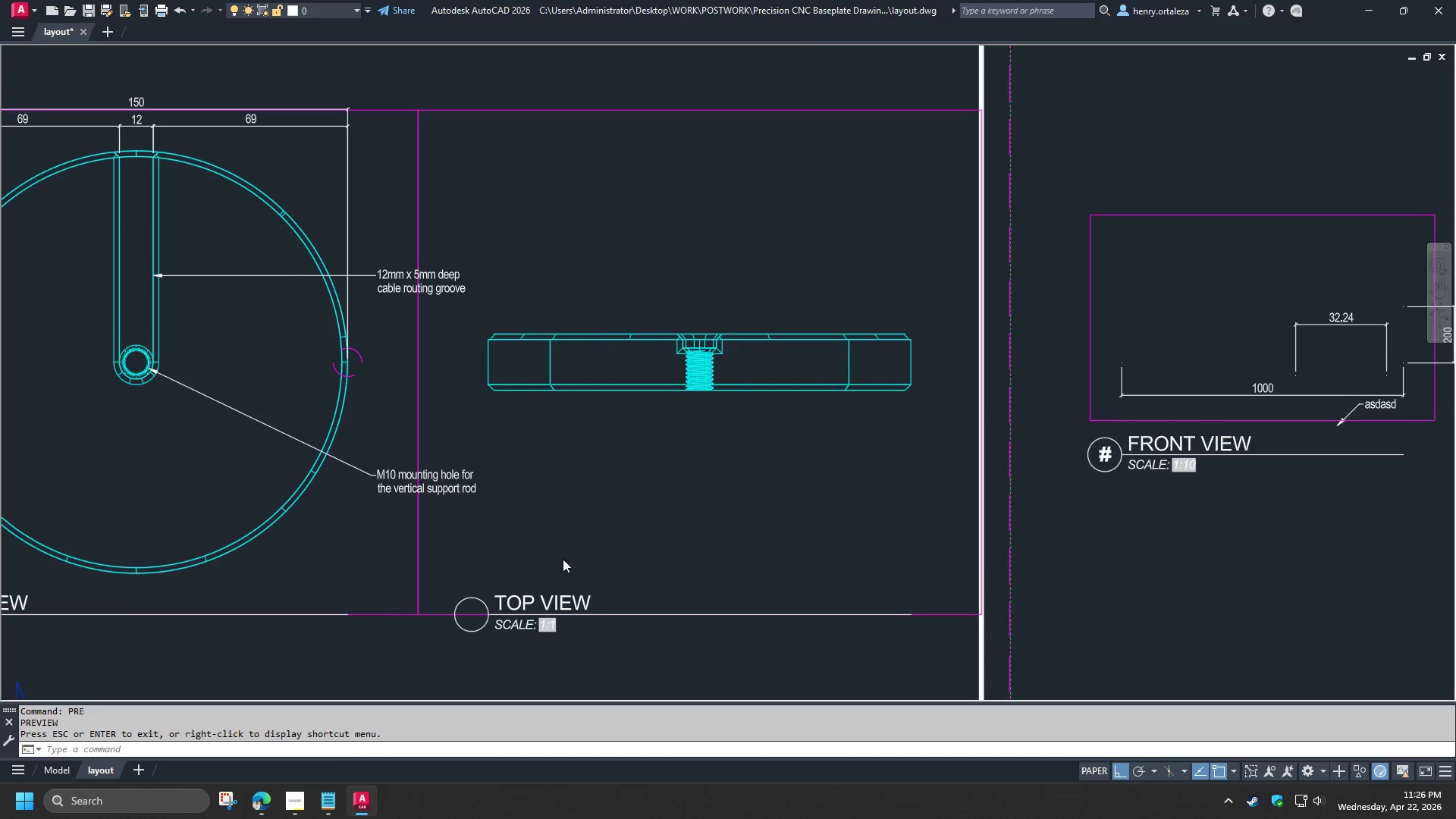 
double_click([663, 532])
 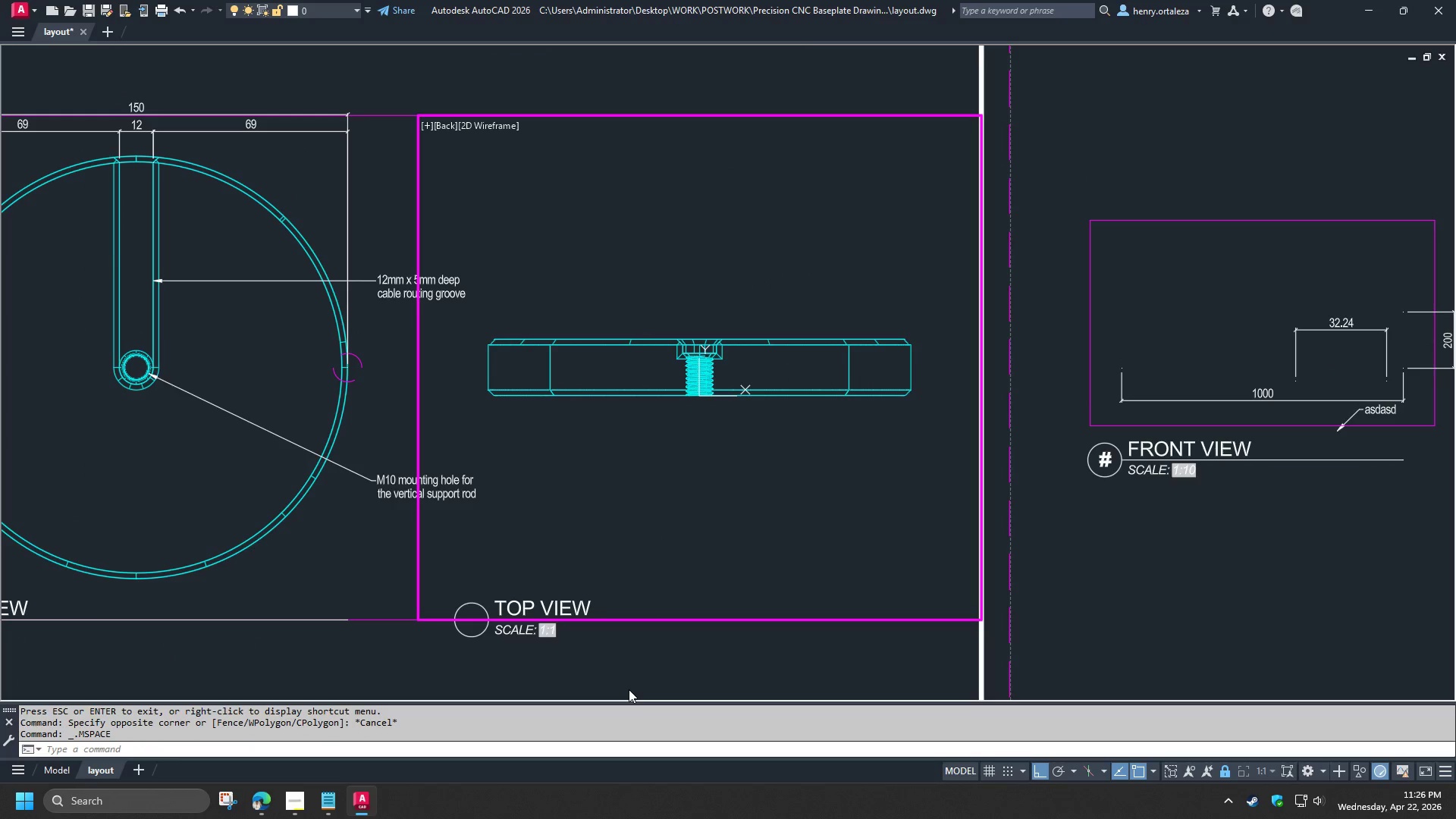 
double_click([628, 689])
 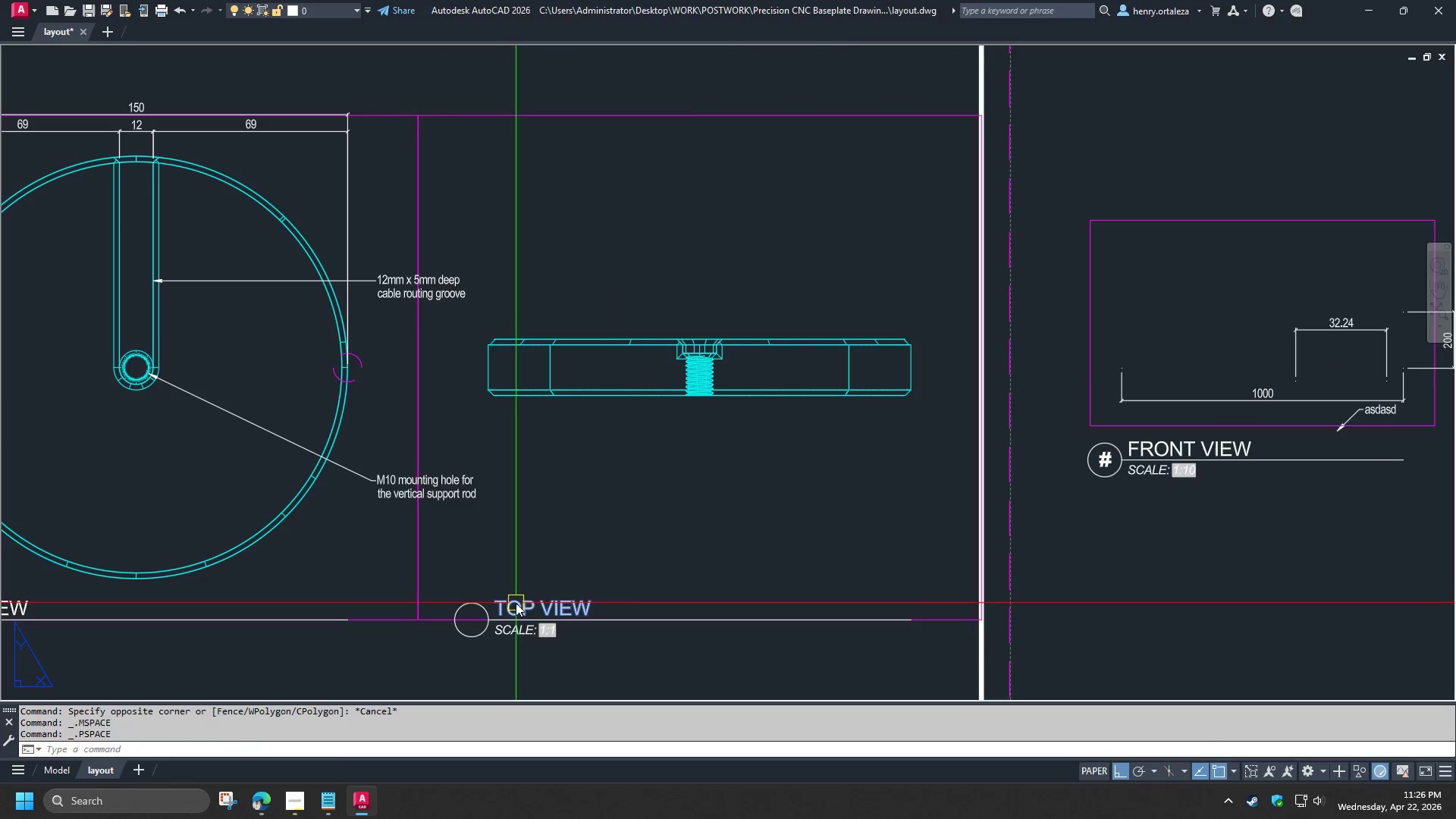 
double_click([516, 603])
 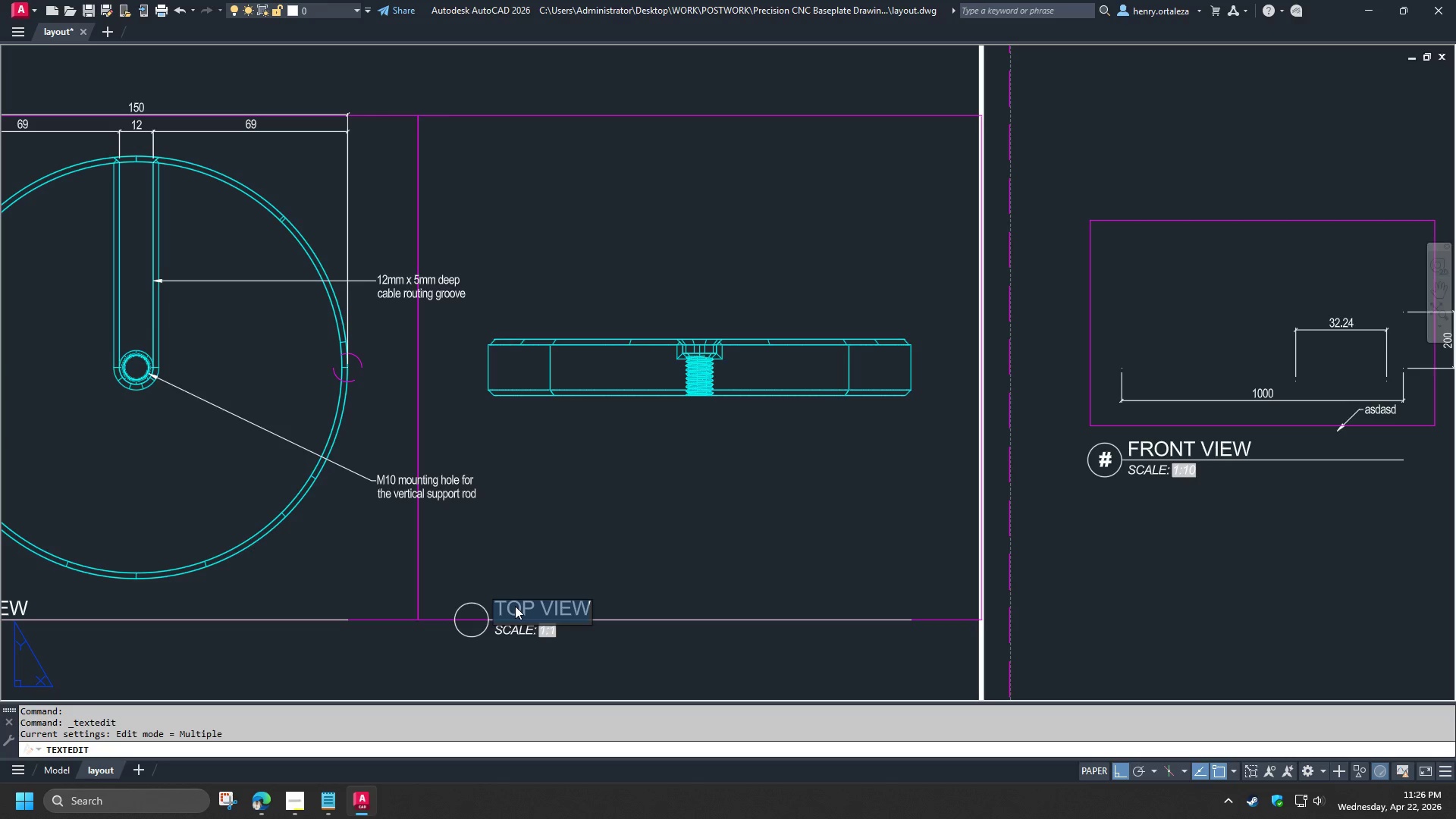 
double_click([515, 606])
 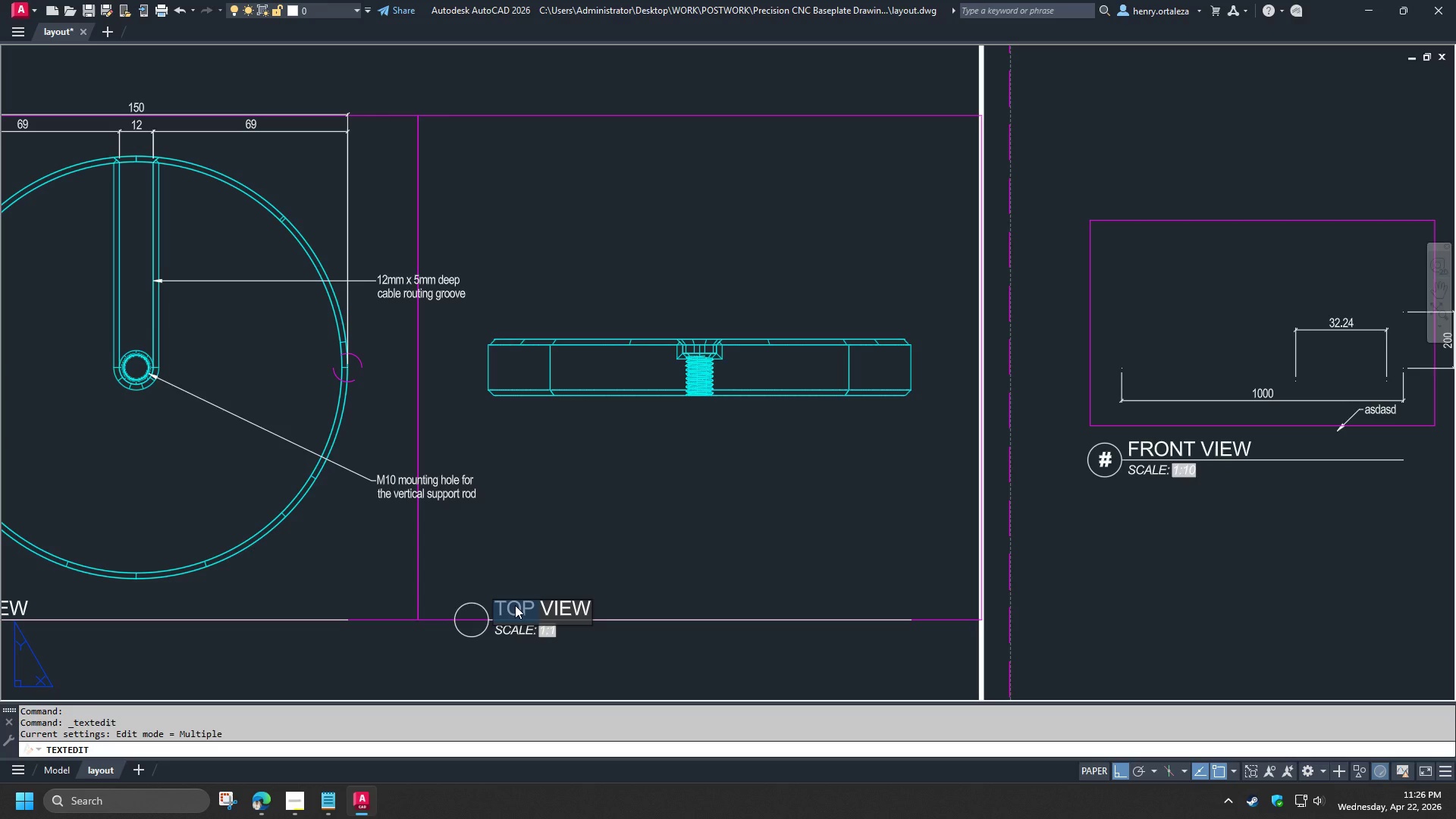 
type(BACK)
 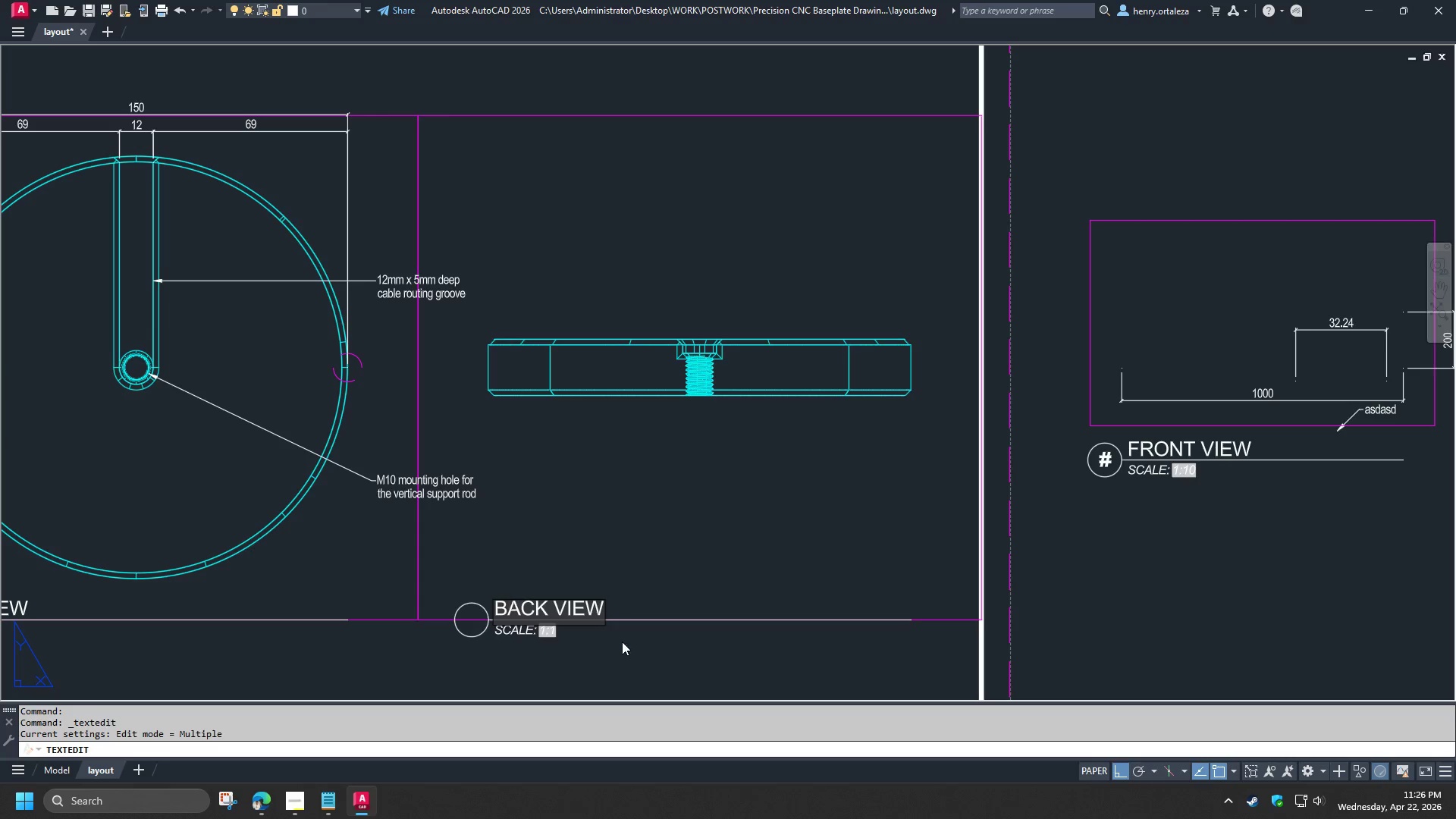 
left_click([627, 654])
 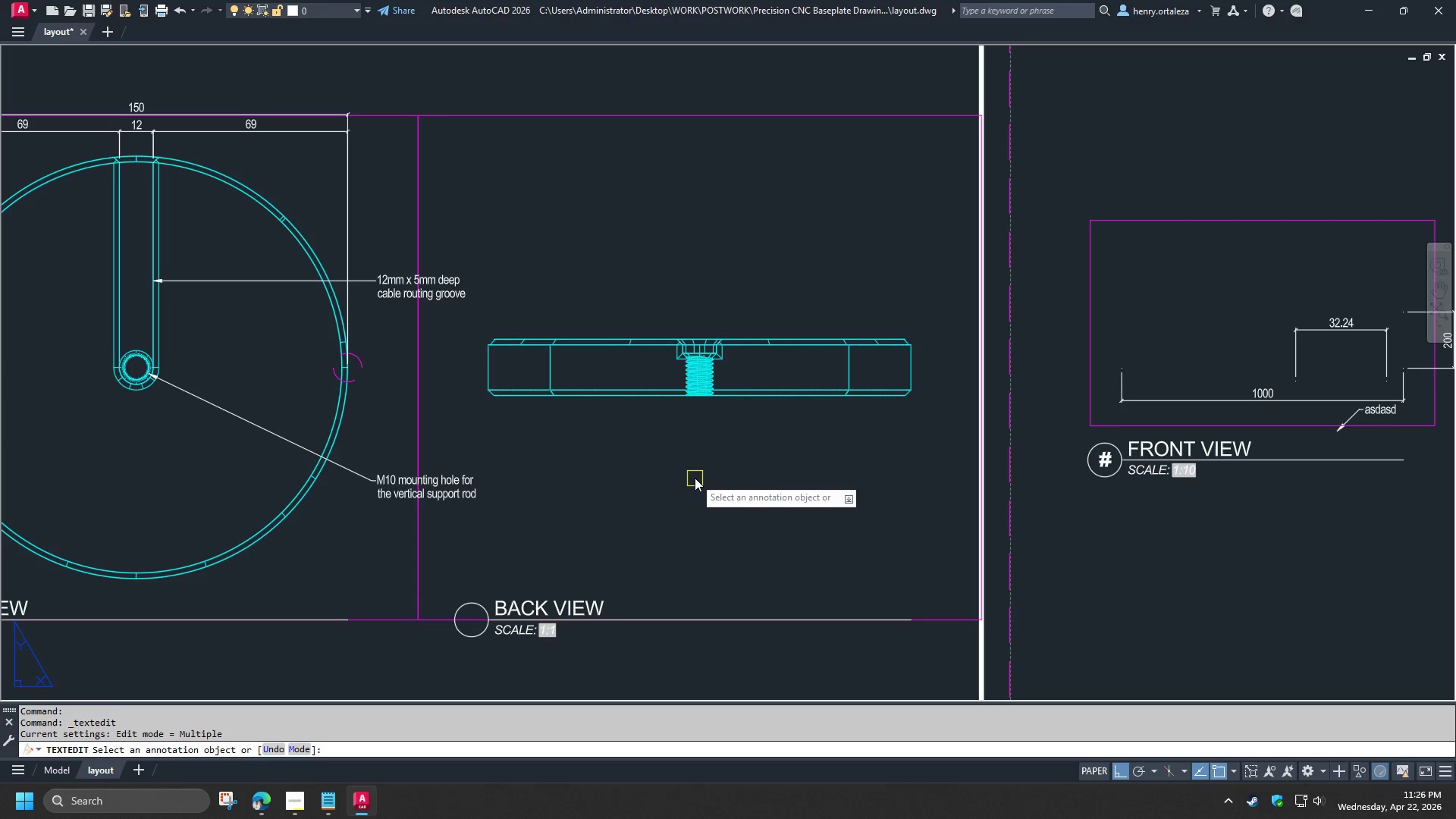 
key(Space)
 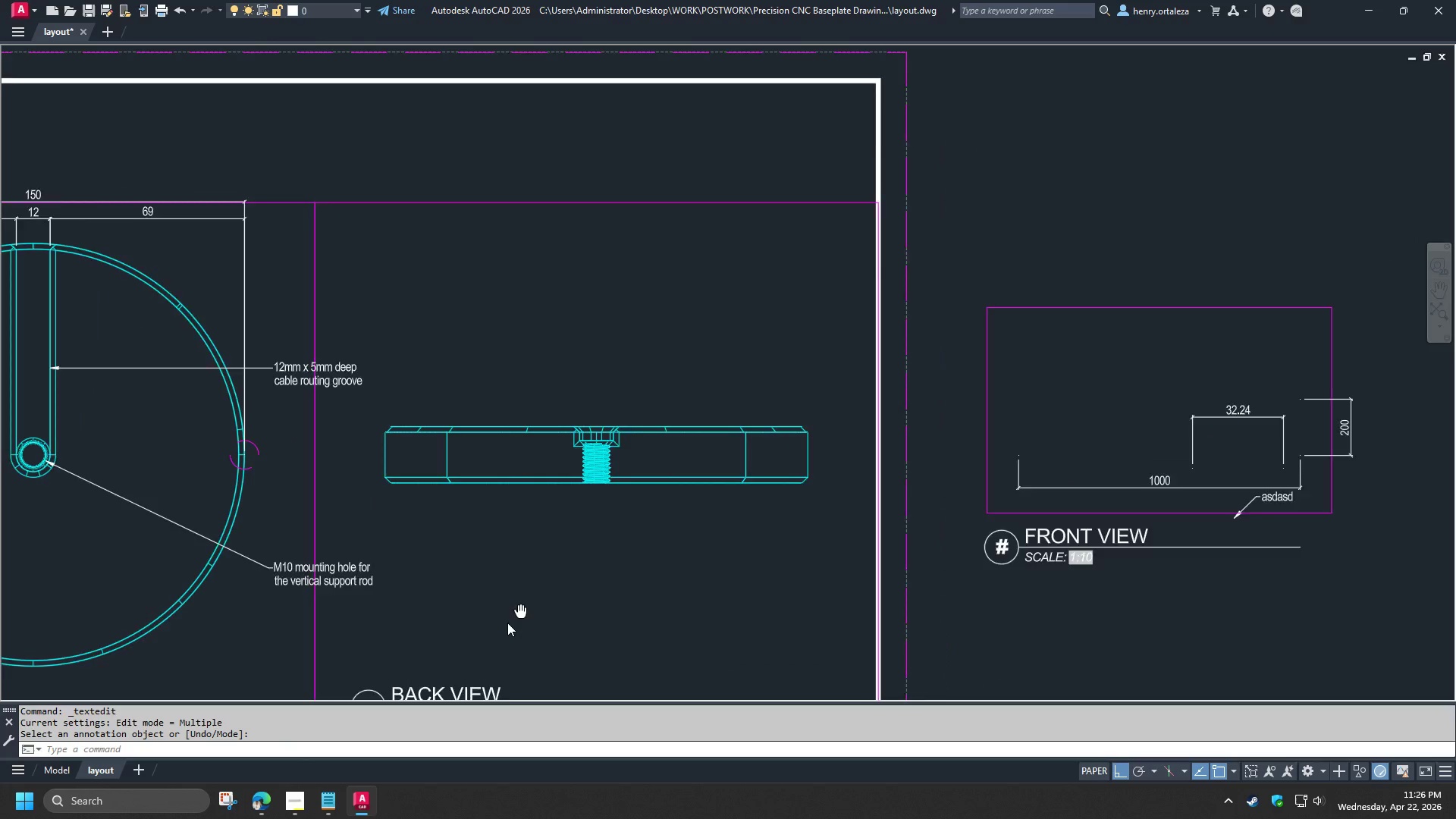 
scroll: coordinate [513, 428], scroll_direction: up, amount: 1.0
 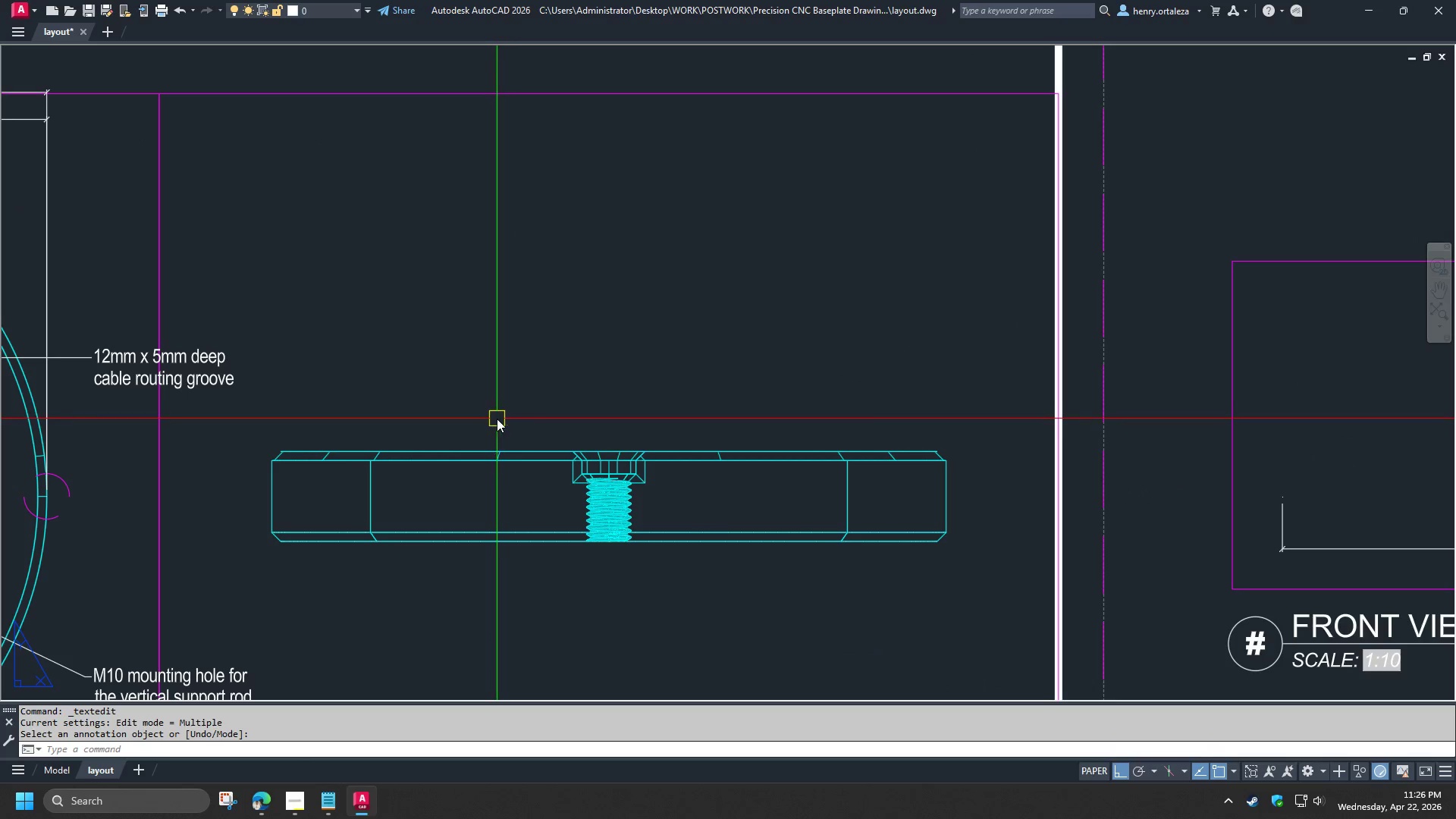 
type(dl)
 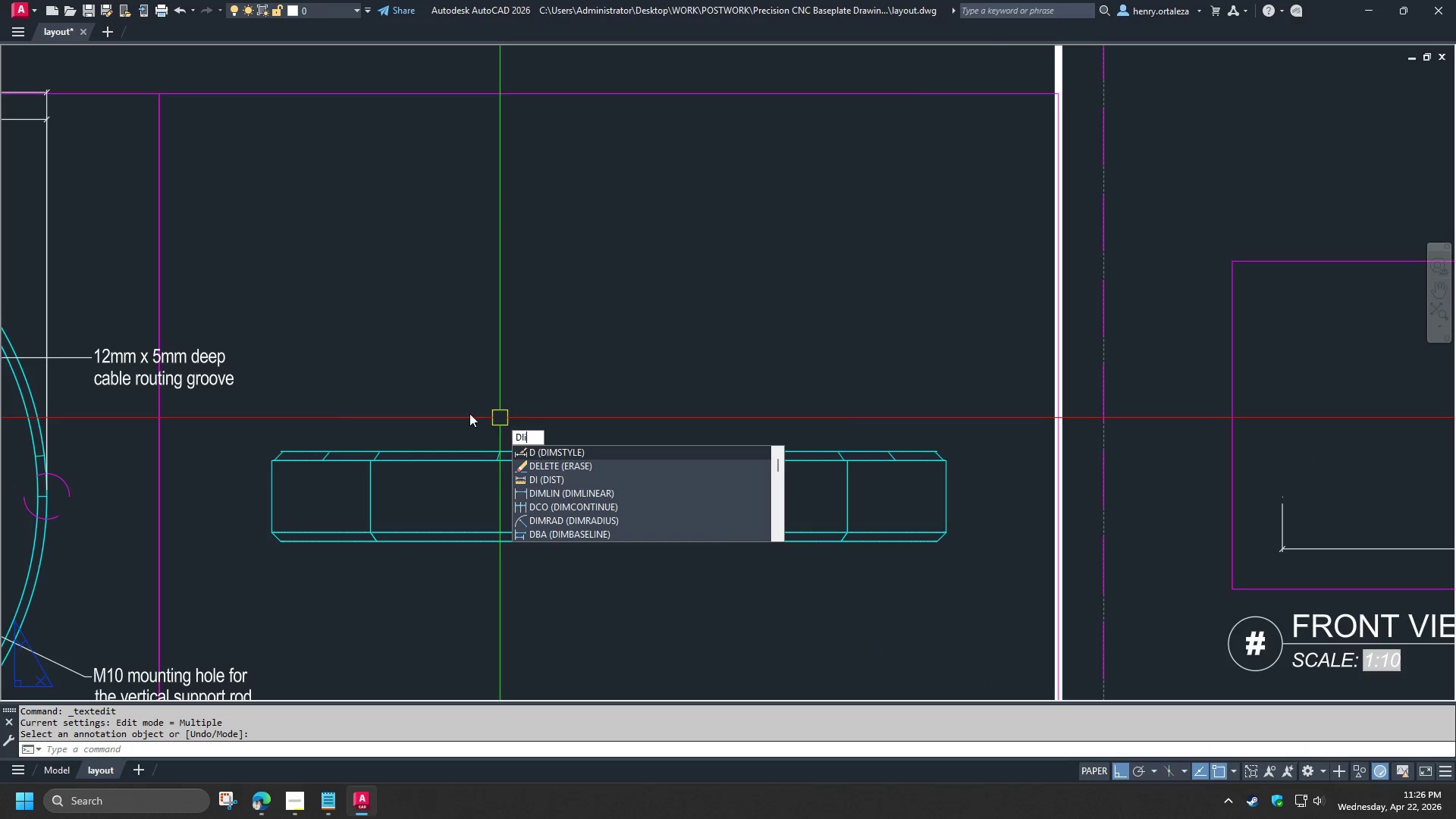 
key(I)
 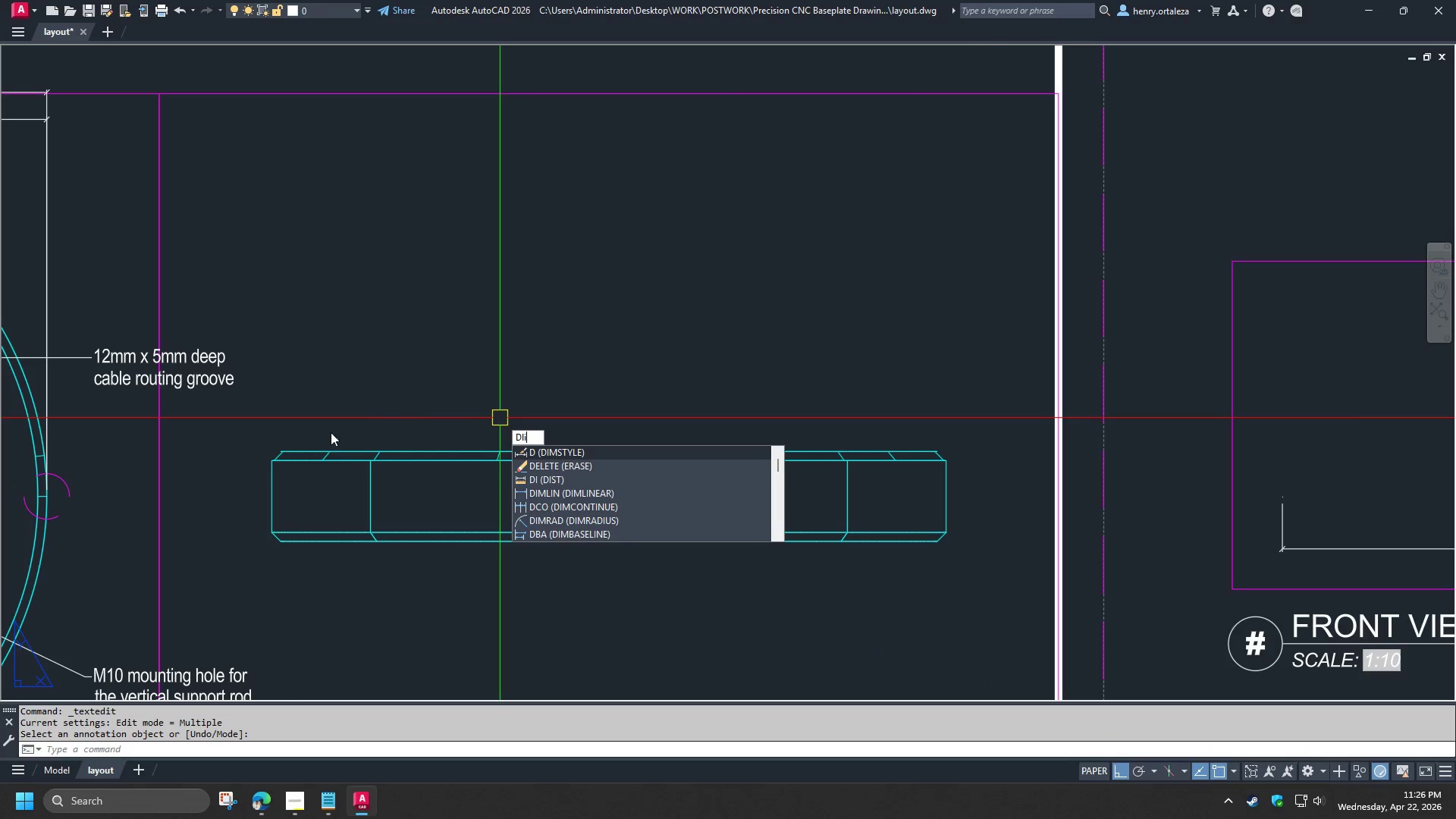 
key(Space)
 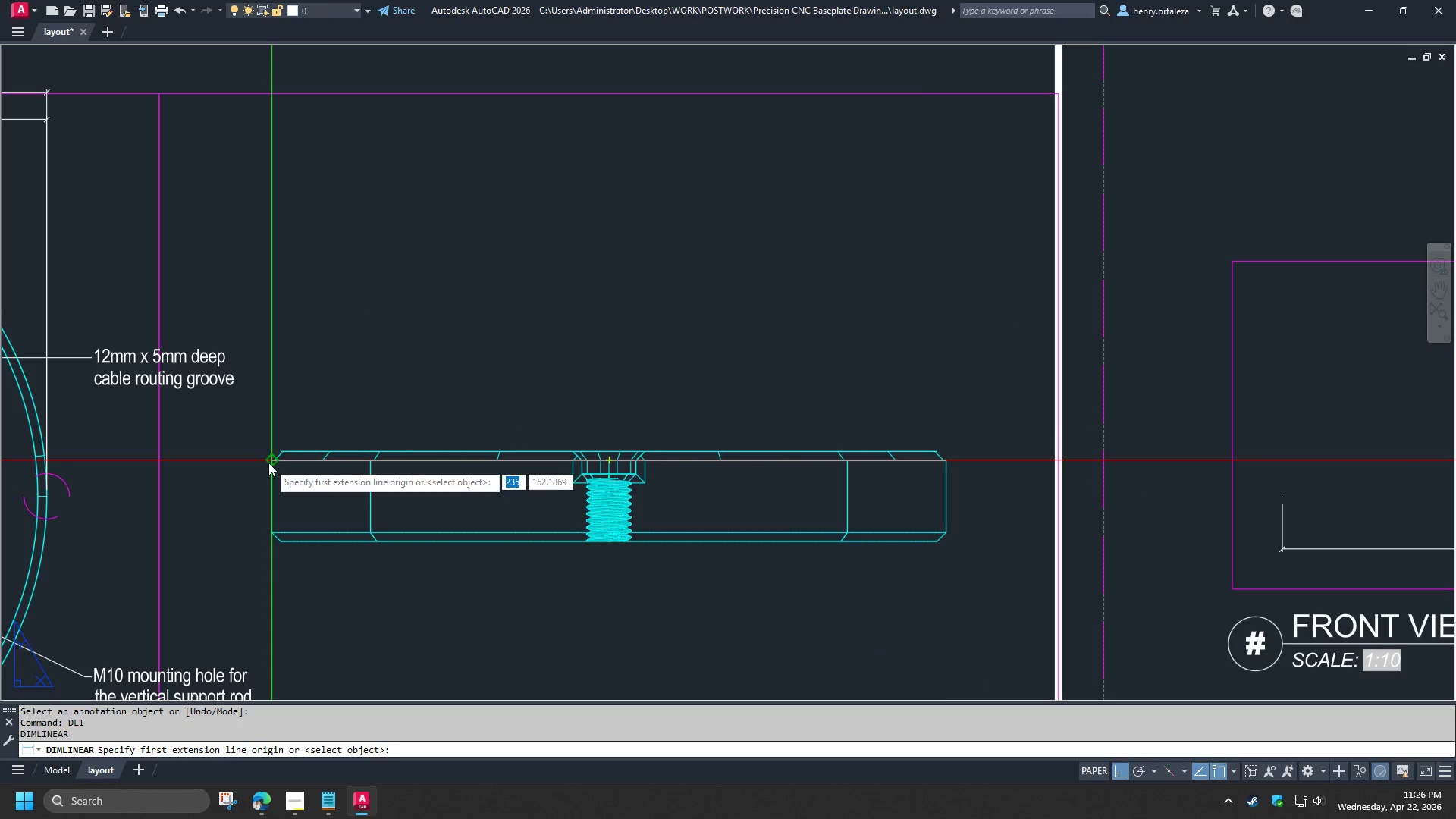 
left_click([268, 463])
 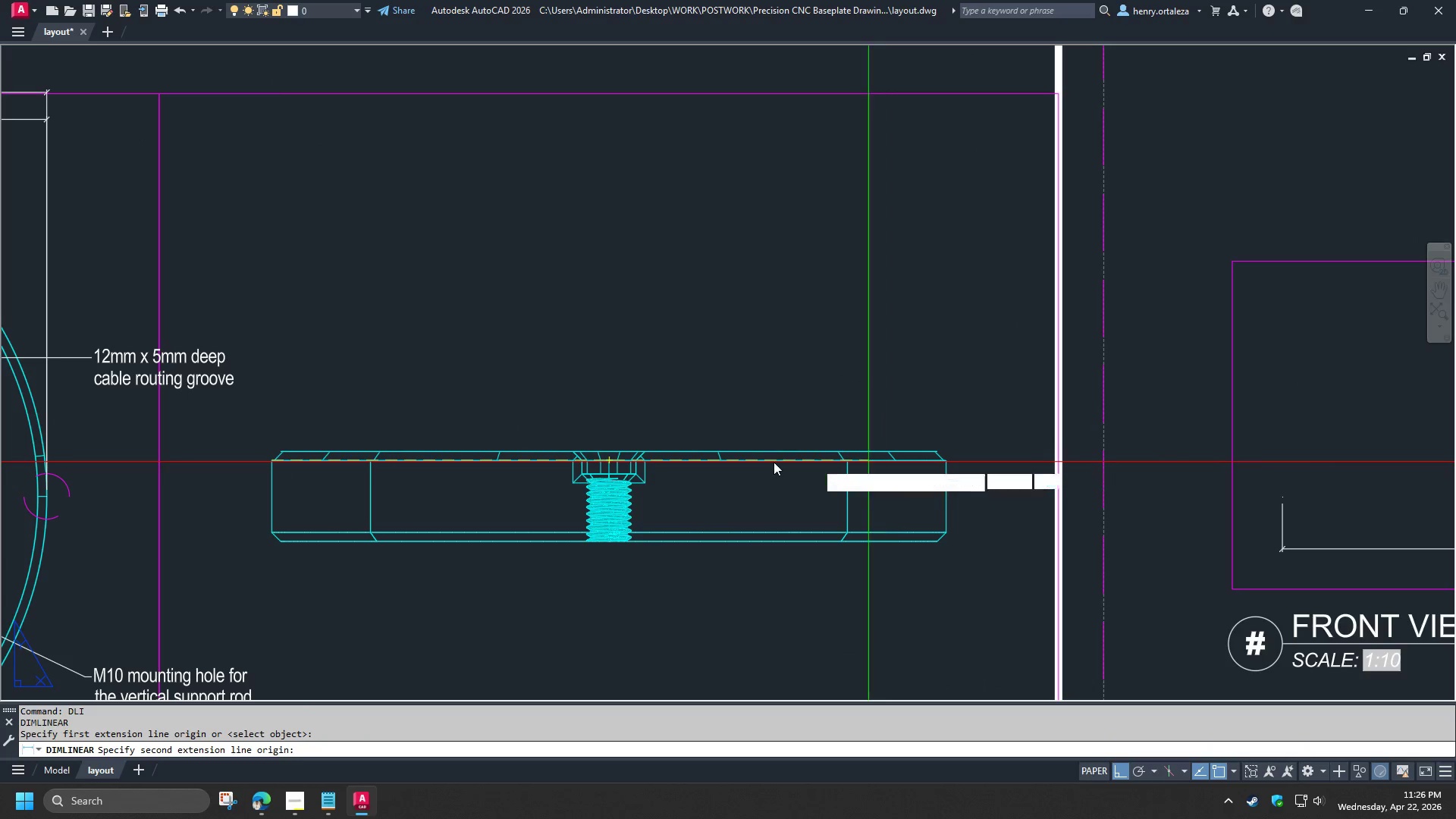 
scroll: coordinate [588, 447], scroll_direction: up, amount: 2.0
 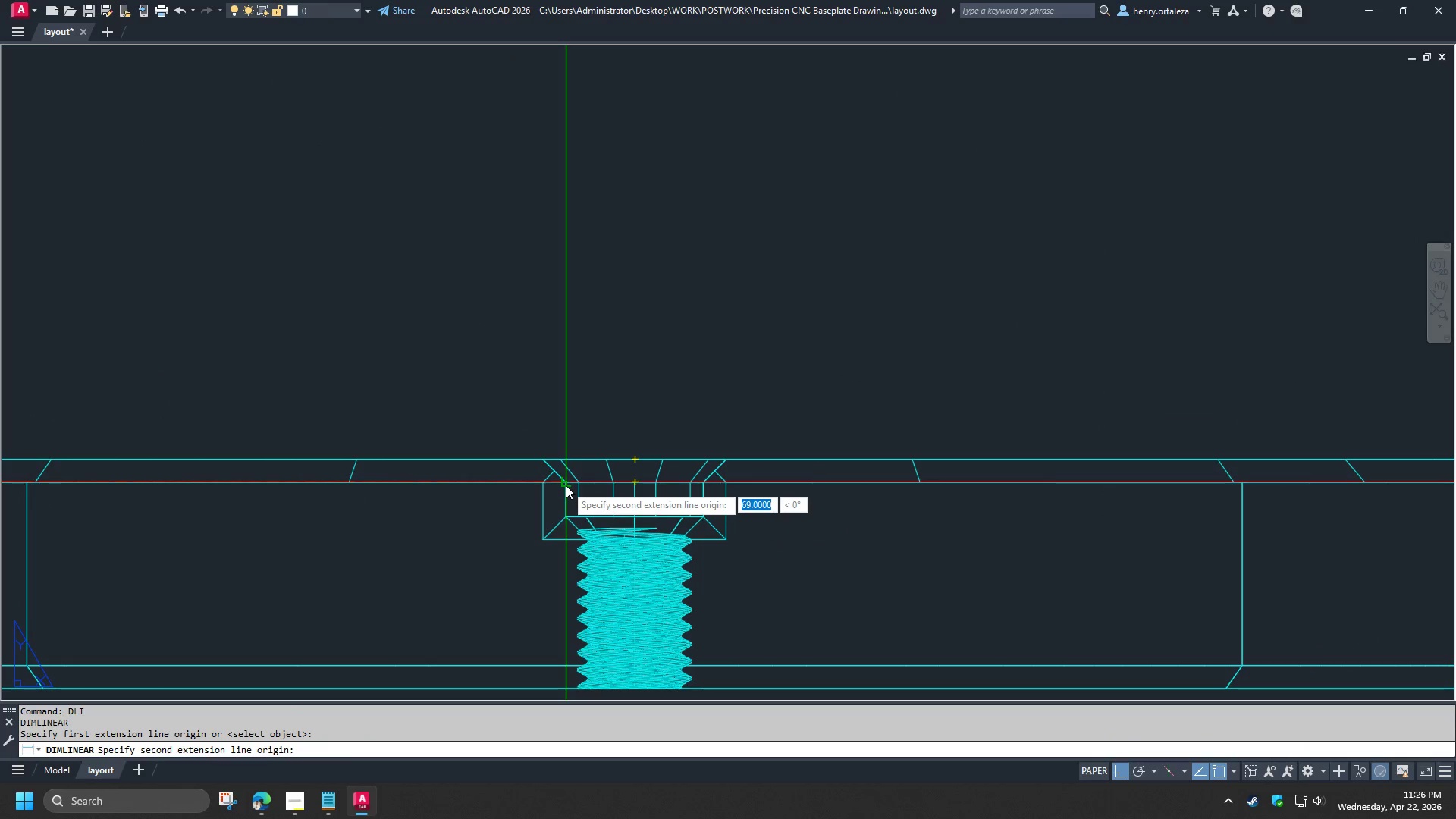 
type(end )
 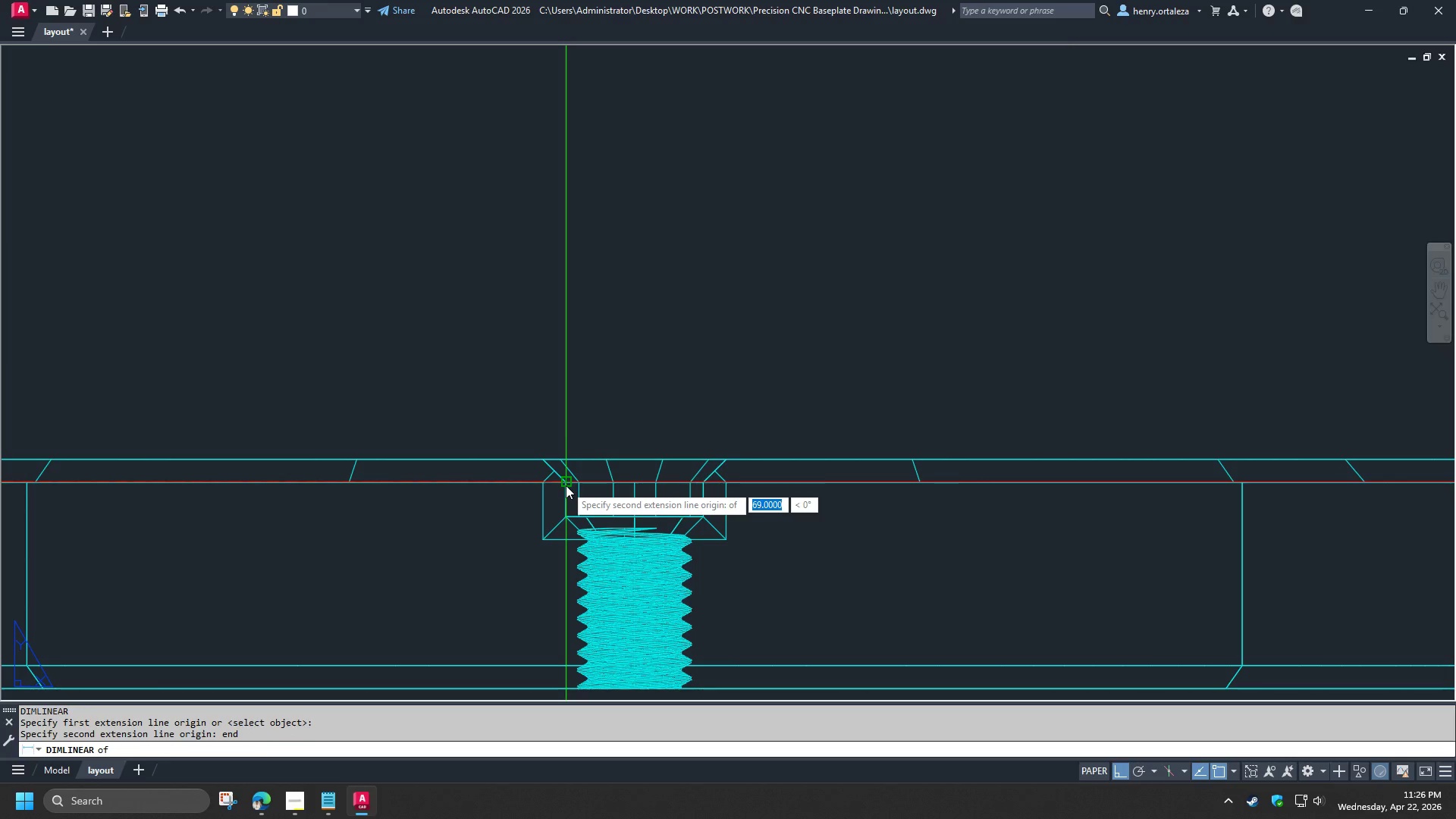 
left_click([566, 485])
 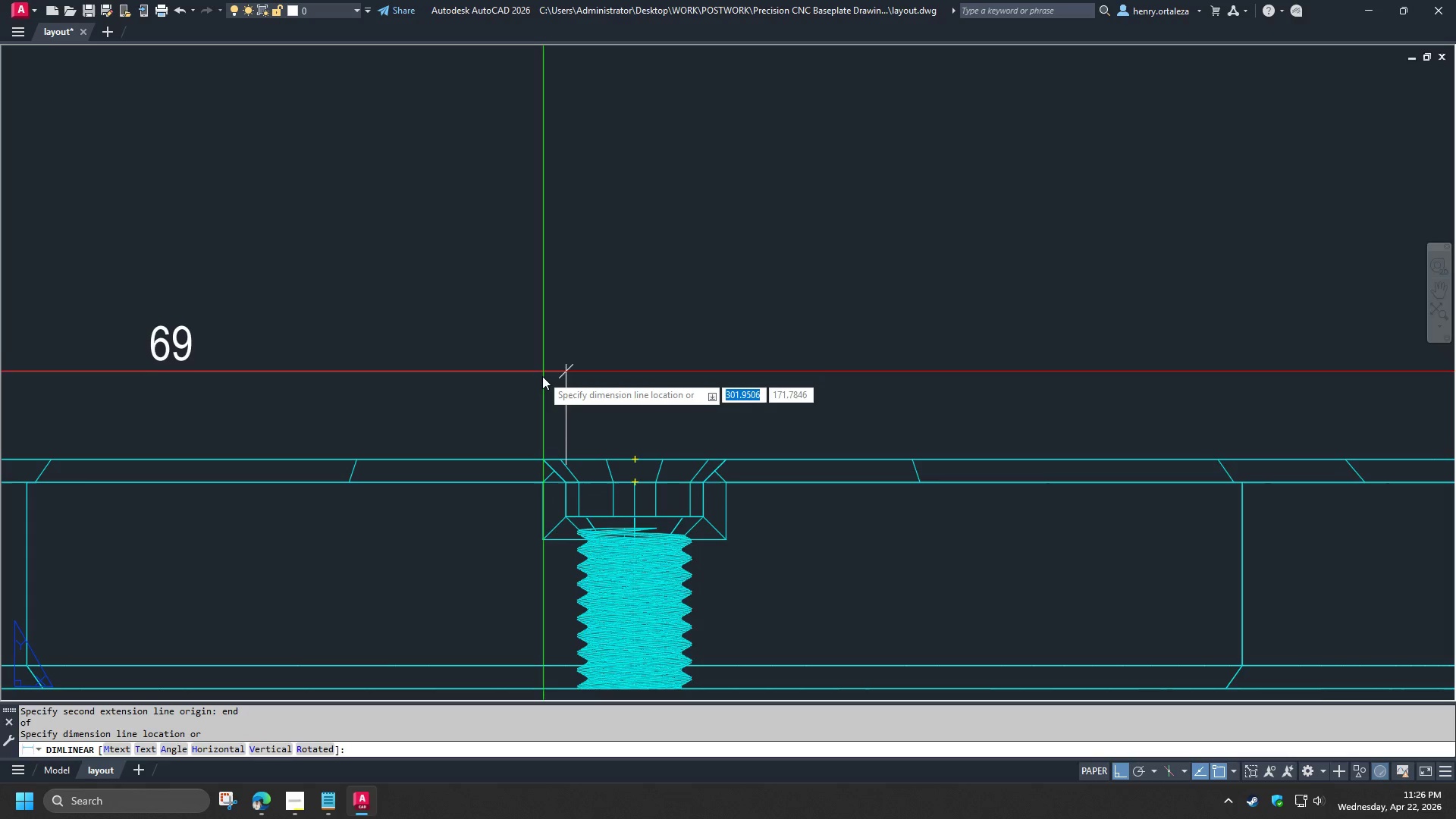 
scroll: coordinate [550, 374], scroll_direction: down, amount: 3.0
 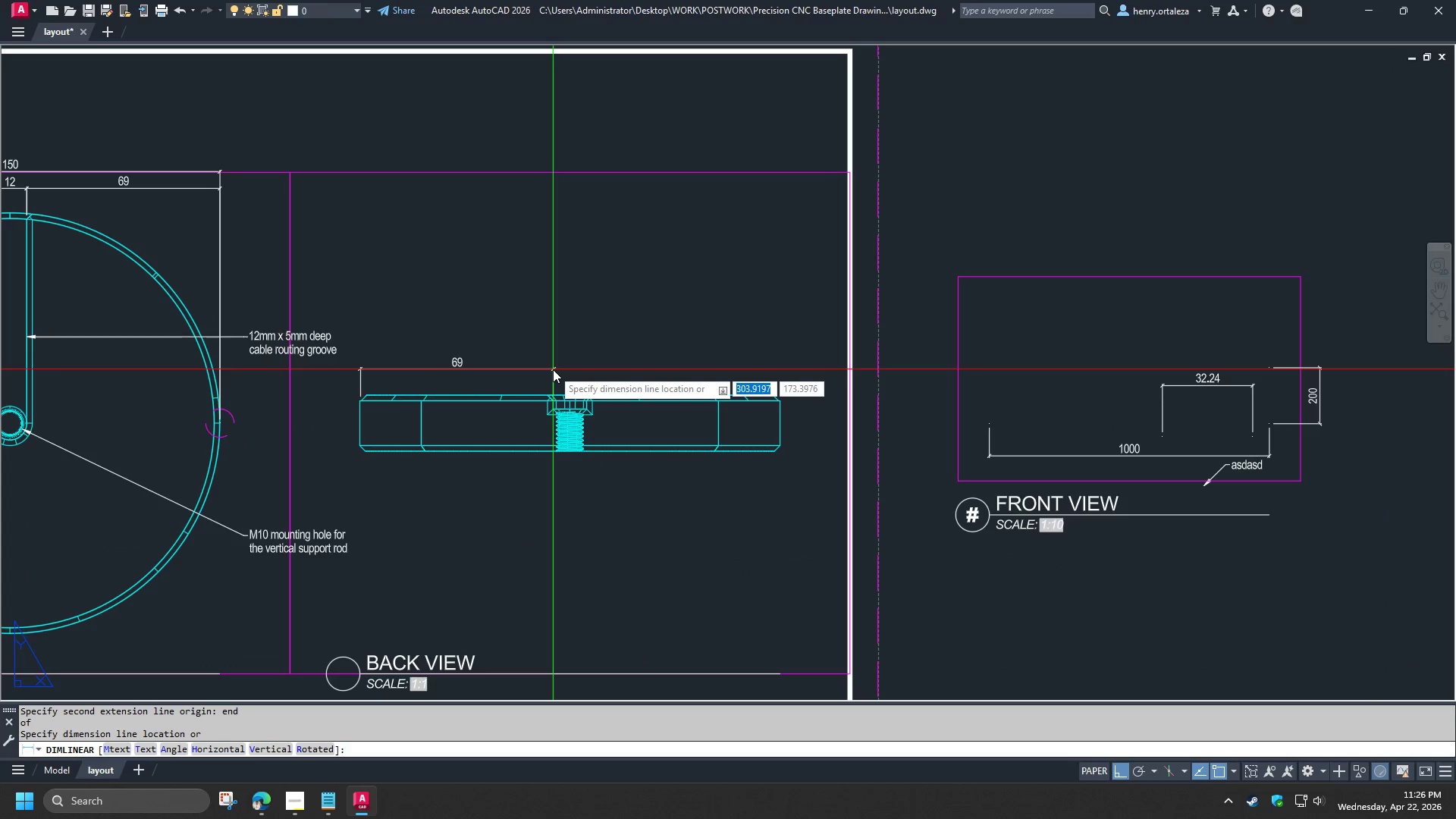 
left_click([553, 369])
 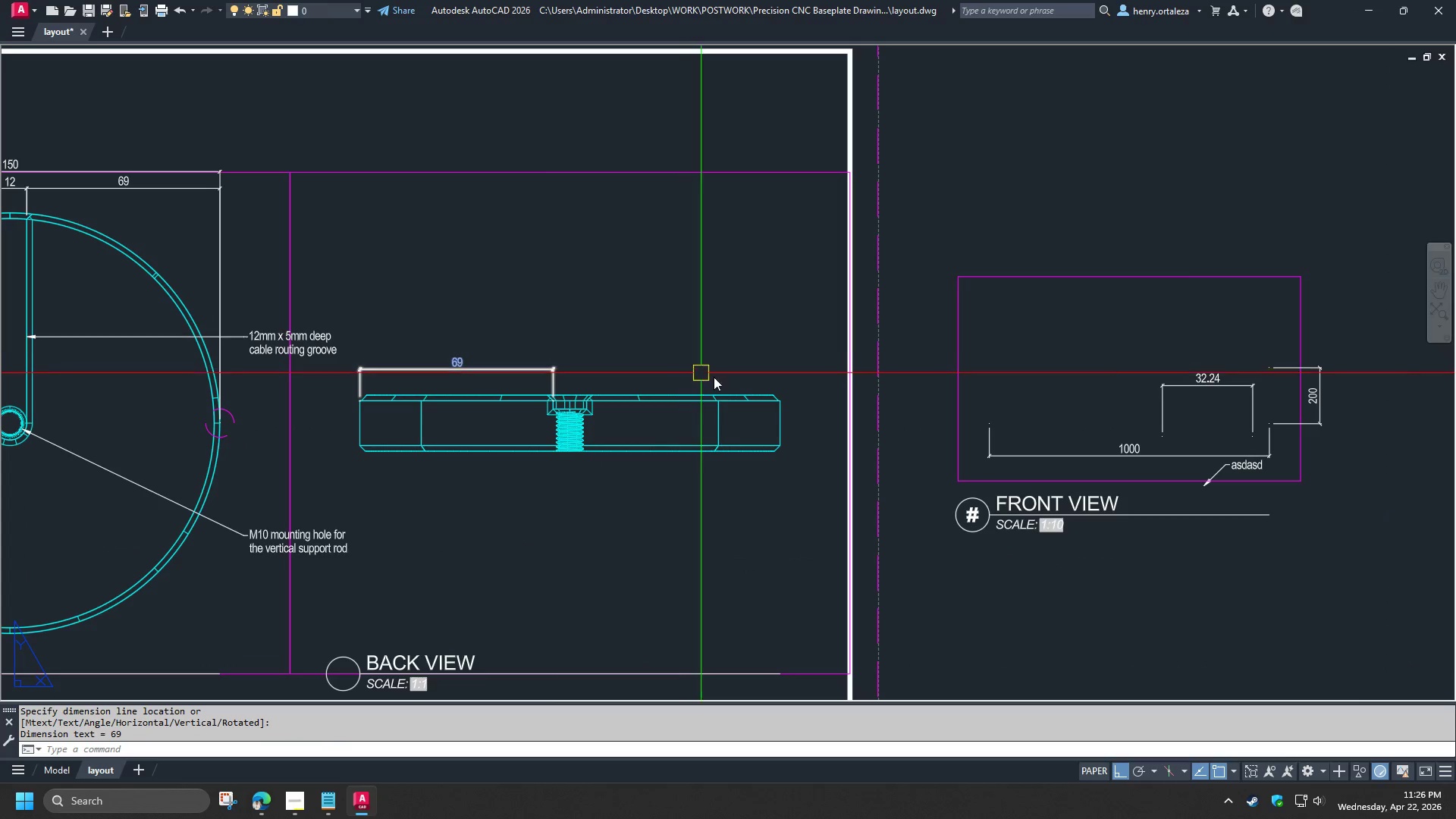 
scroll: coordinate [723, 379], scroll_direction: up, amount: 1.0
 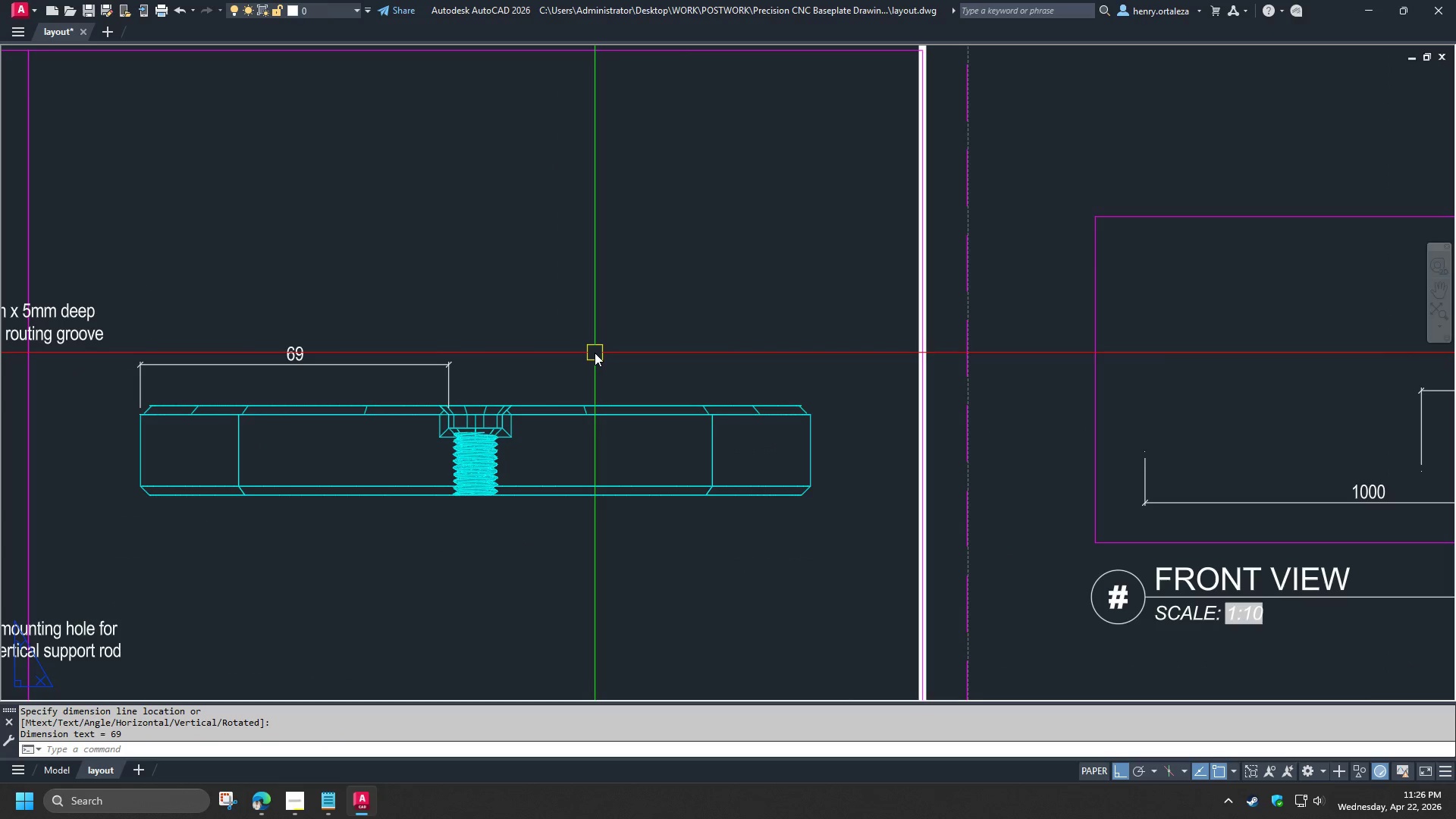 
type(dco )
 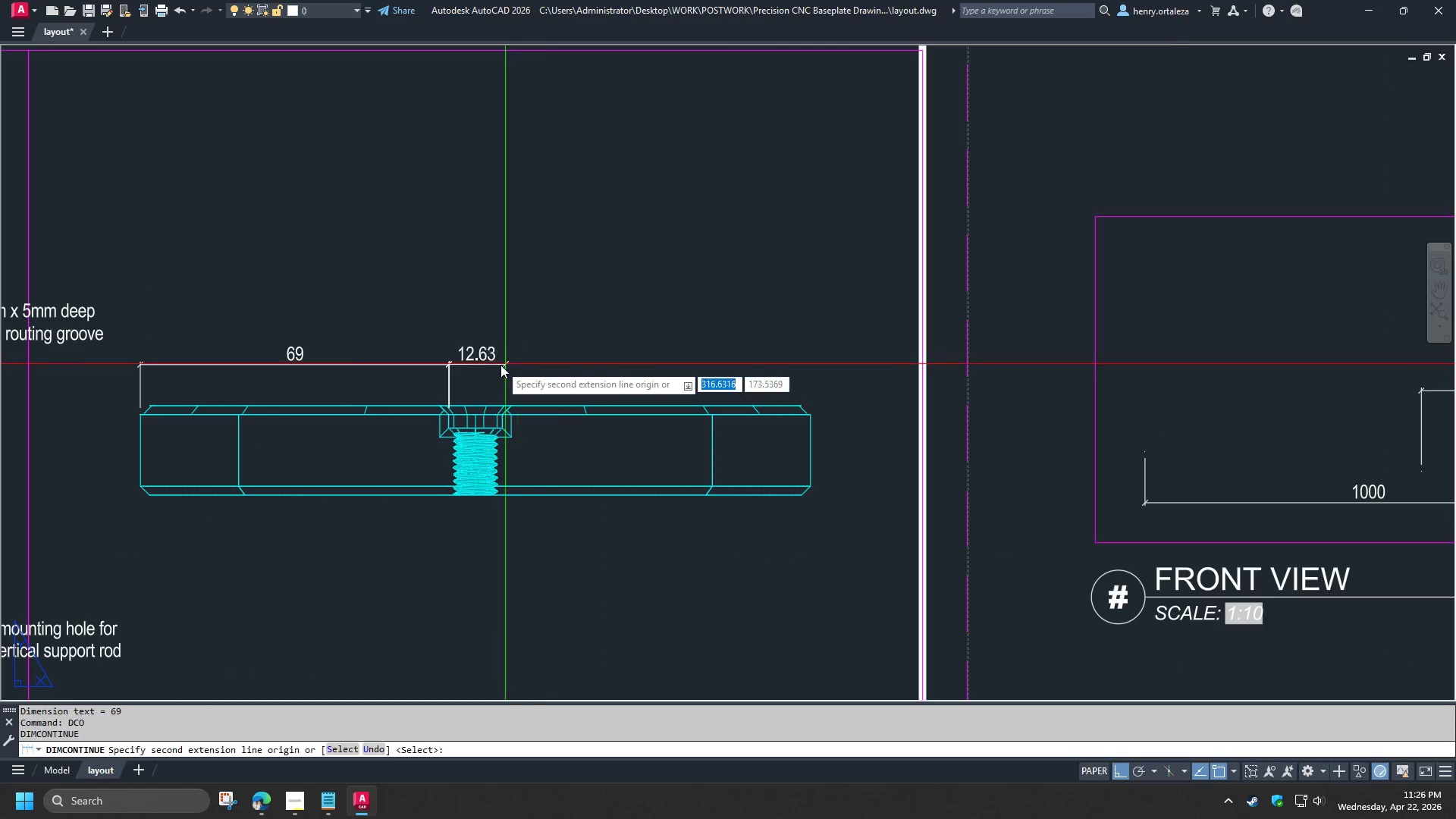 
scroll: coordinate [500, 367], scroll_direction: up, amount: 2.0
 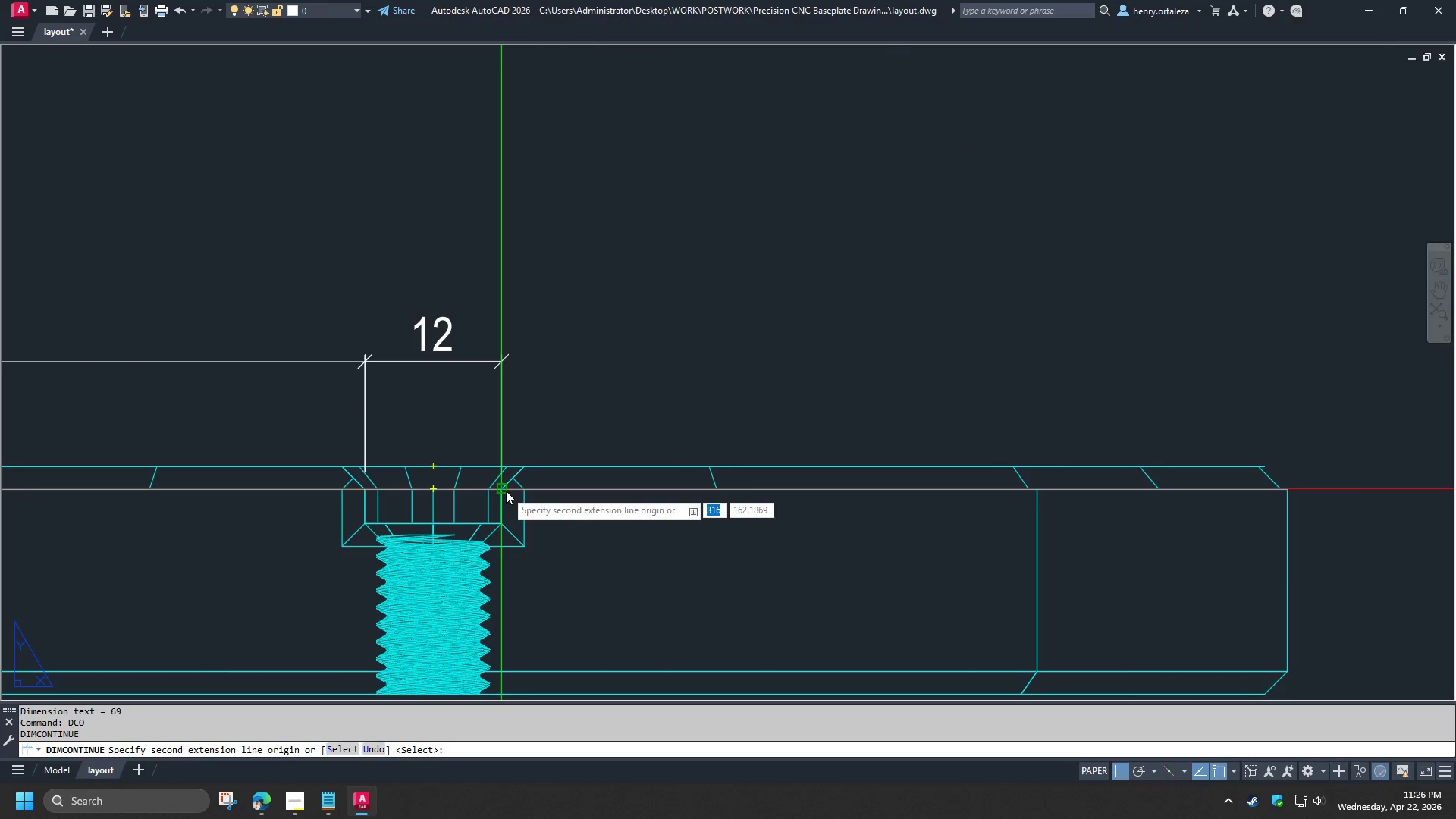 
left_click([505, 491])
 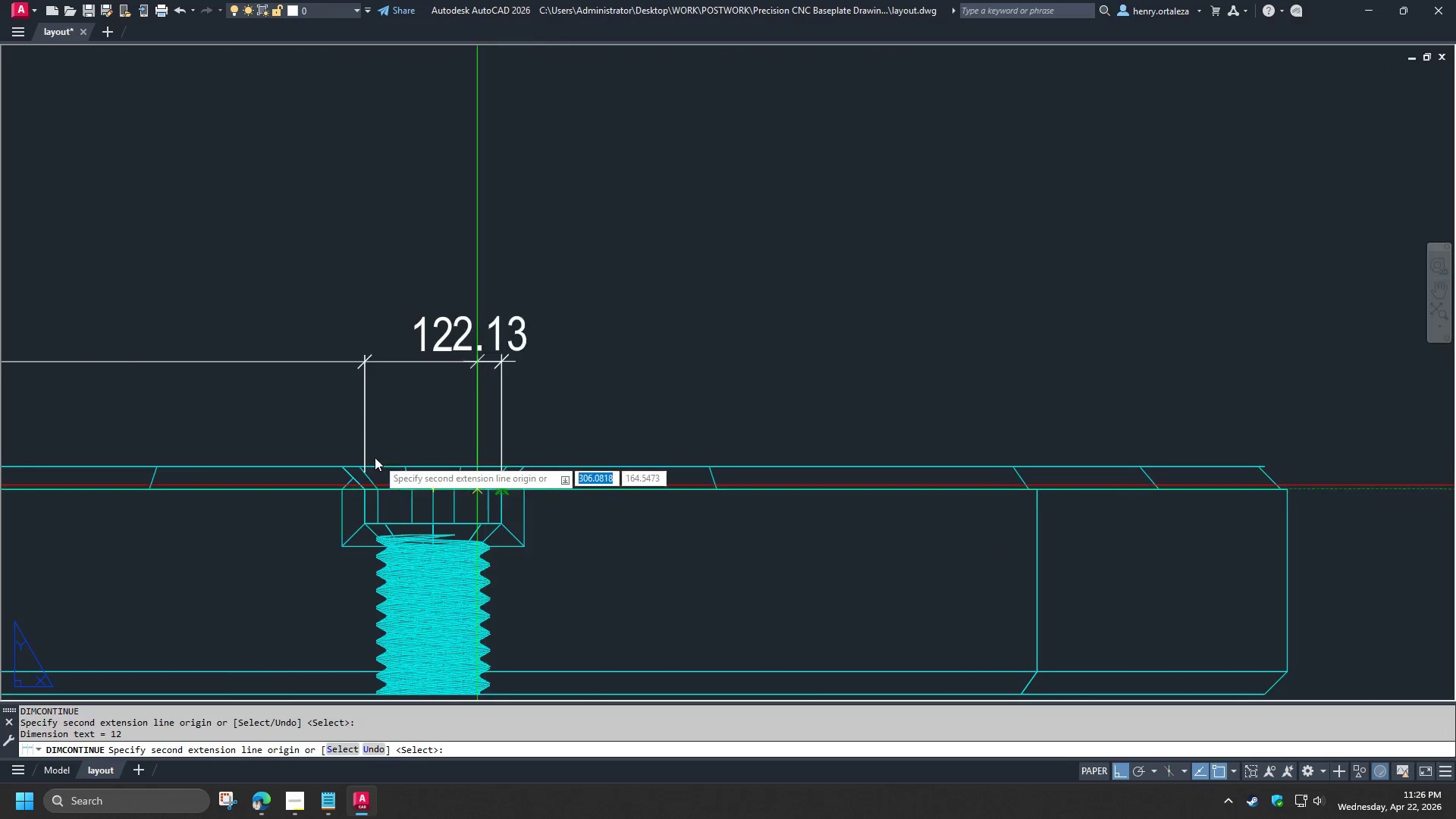 
scroll: coordinate [372, 456], scroll_direction: down, amount: 1.0
 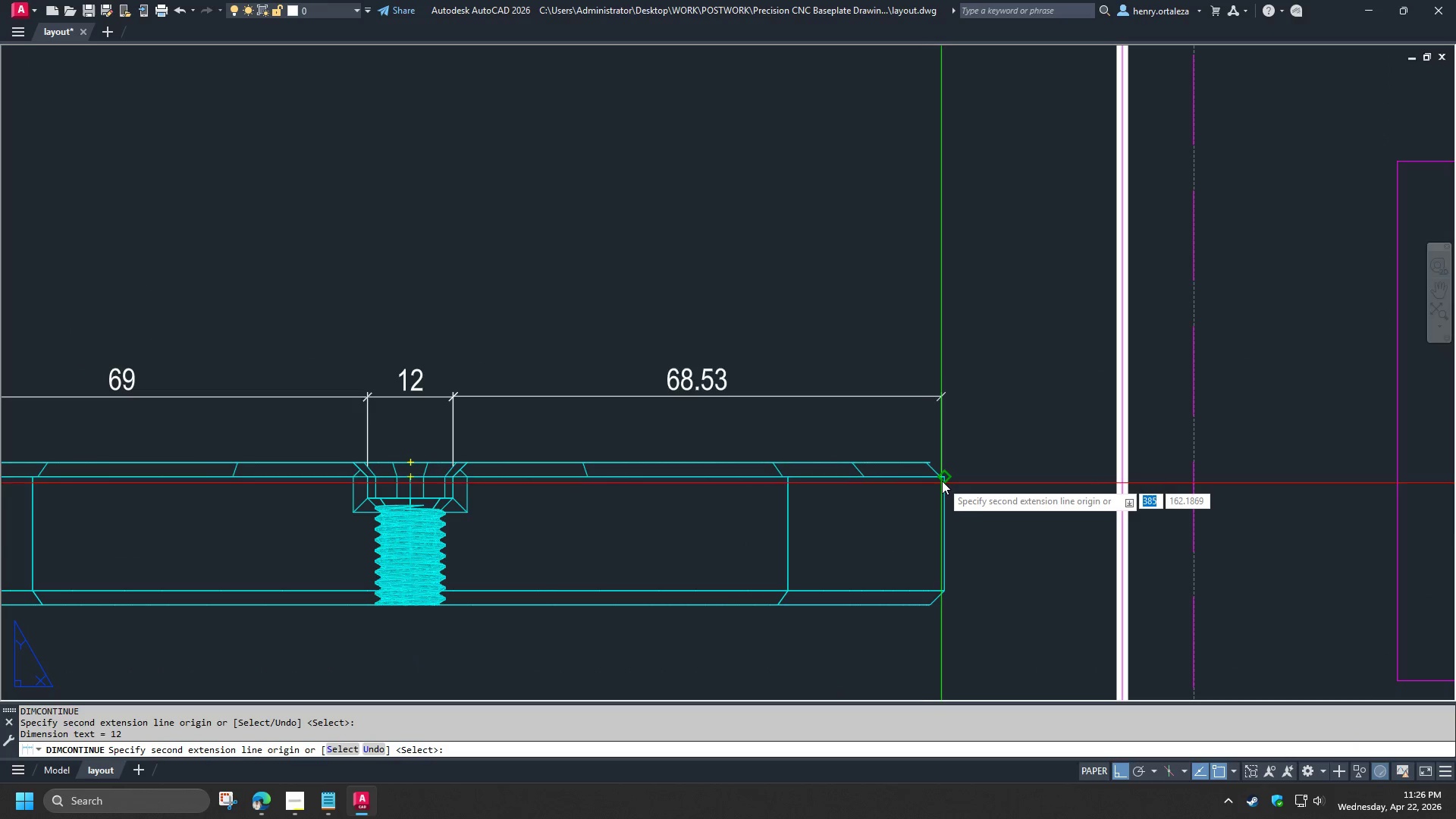 
left_click([942, 479])
 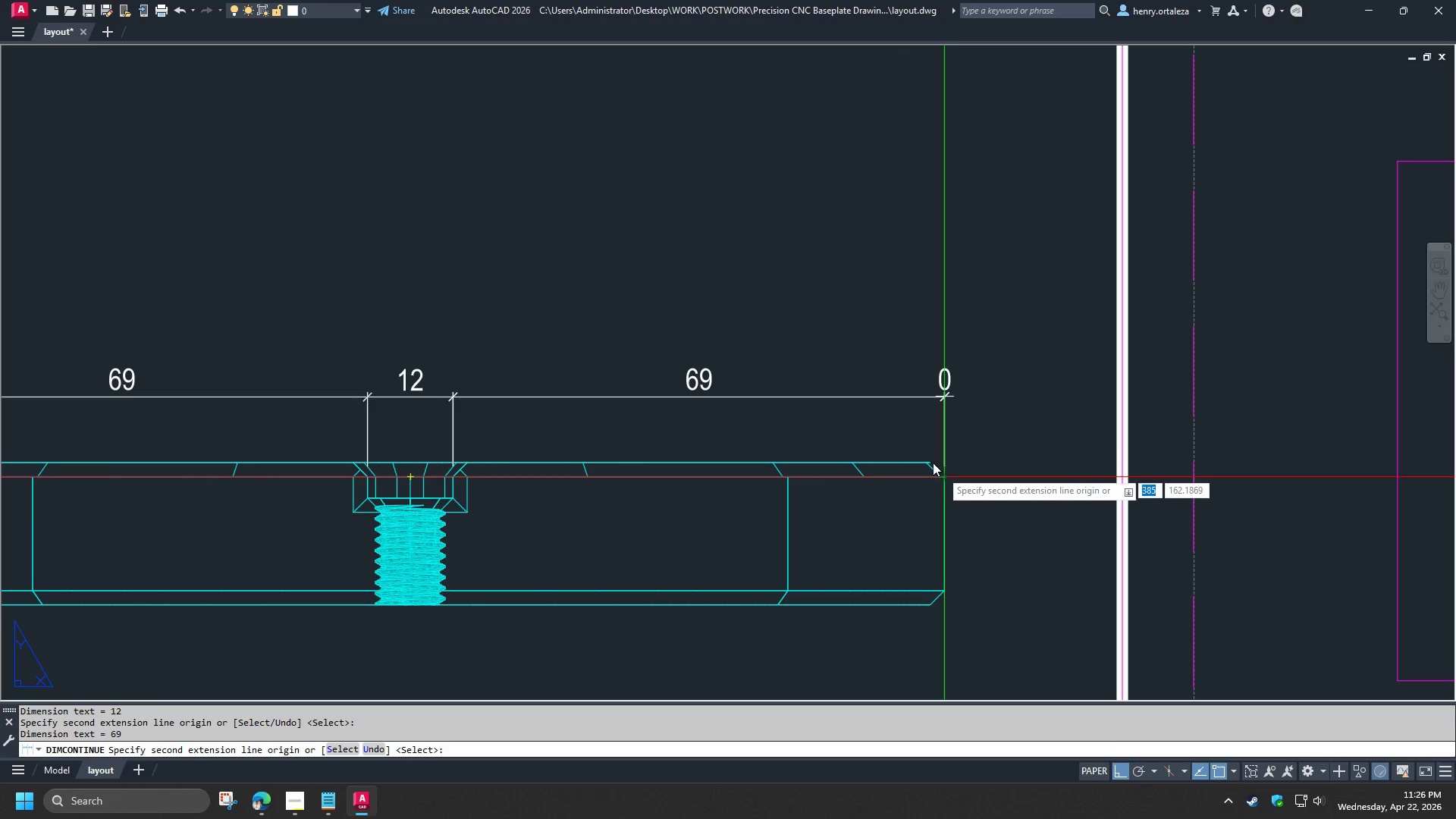 
key(Space)
 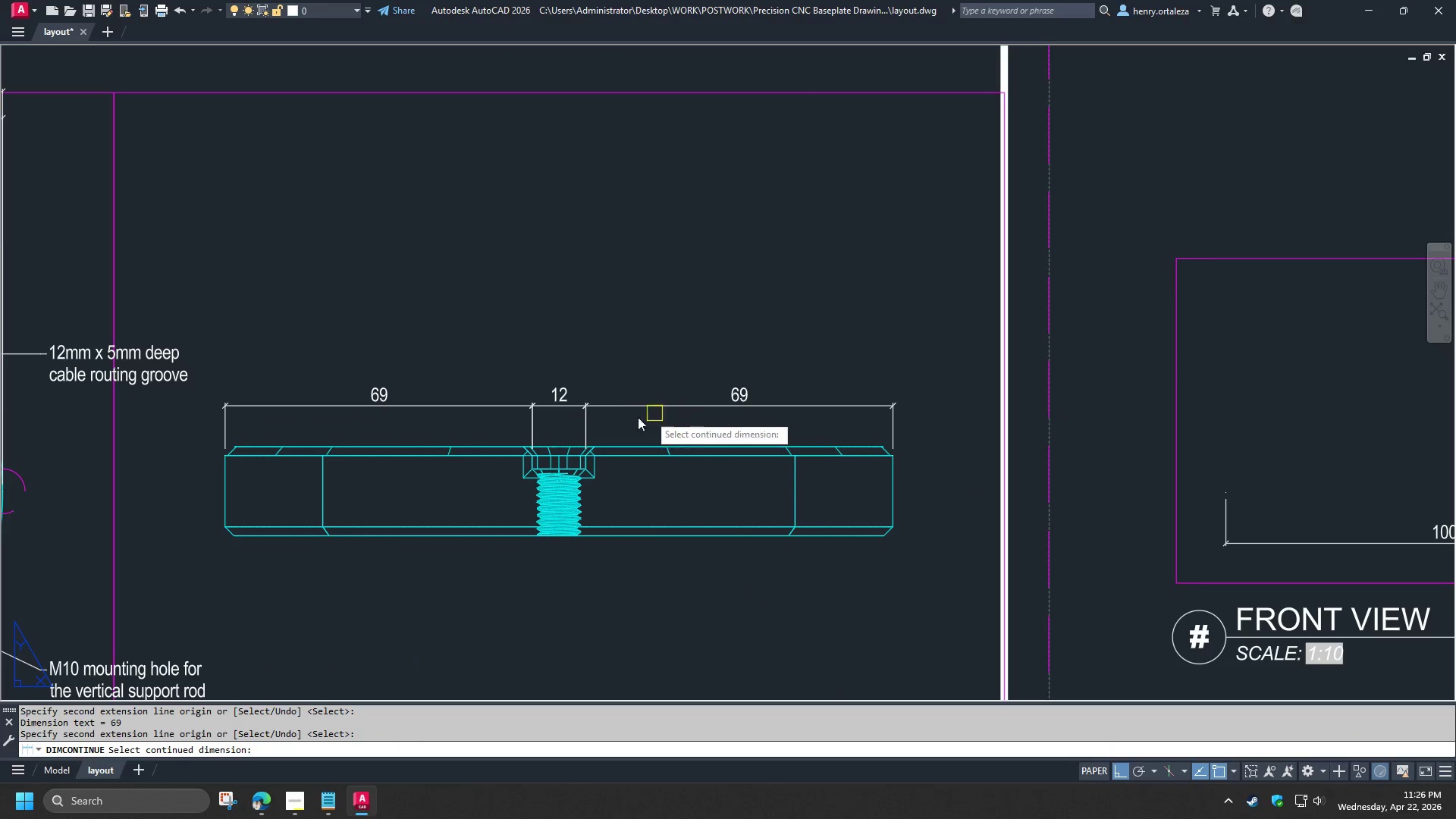 
key(Space)
 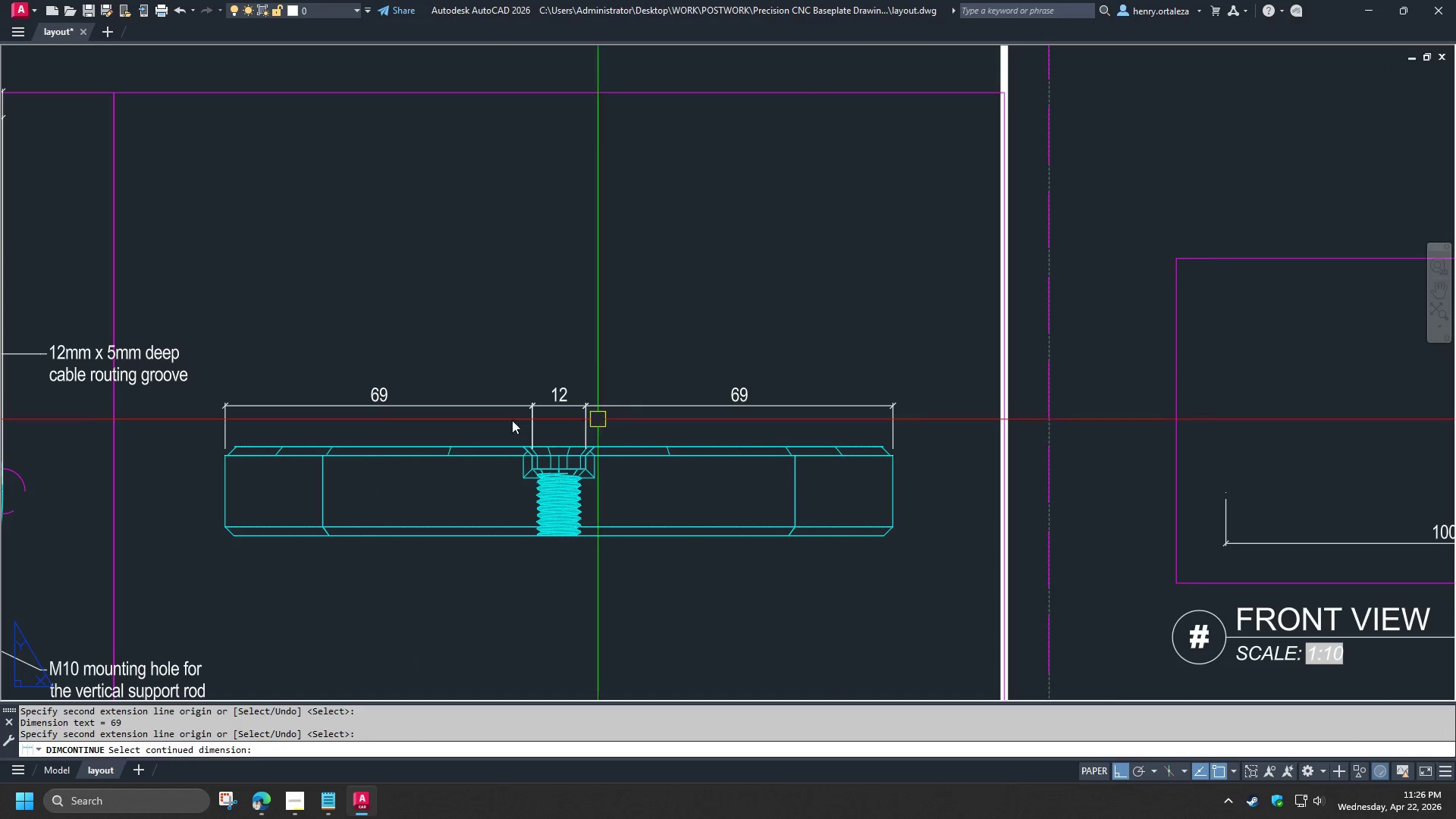 
scroll: coordinate [807, 420], scroll_direction: down, amount: 1.0
 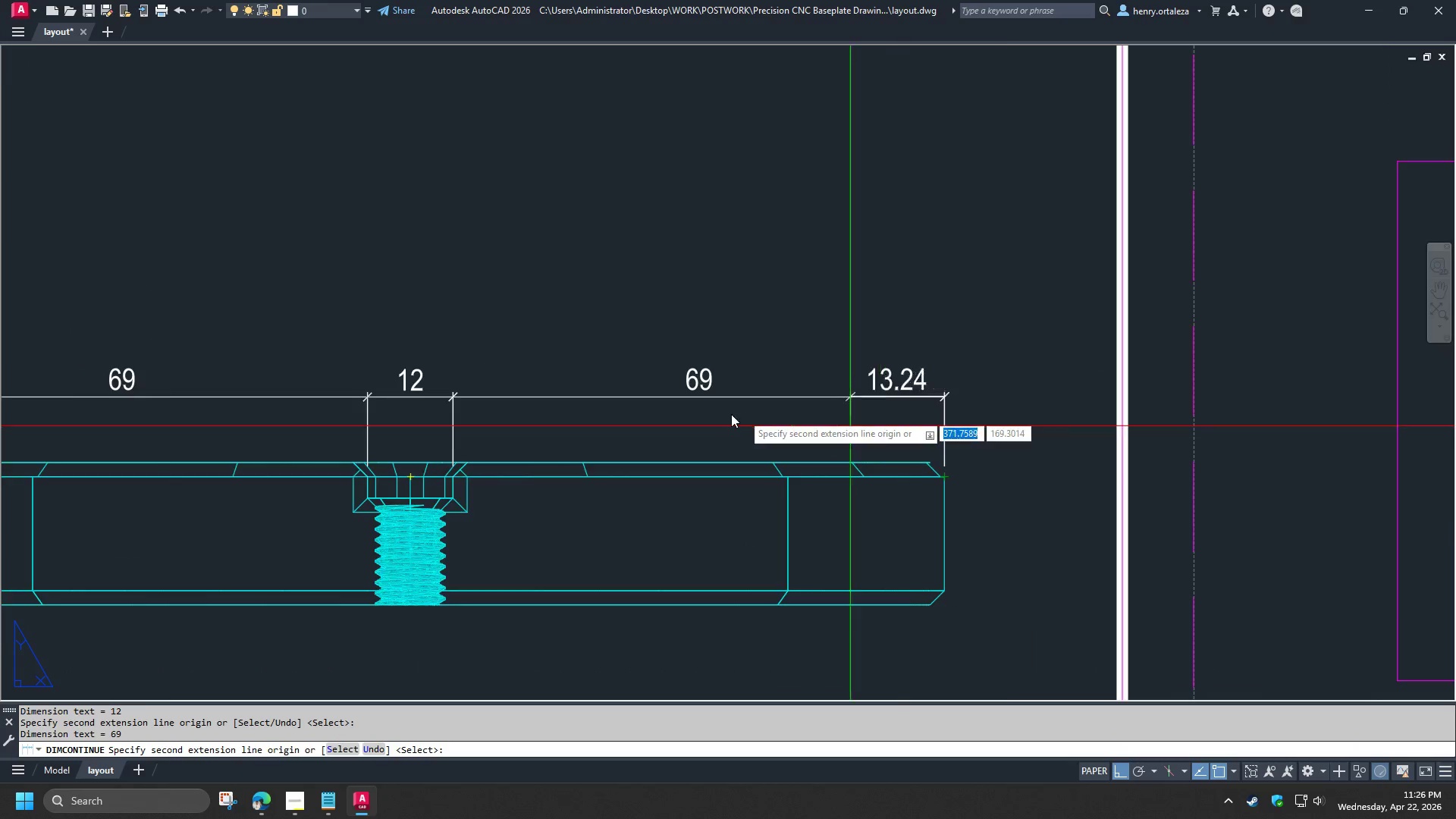 
type(dba  )
 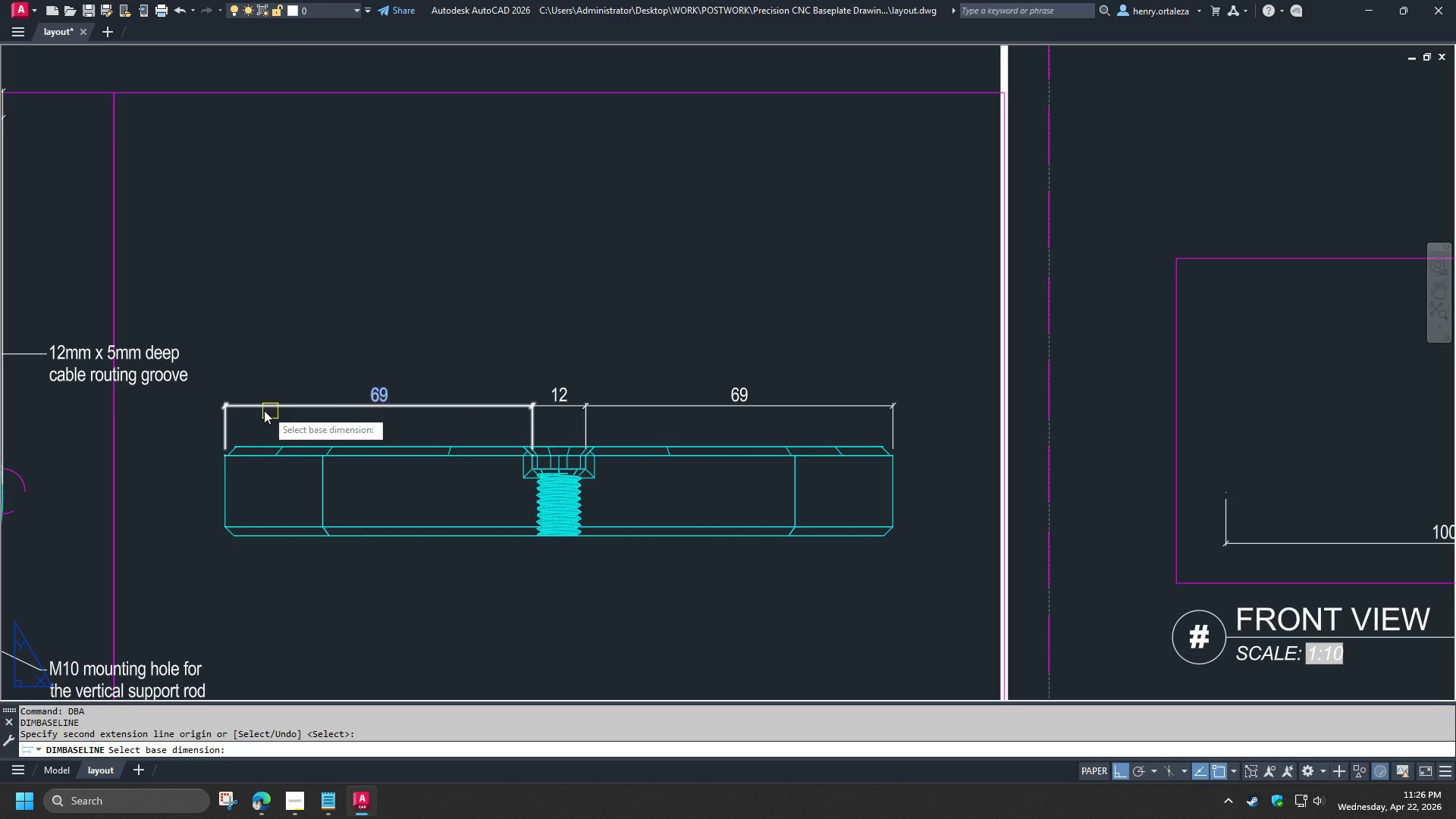 
left_click([257, 408])
 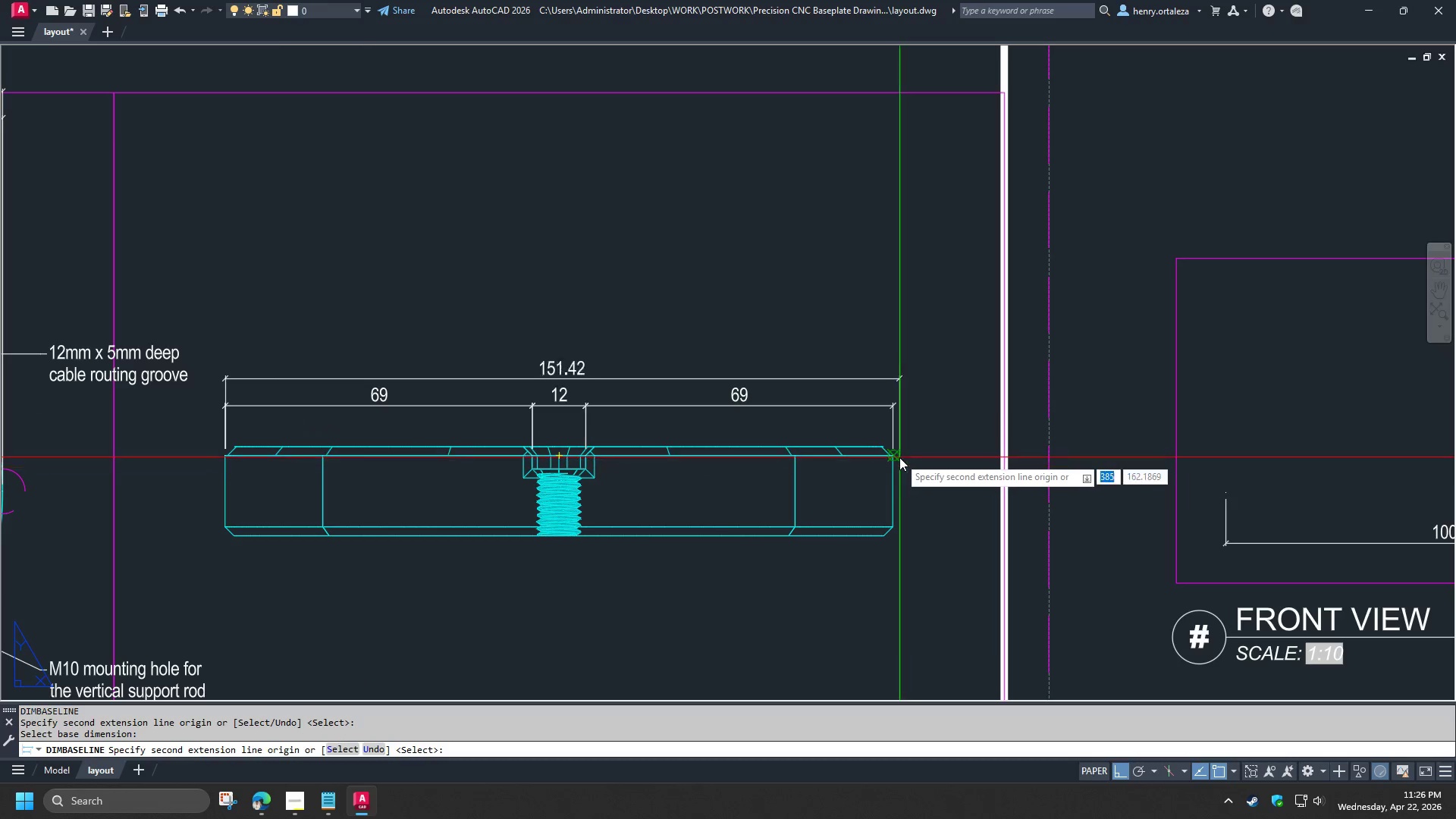 
left_click([899, 457])
 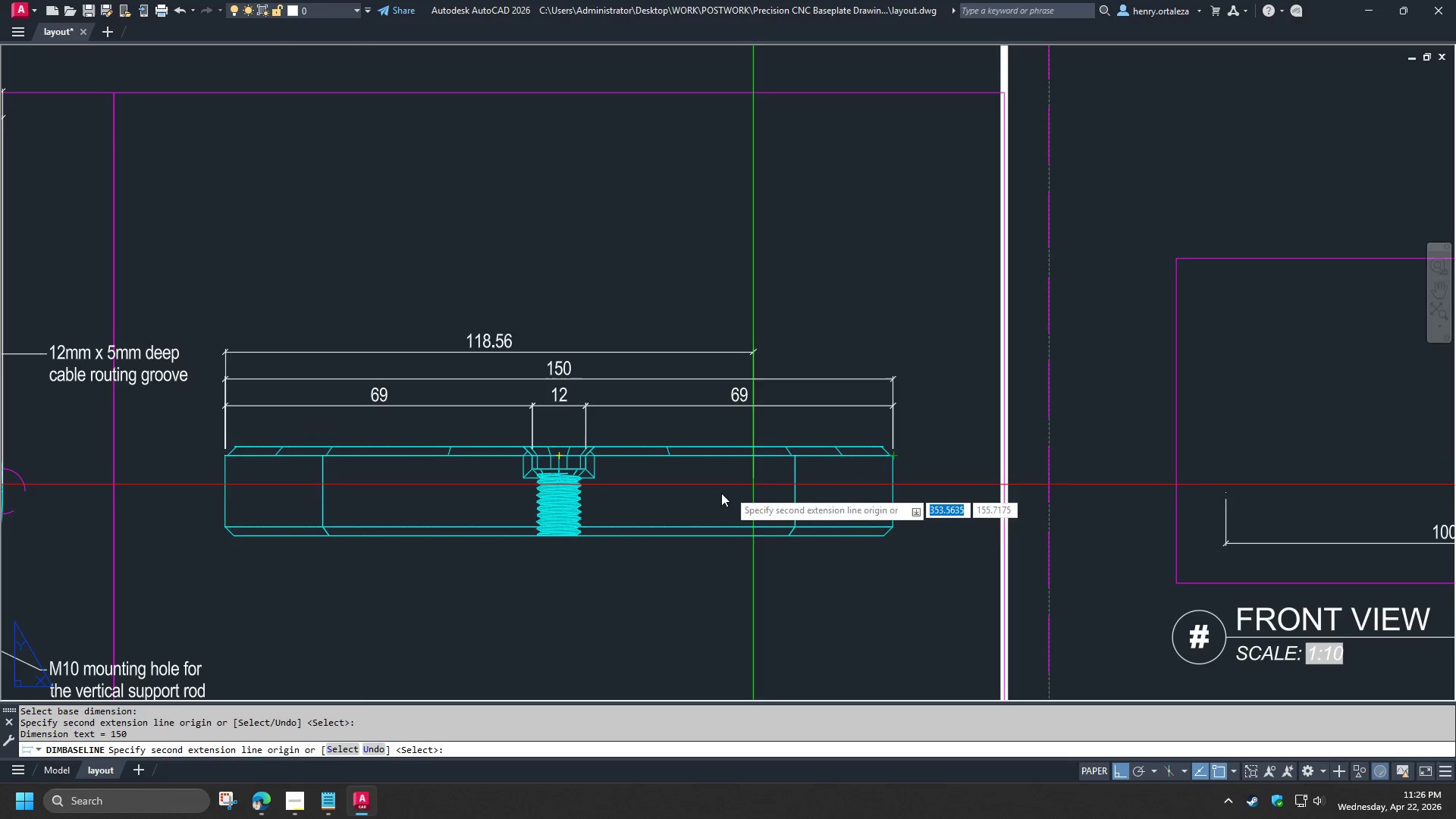 
key(Space)
 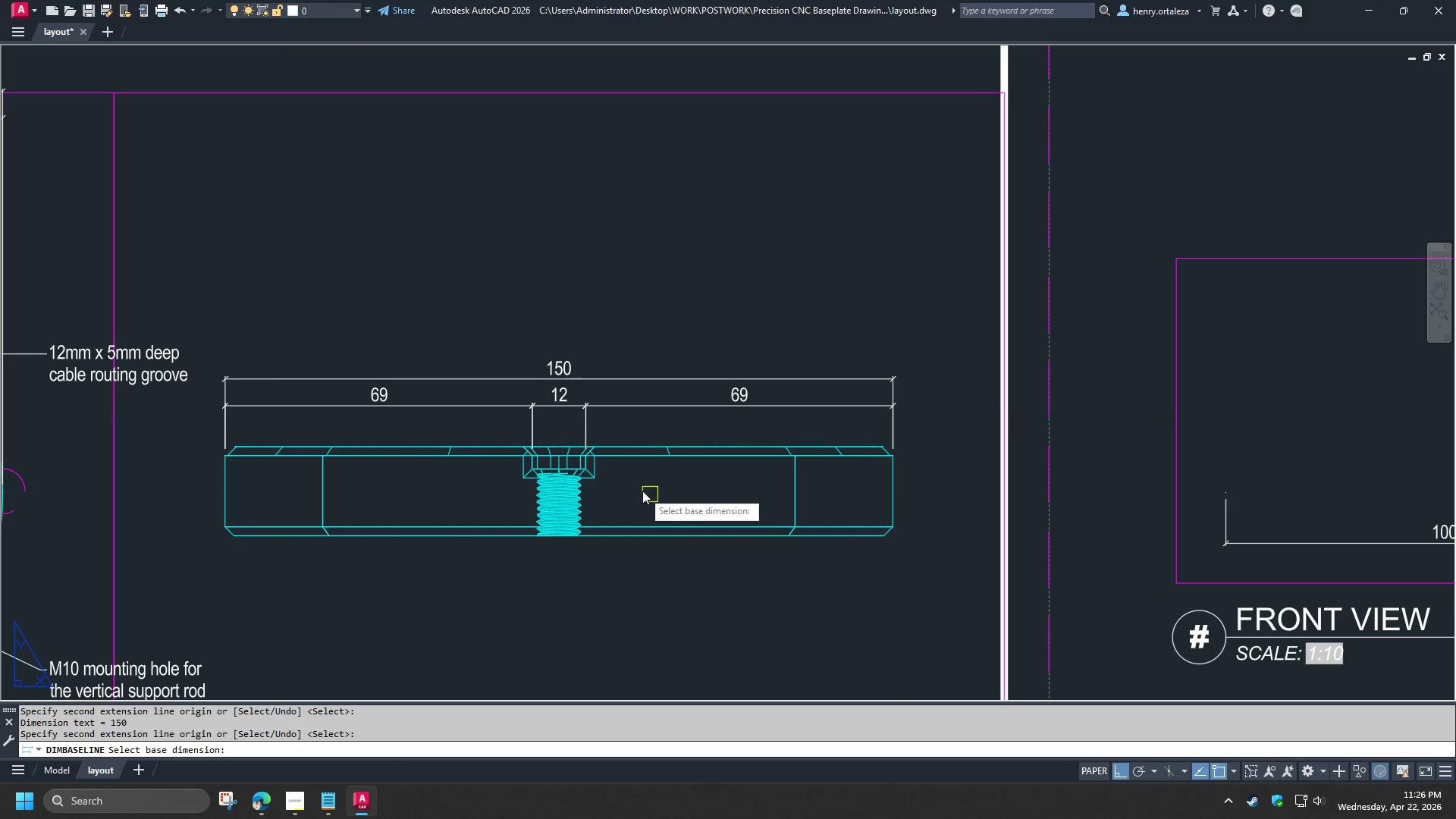 
key(Space)
 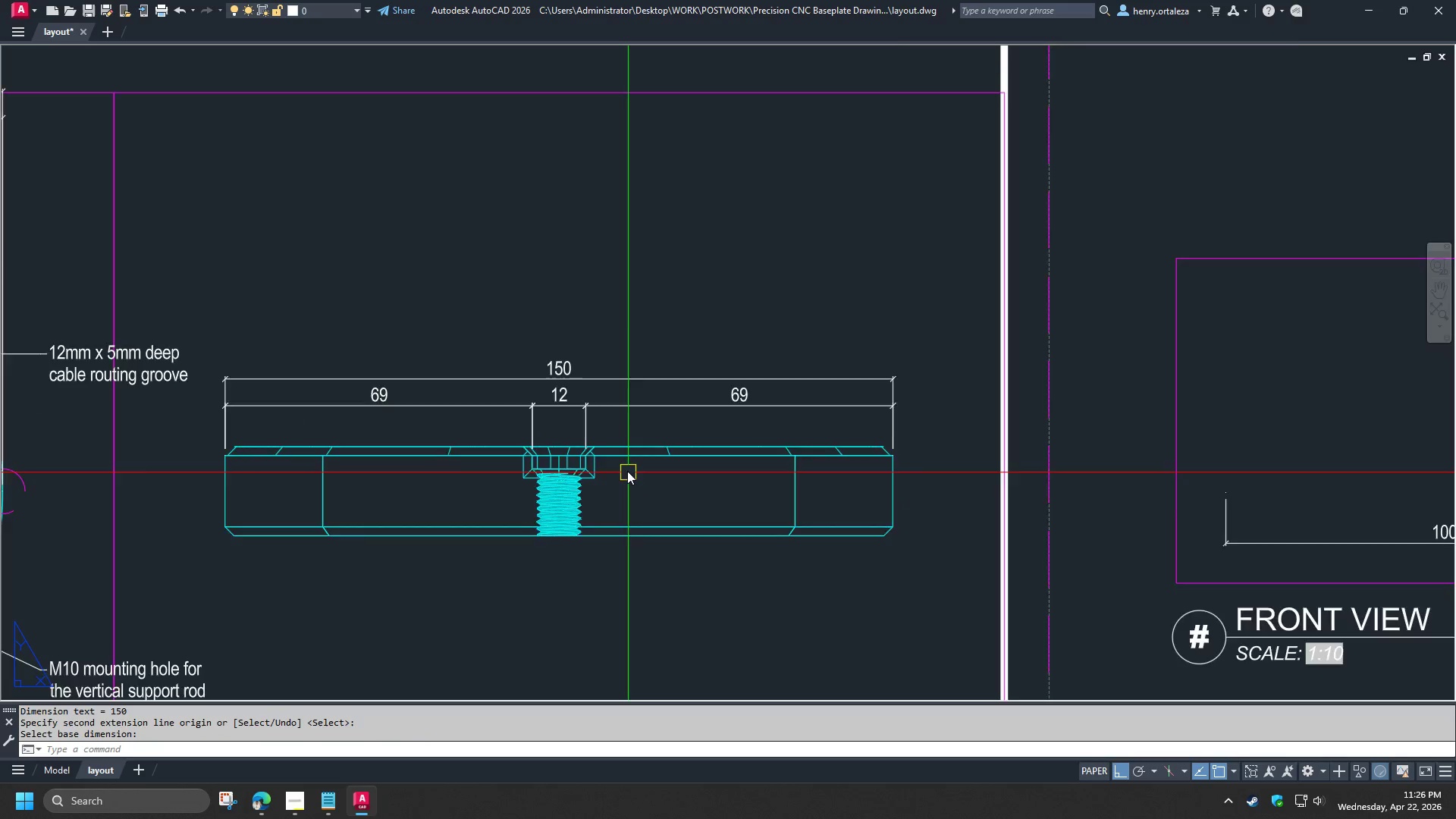 
scroll: coordinate [628, 472], scroll_direction: up, amount: 1.0
 